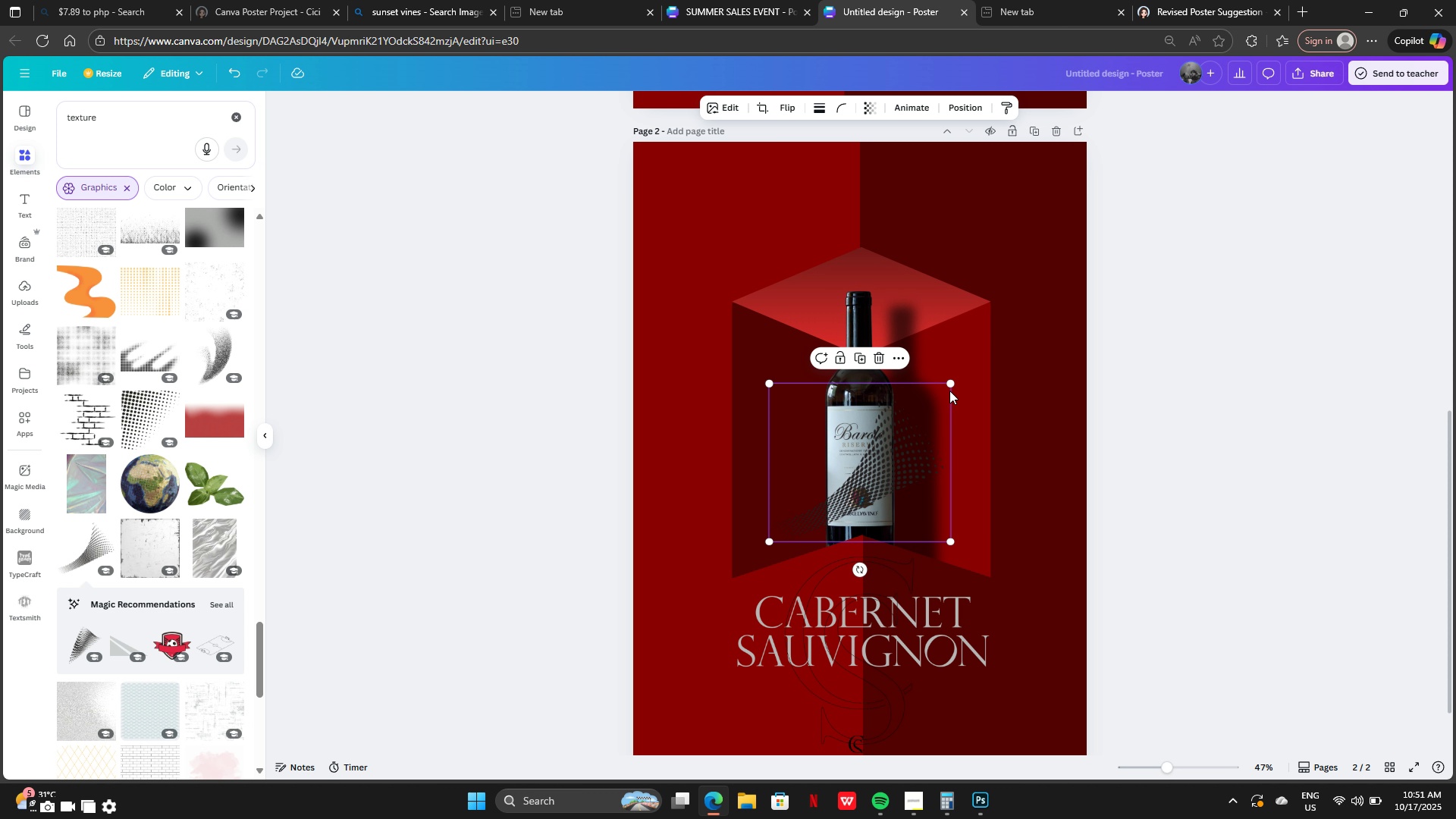 
left_click_drag(start_coordinate=[950, 384], to_coordinate=[1256, 226])
 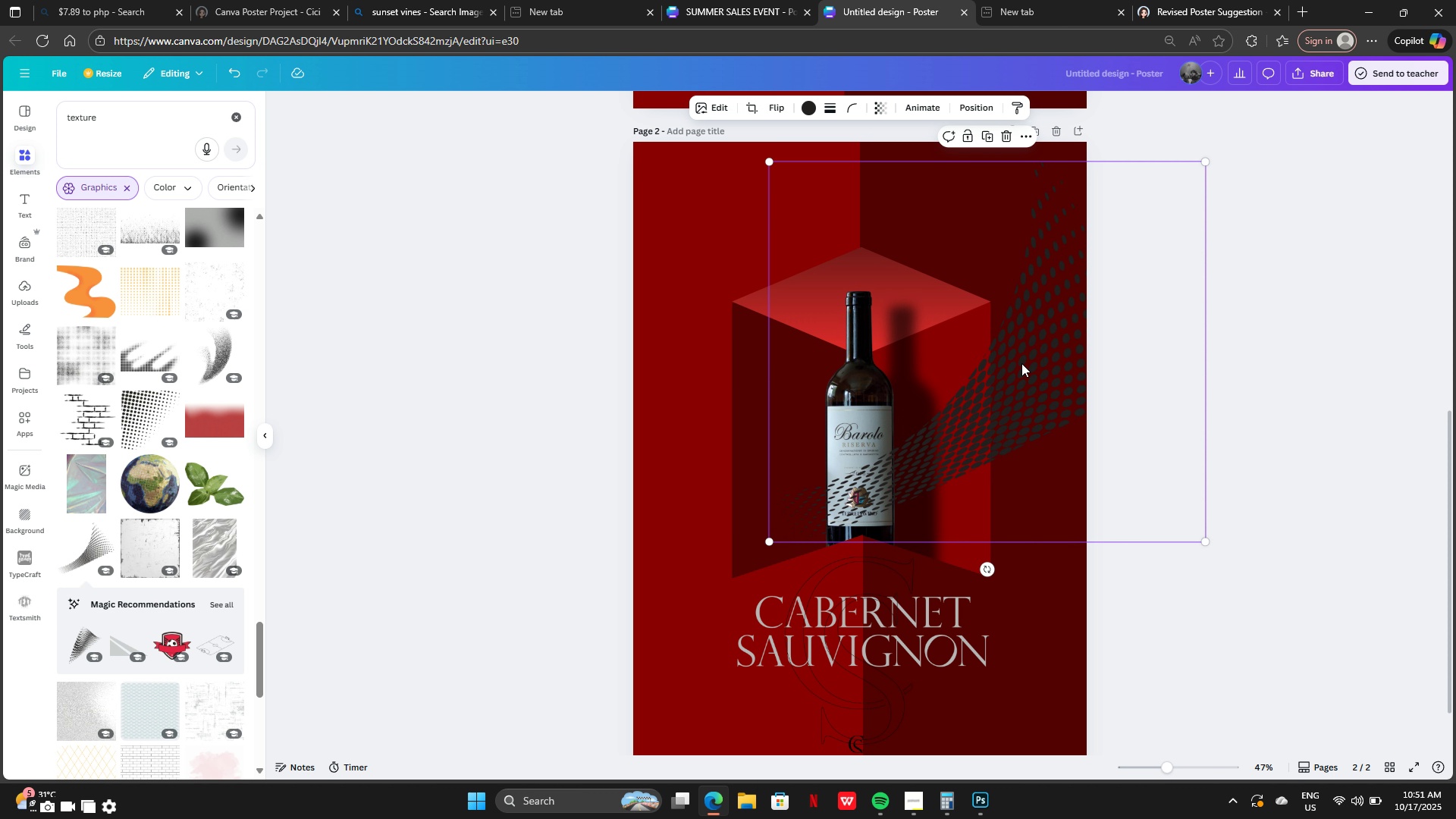 
left_click_drag(start_coordinate=[1021, 353], to_coordinate=[766, 193])
 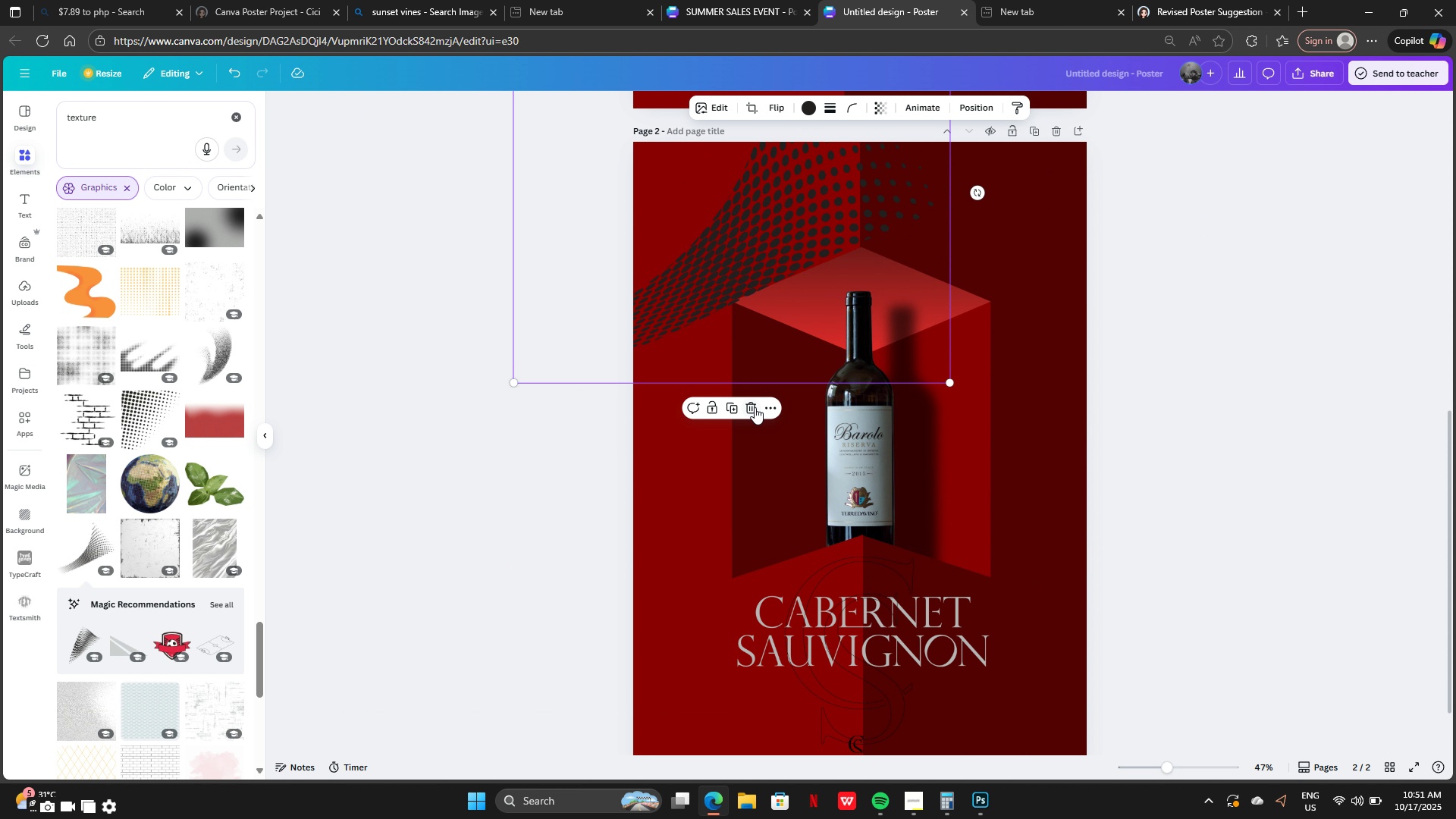 
left_click([755, 407])
 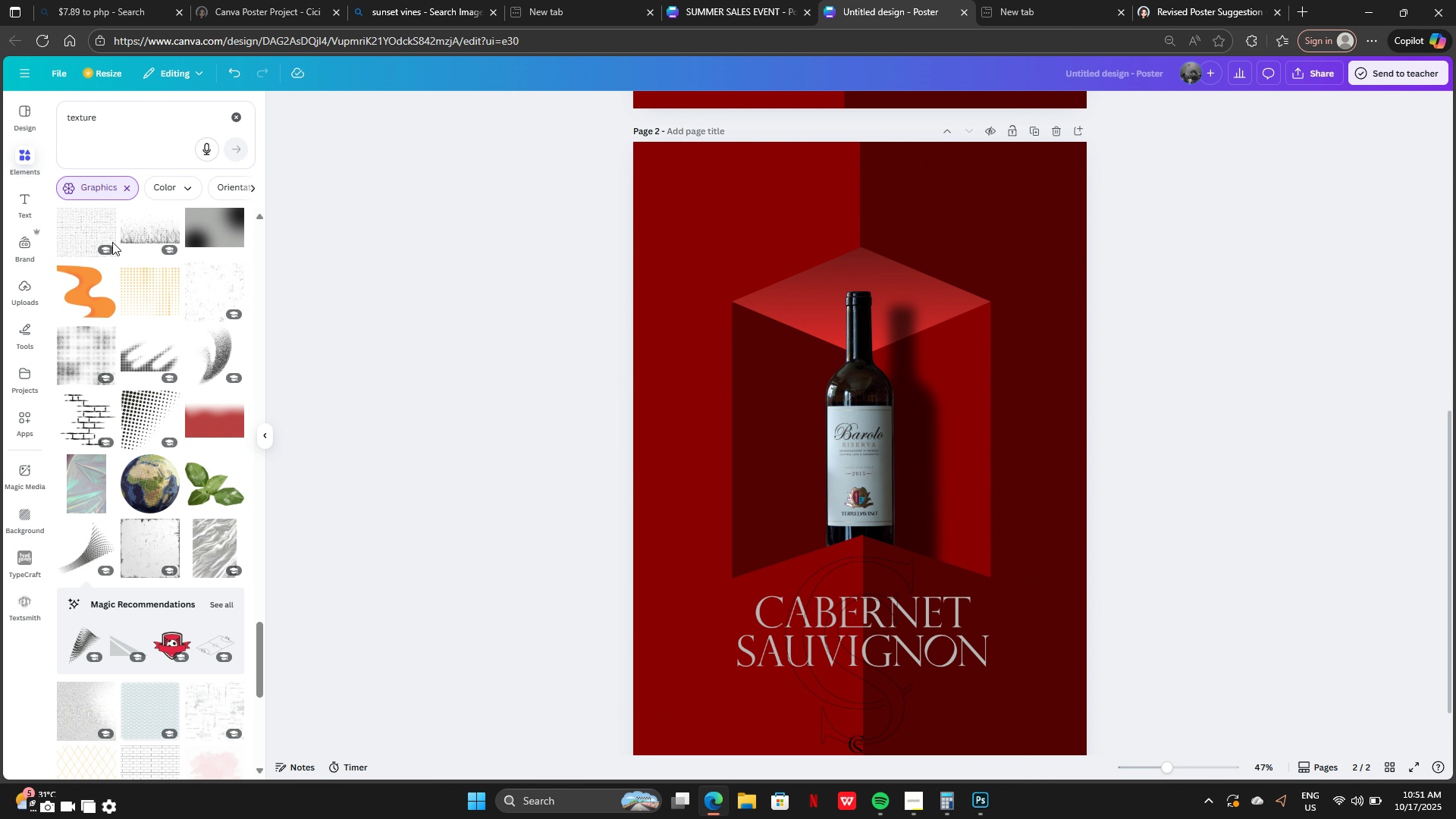 
scroll: coordinate [225, 533], scroll_direction: down, amount: 6.0
 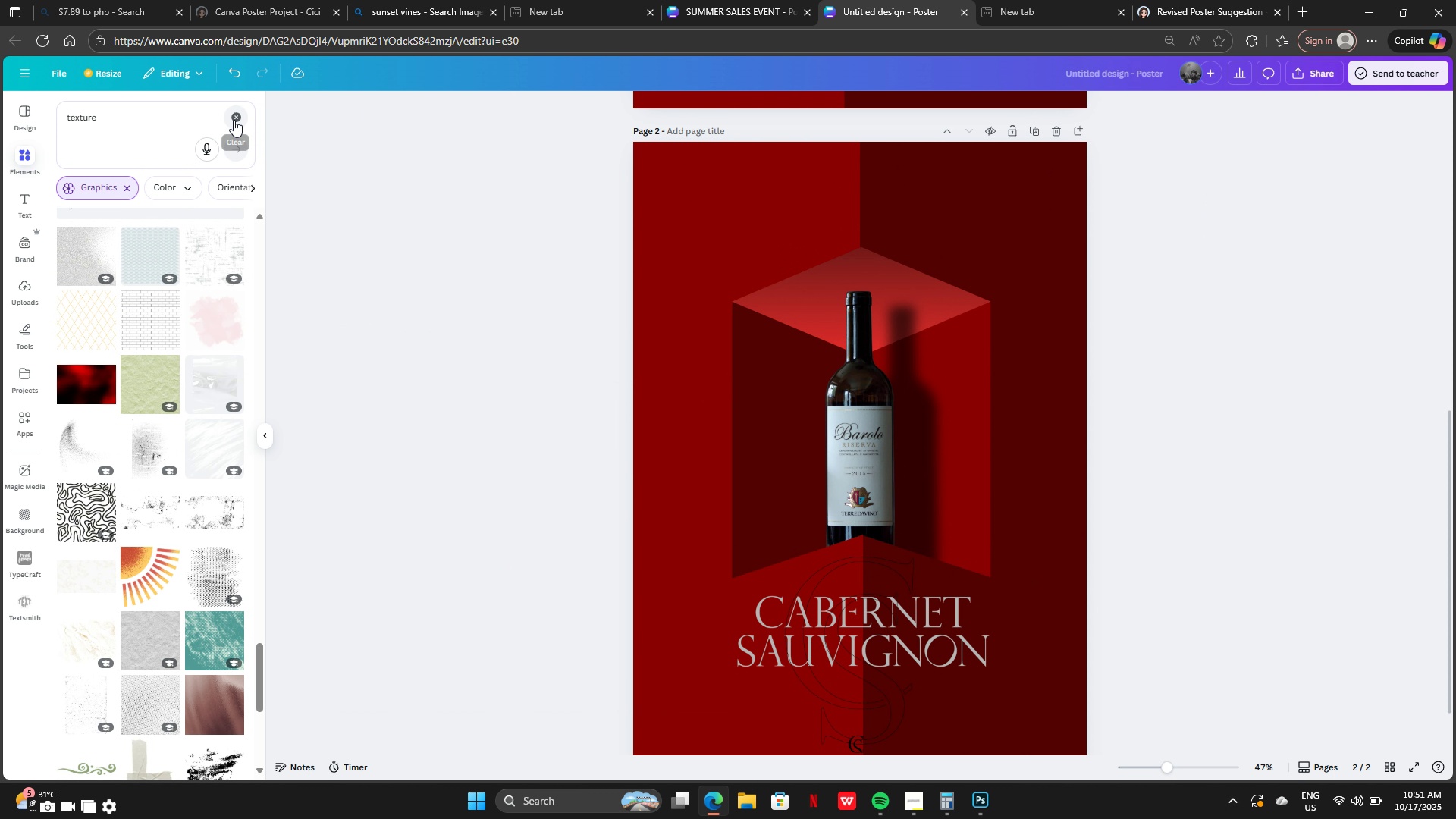 
left_click([234, 118])
 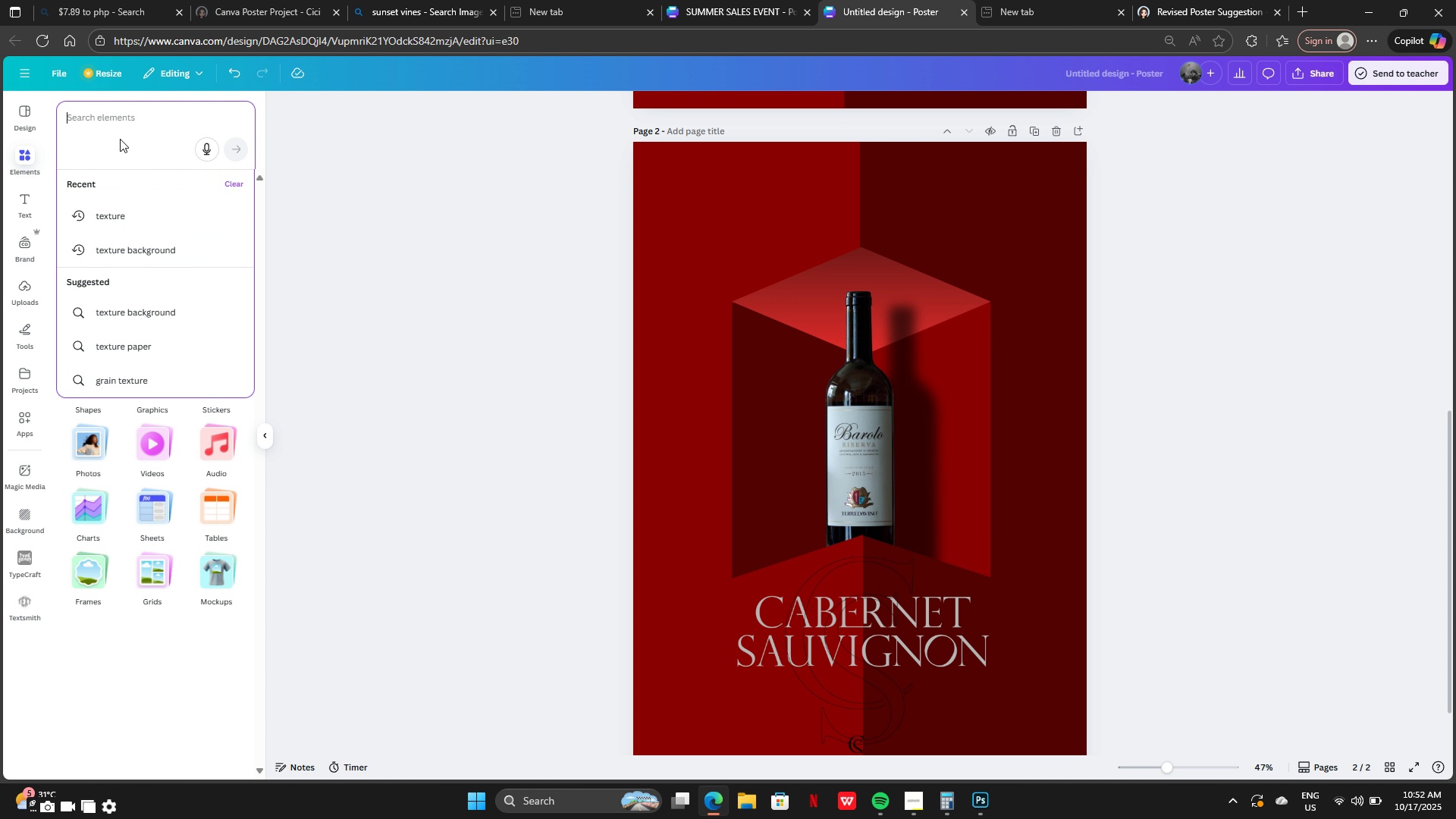 
left_click([124, 221])
 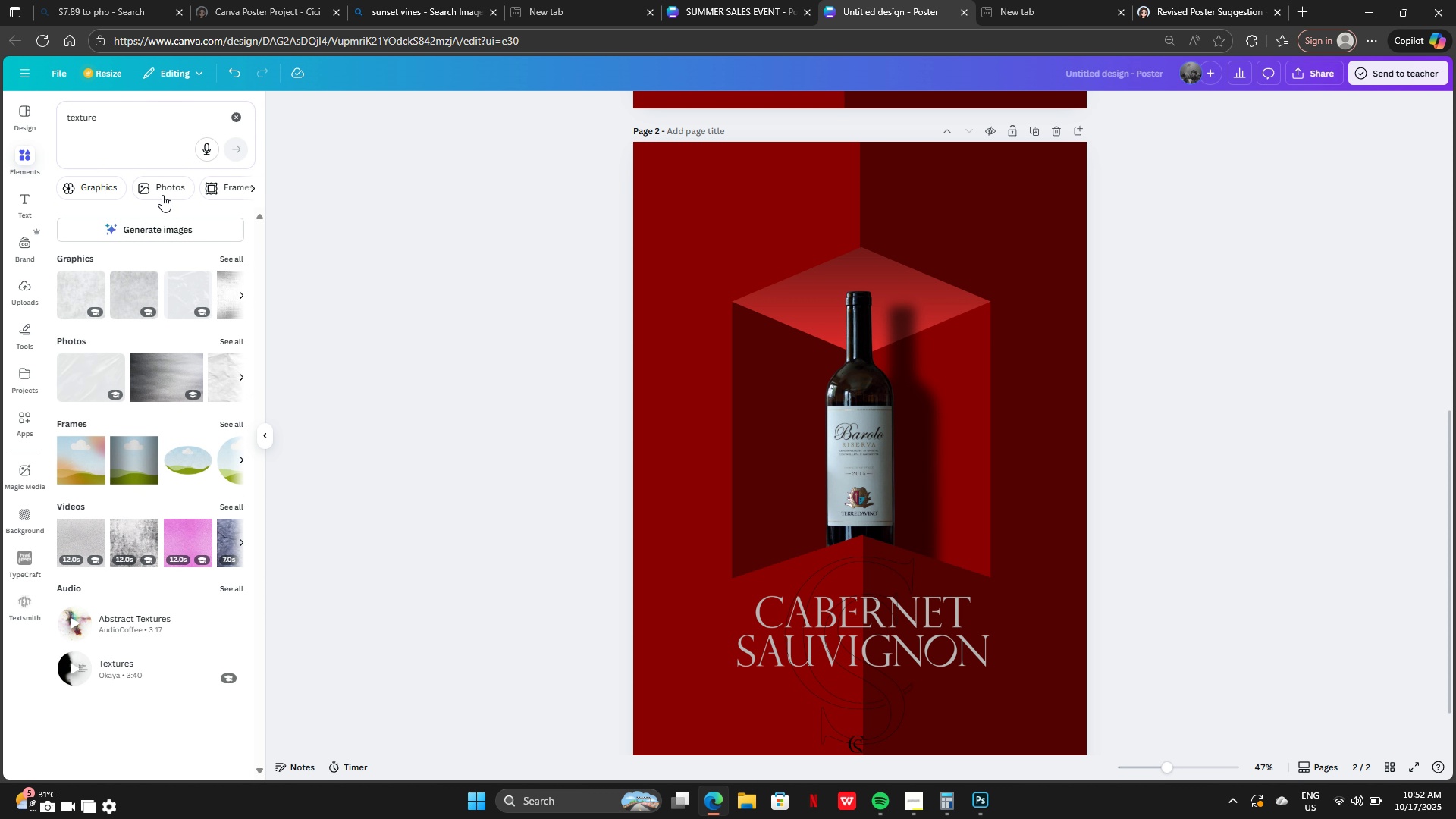 
left_click([165, 191])
 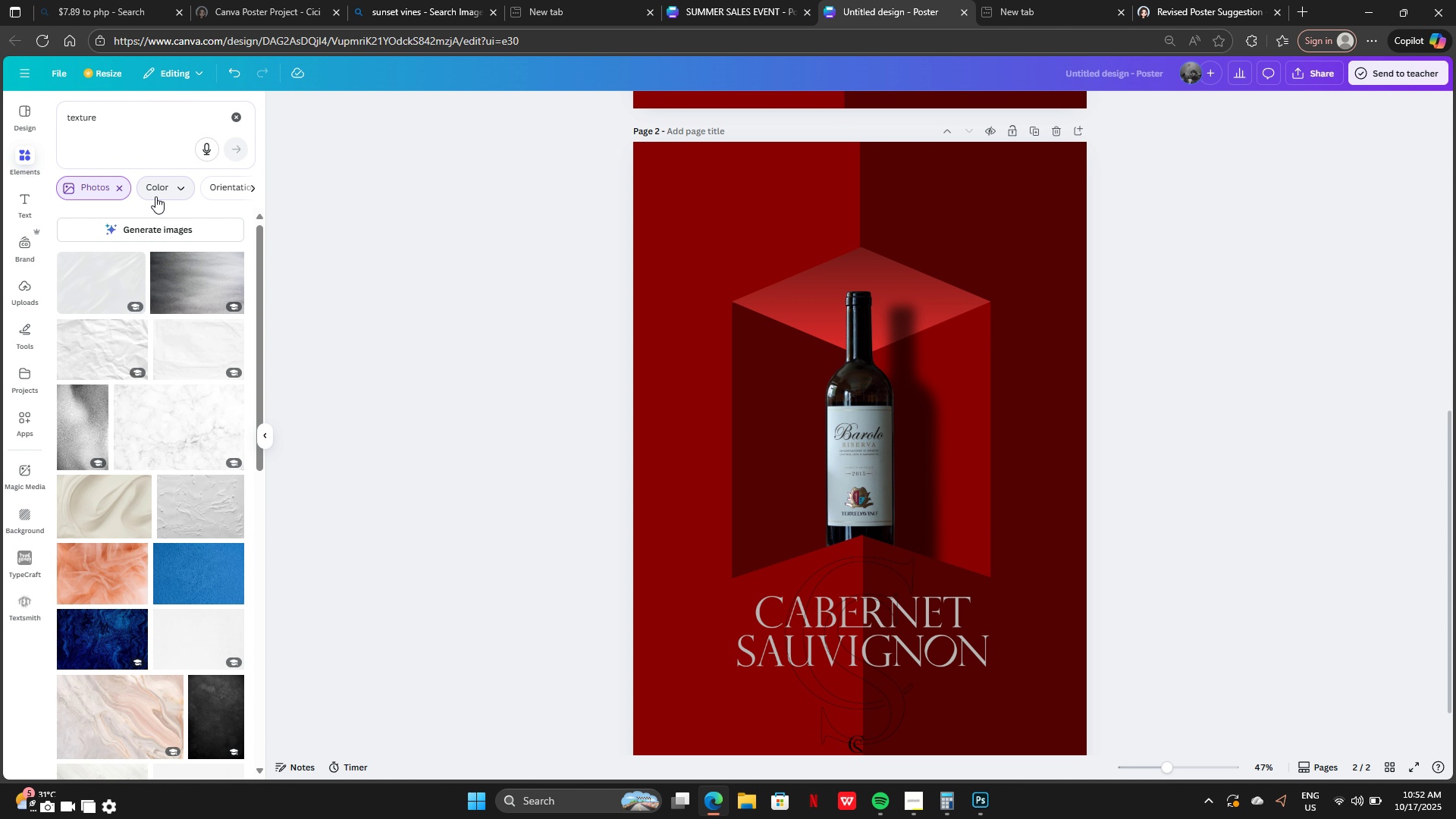 
wait(5.69)
 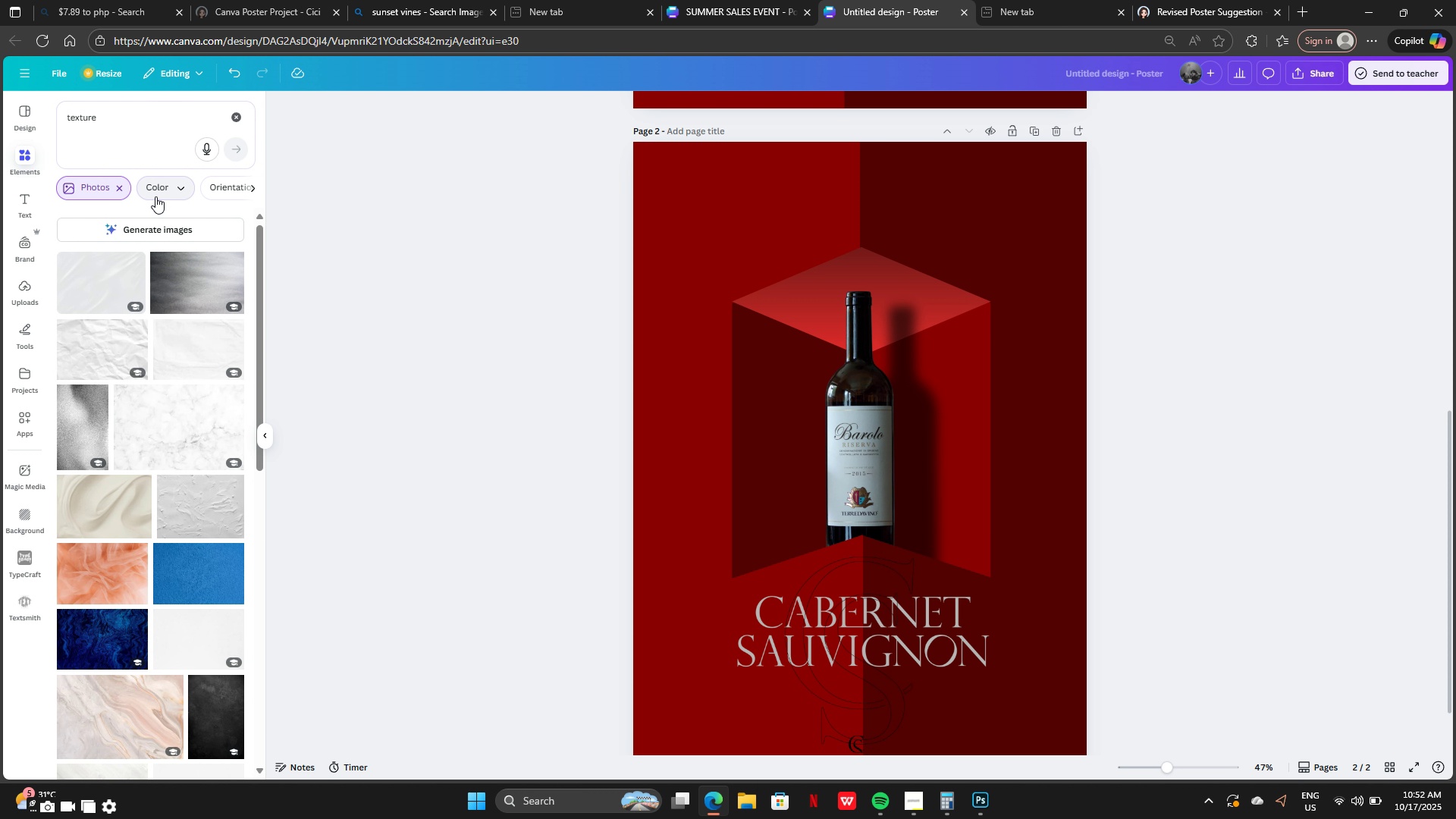 
scroll: coordinate [169, 572], scroll_direction: down, amount: 15.0
 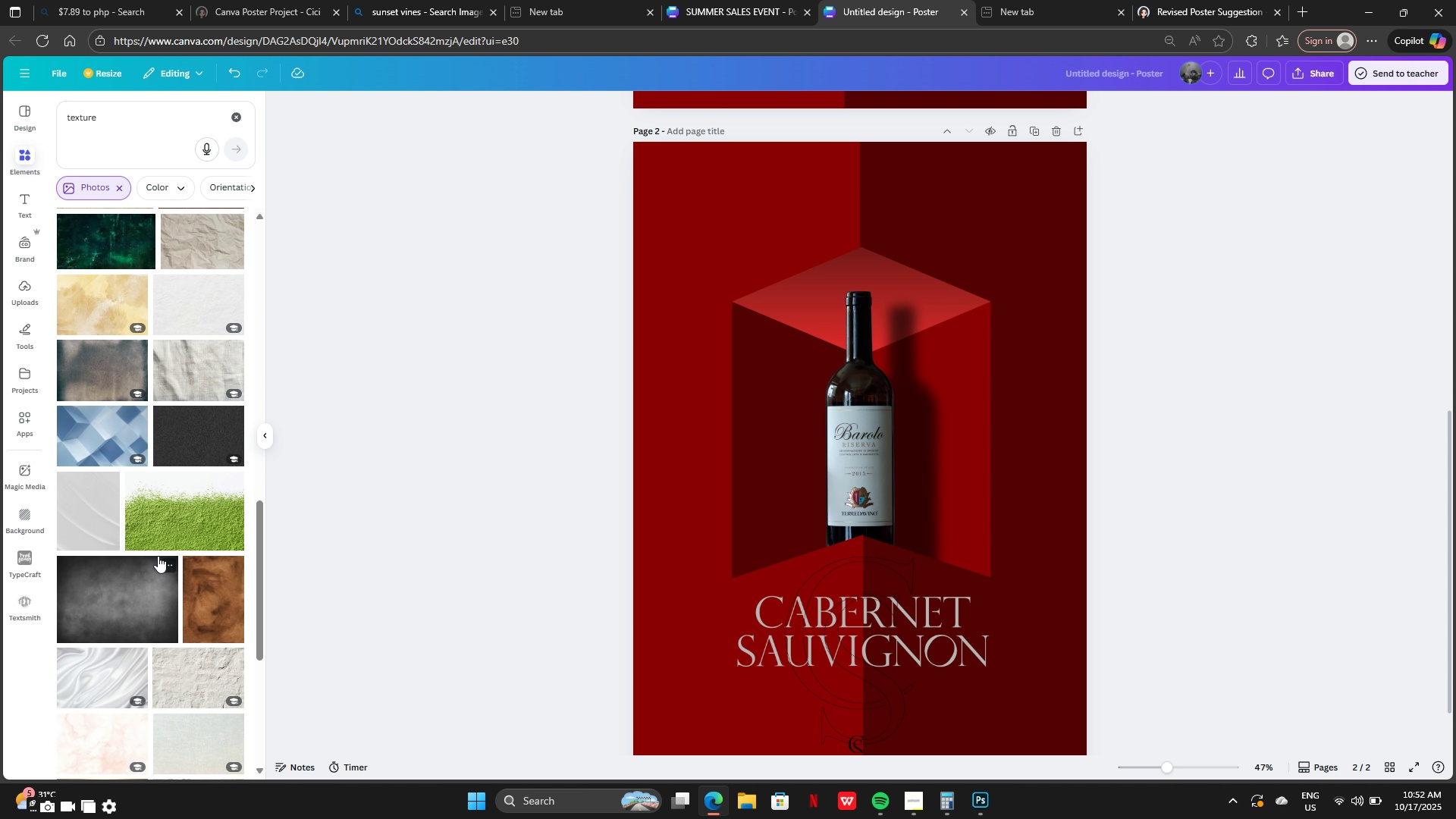 
left_click([92, 430])
 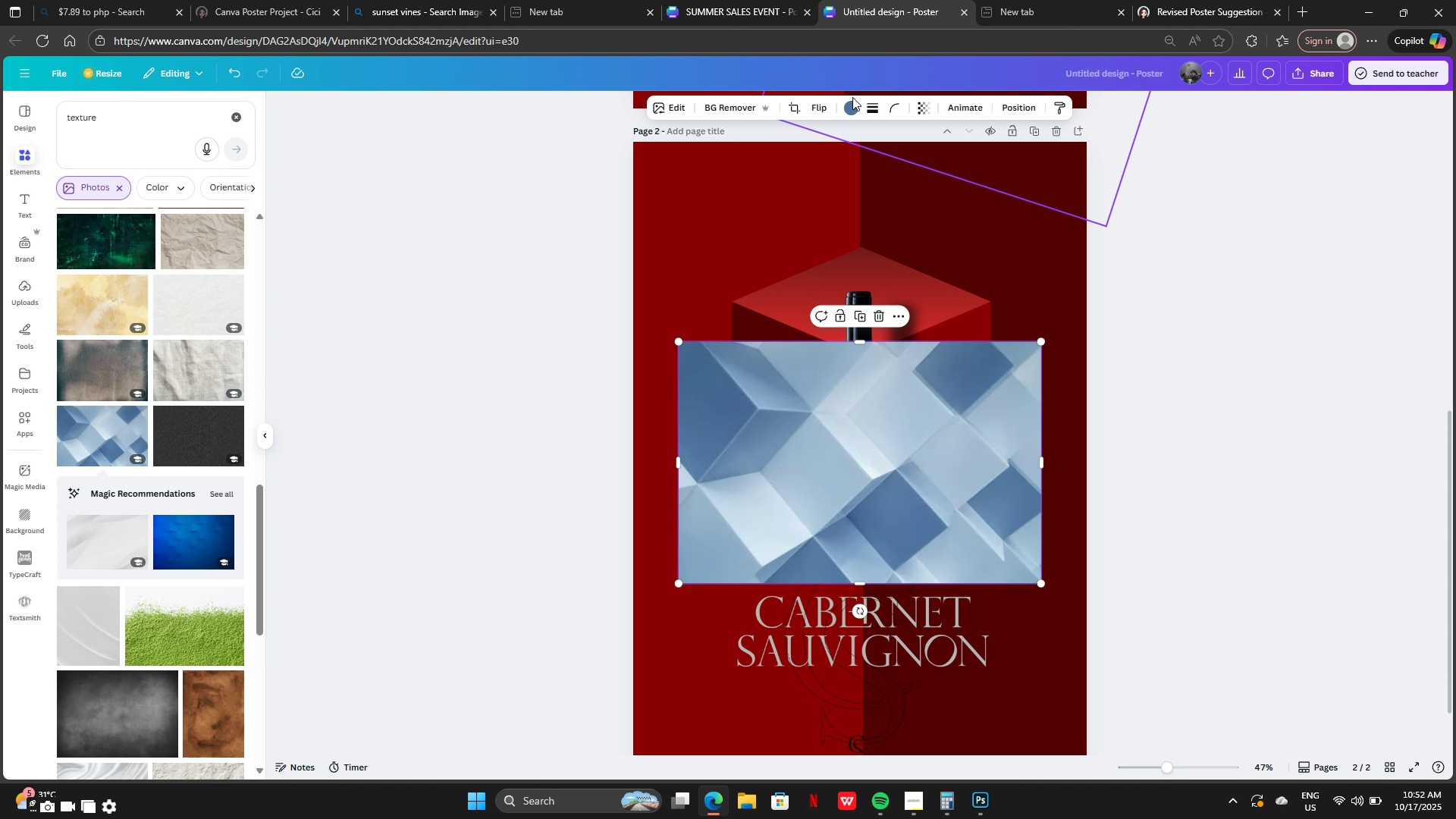 
left_click([850, 102])
 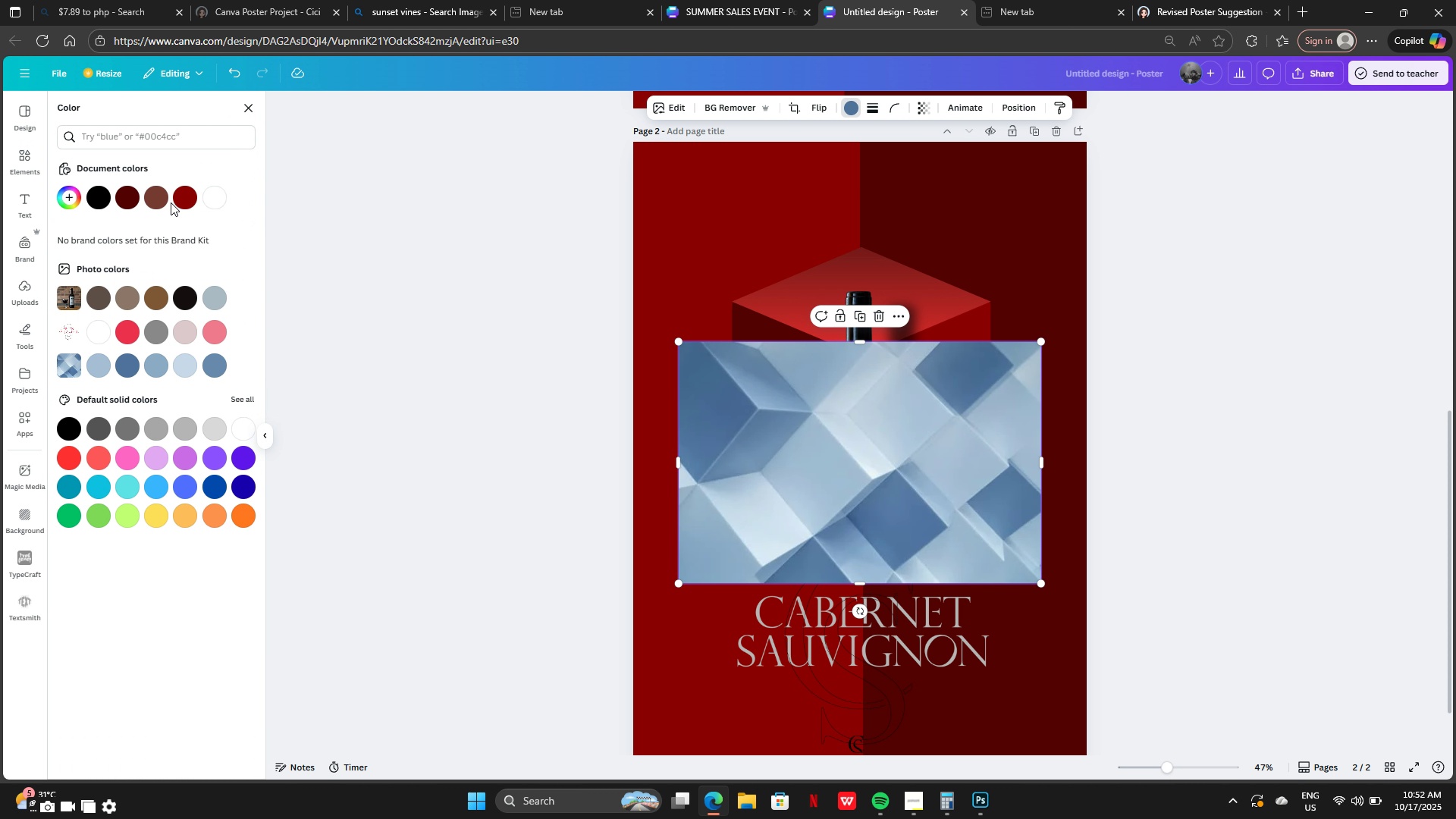 
left_click([171, 202])
 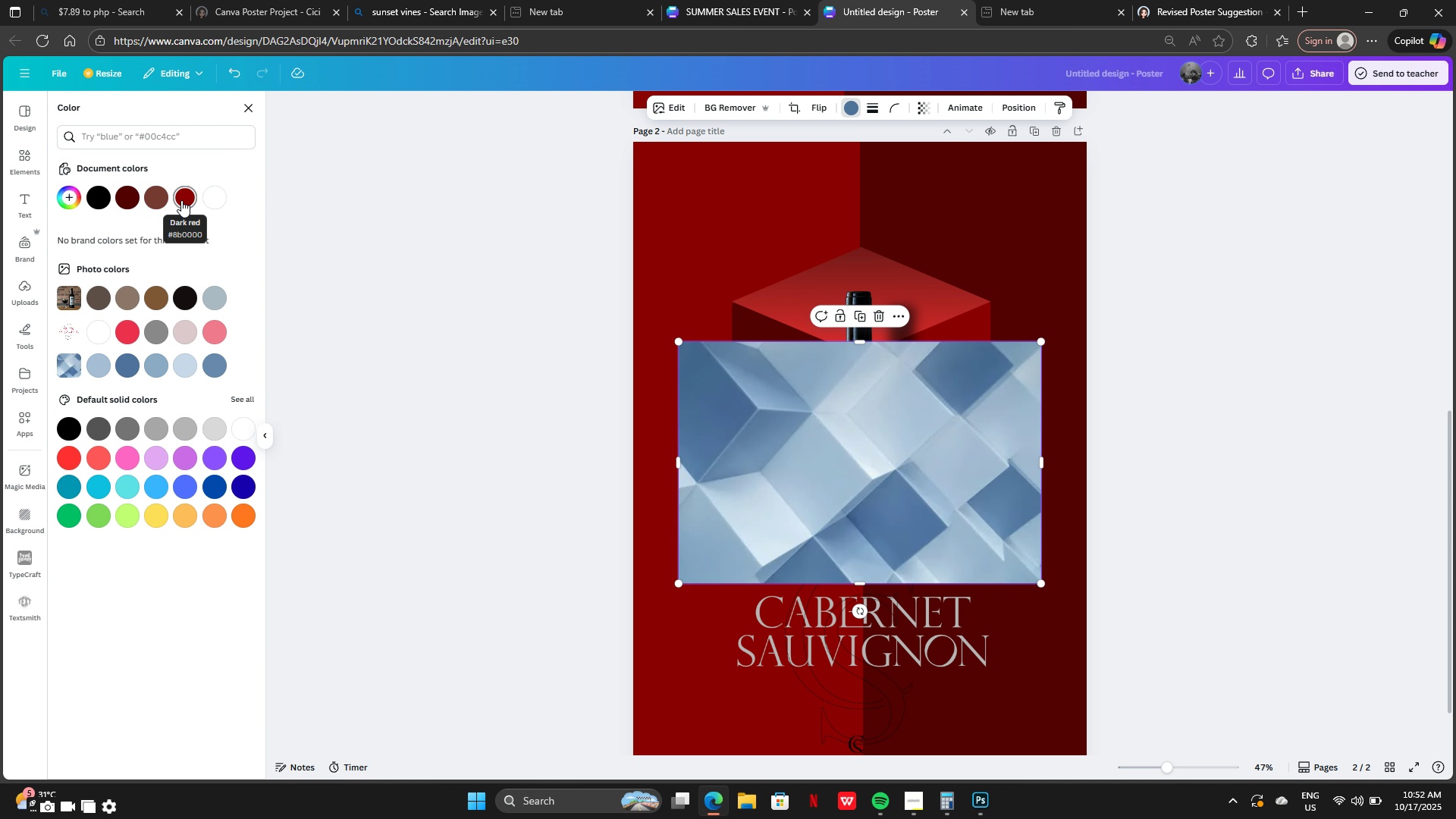 
left_click([181, 200])
 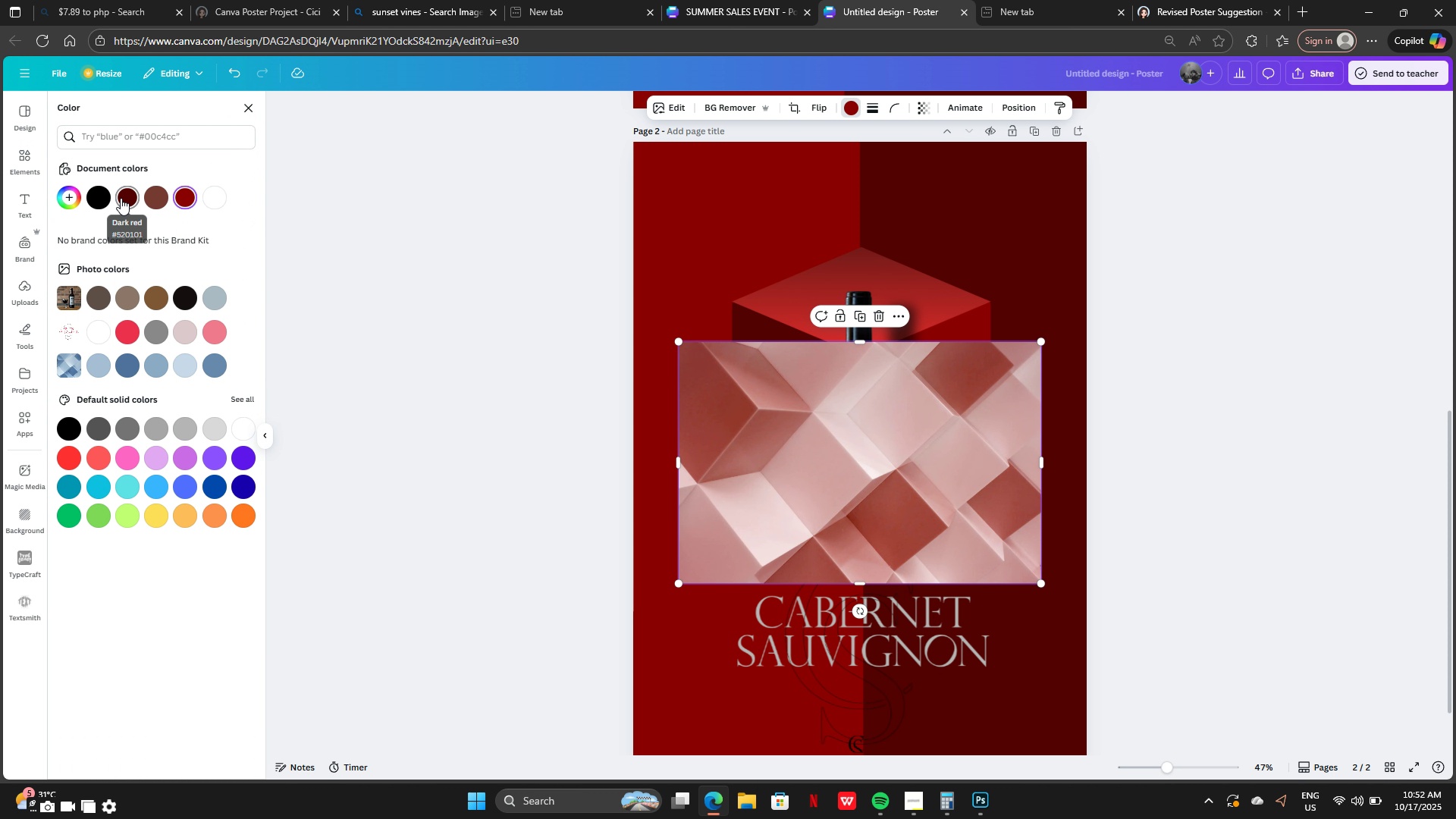 
left_click([121, 198])
 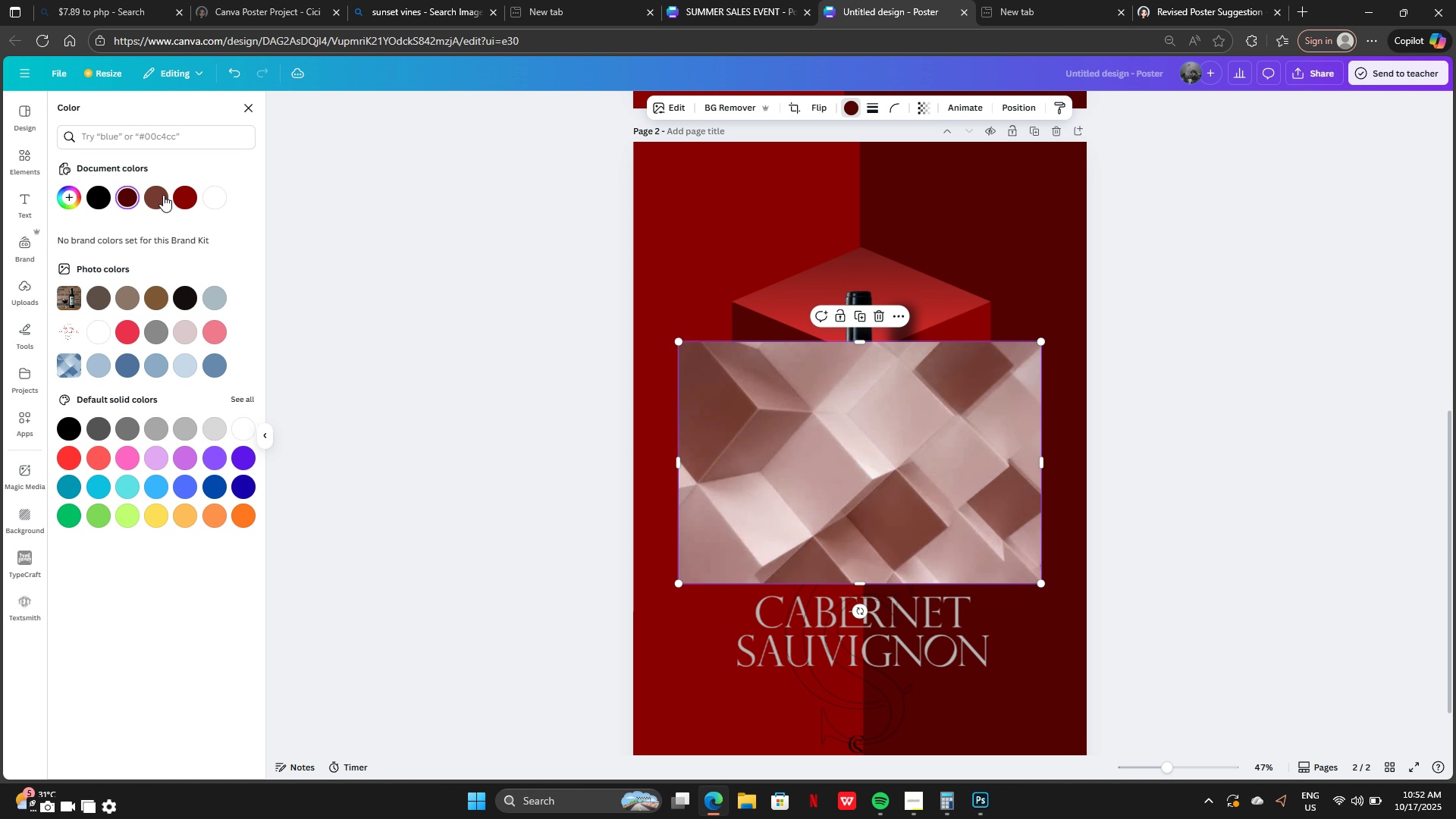 
left_click([163, 195])
 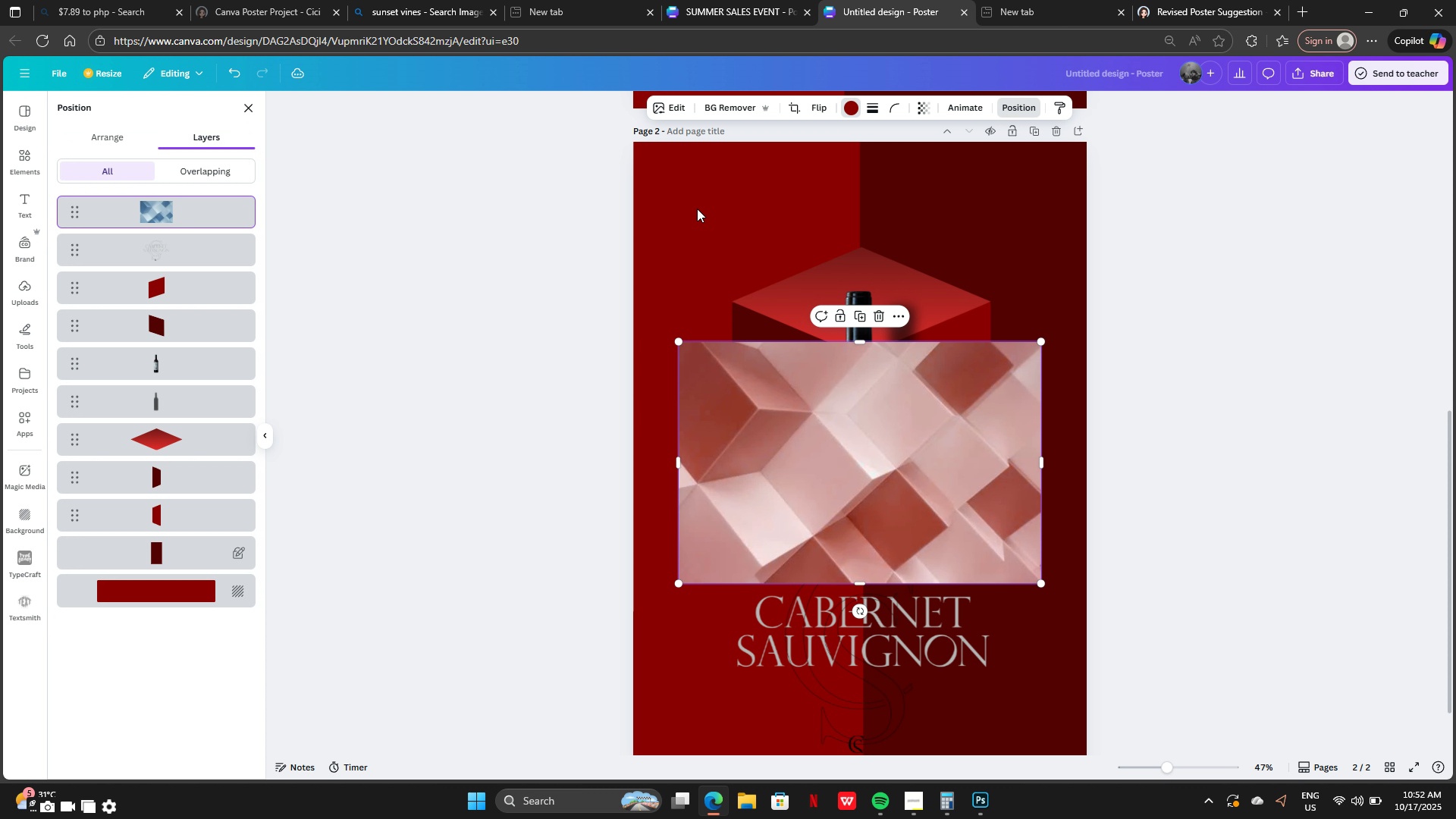 
left_click_drag(start_coordinate=[150, 215], to_coordinate=[148, 520])
 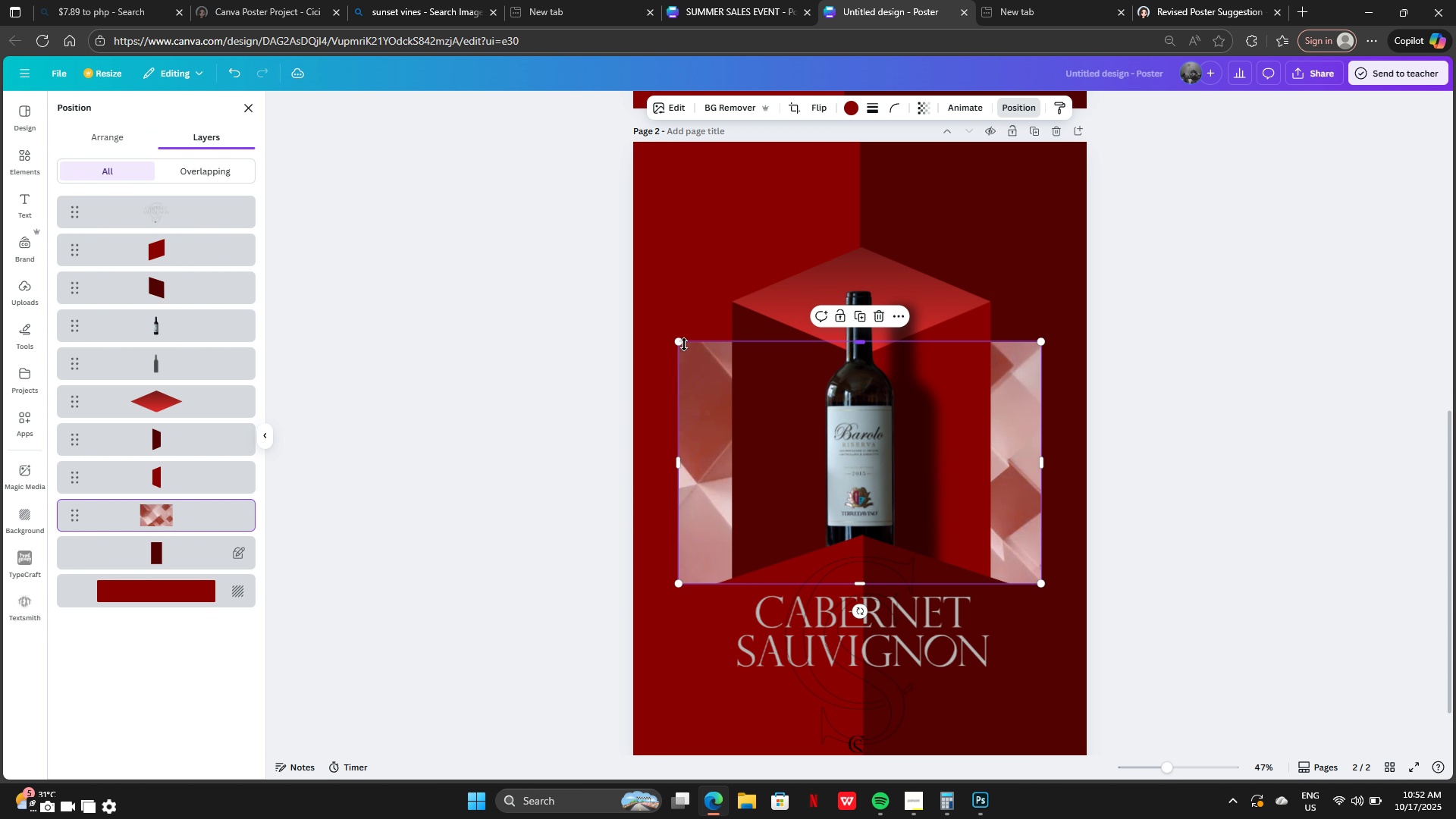 
left_click_drag(start_coordinate=[679, 345], to_coordinate=[485, 189])
 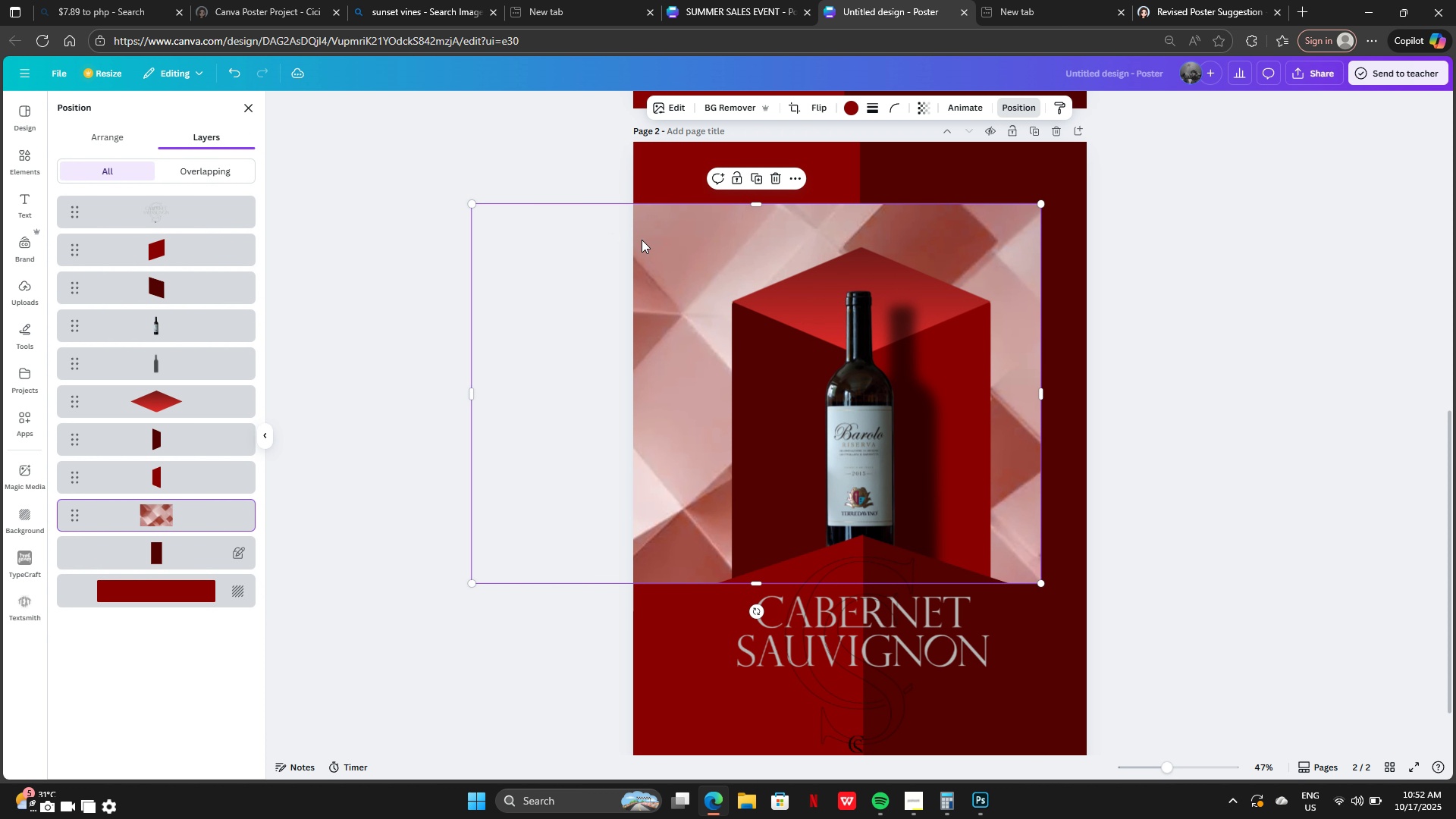 
left_click_drag(start_coordinate=[634, 245], to_coordinate=[665, 179])
 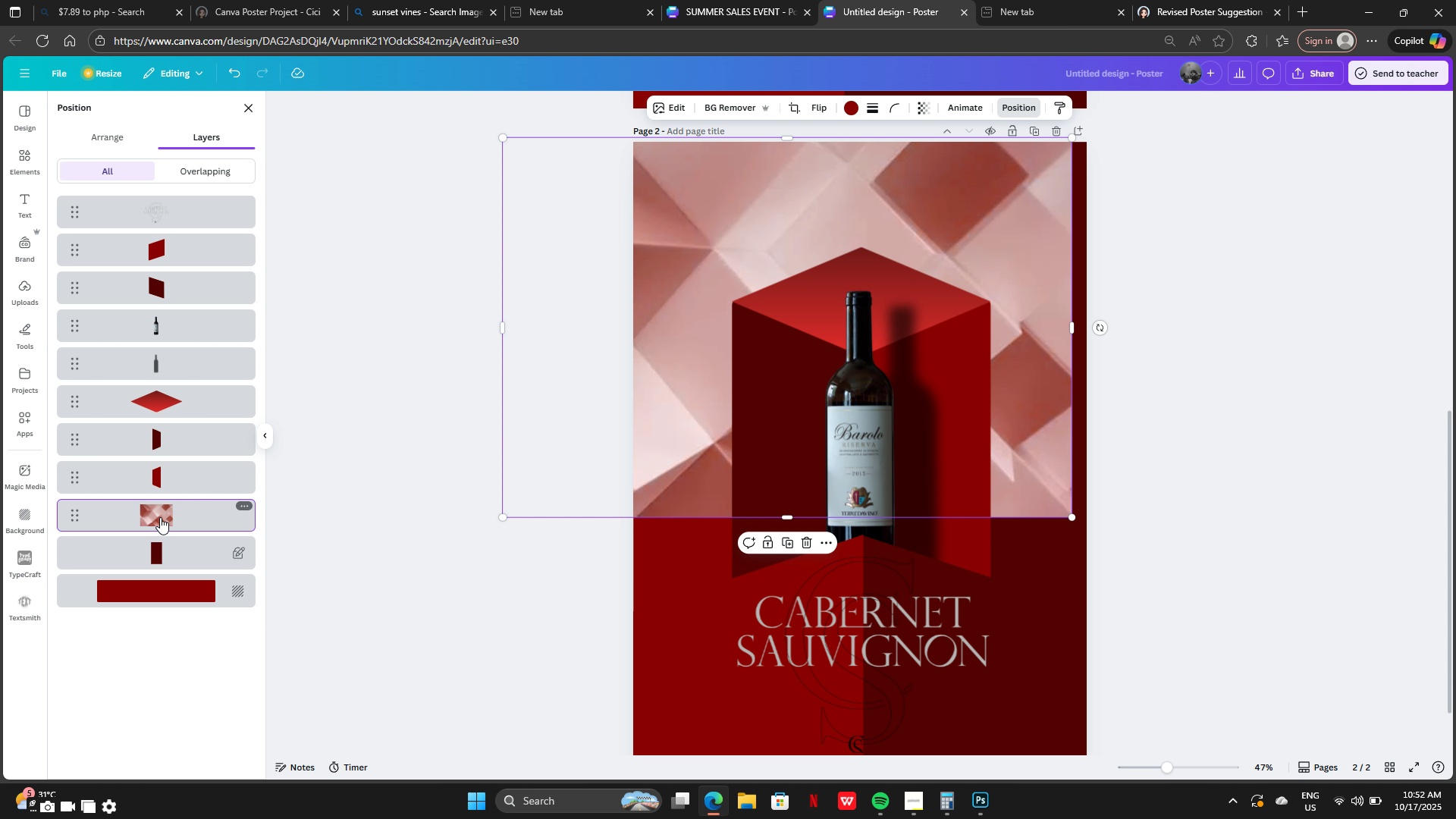 
left_click_drag(start_coordinate=[160, 517], to_coordinate=[161, 570])
 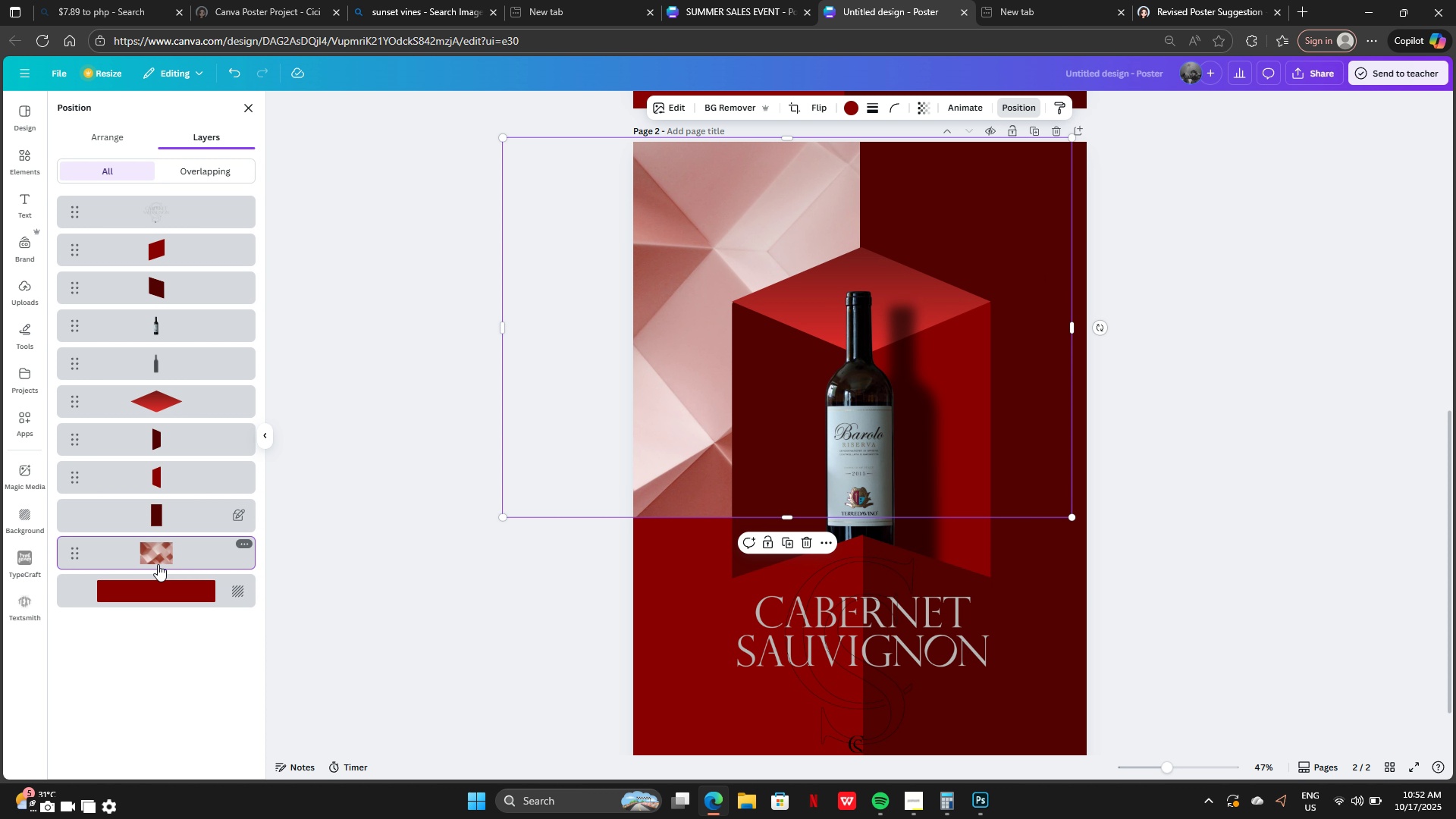 
left_click_drag(start_coordinate=[158, 562], to_coordinate=[160, 513])
 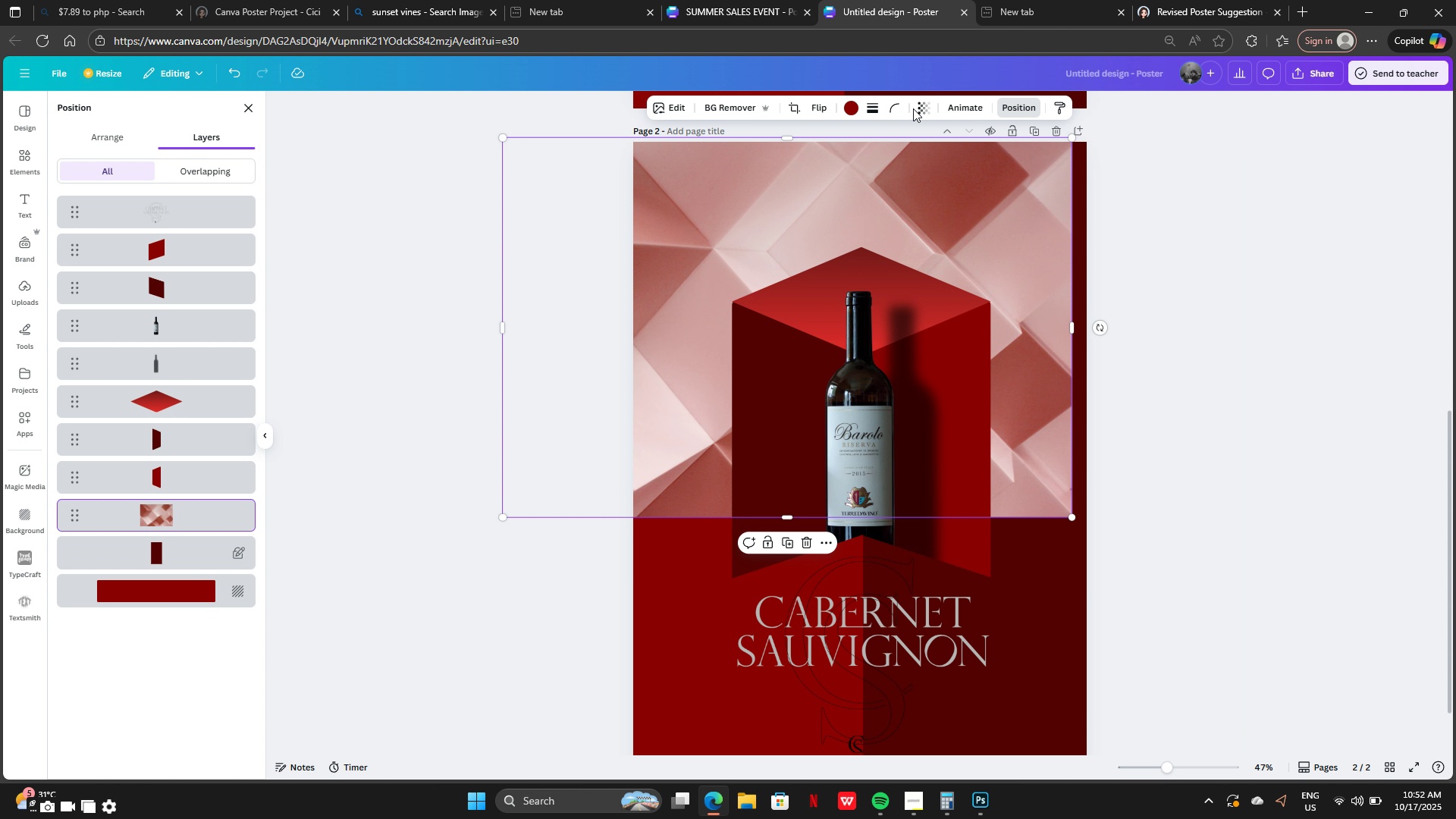 
left_click([915, 108])
 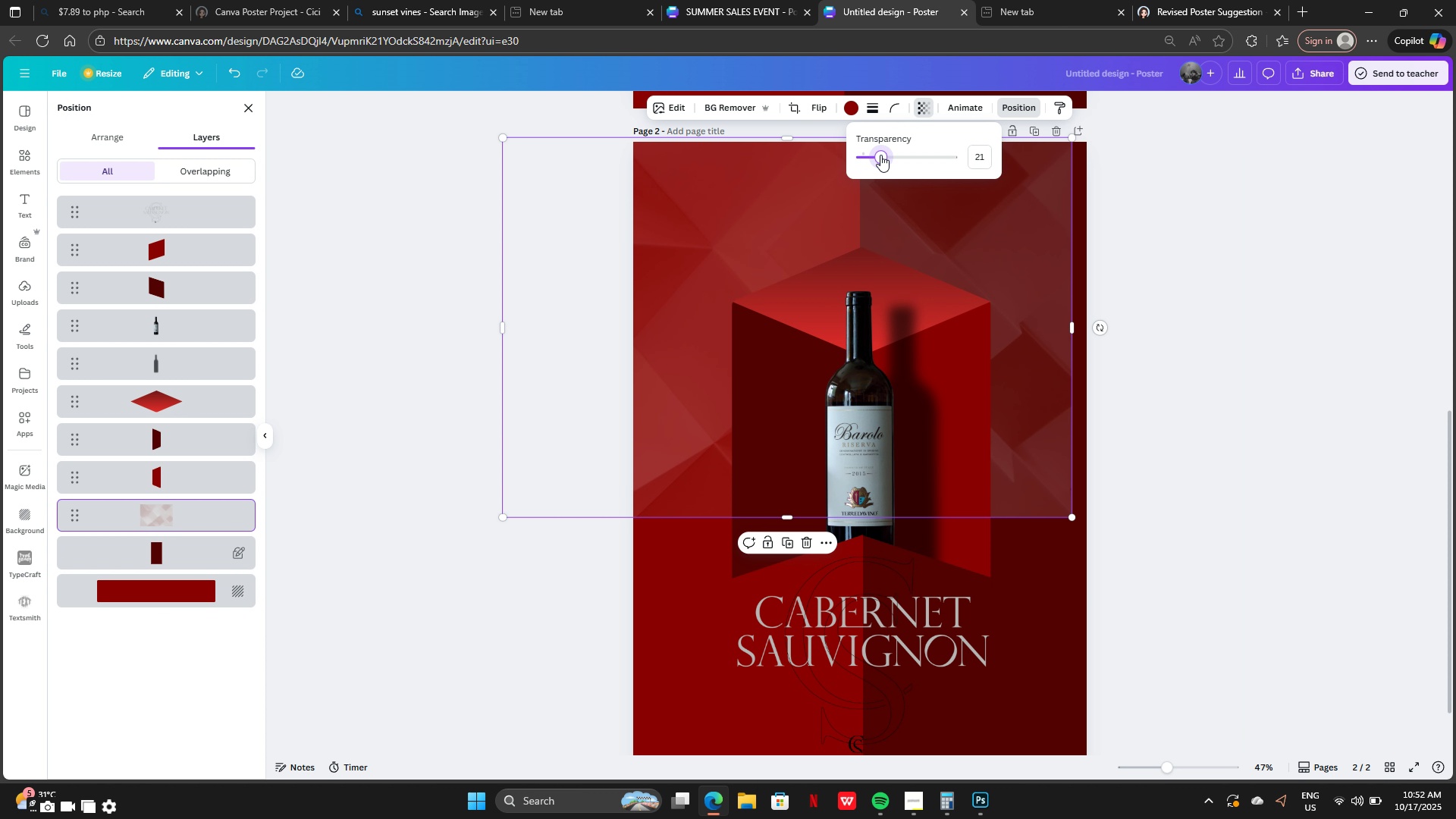 
left_click([880, 155])
 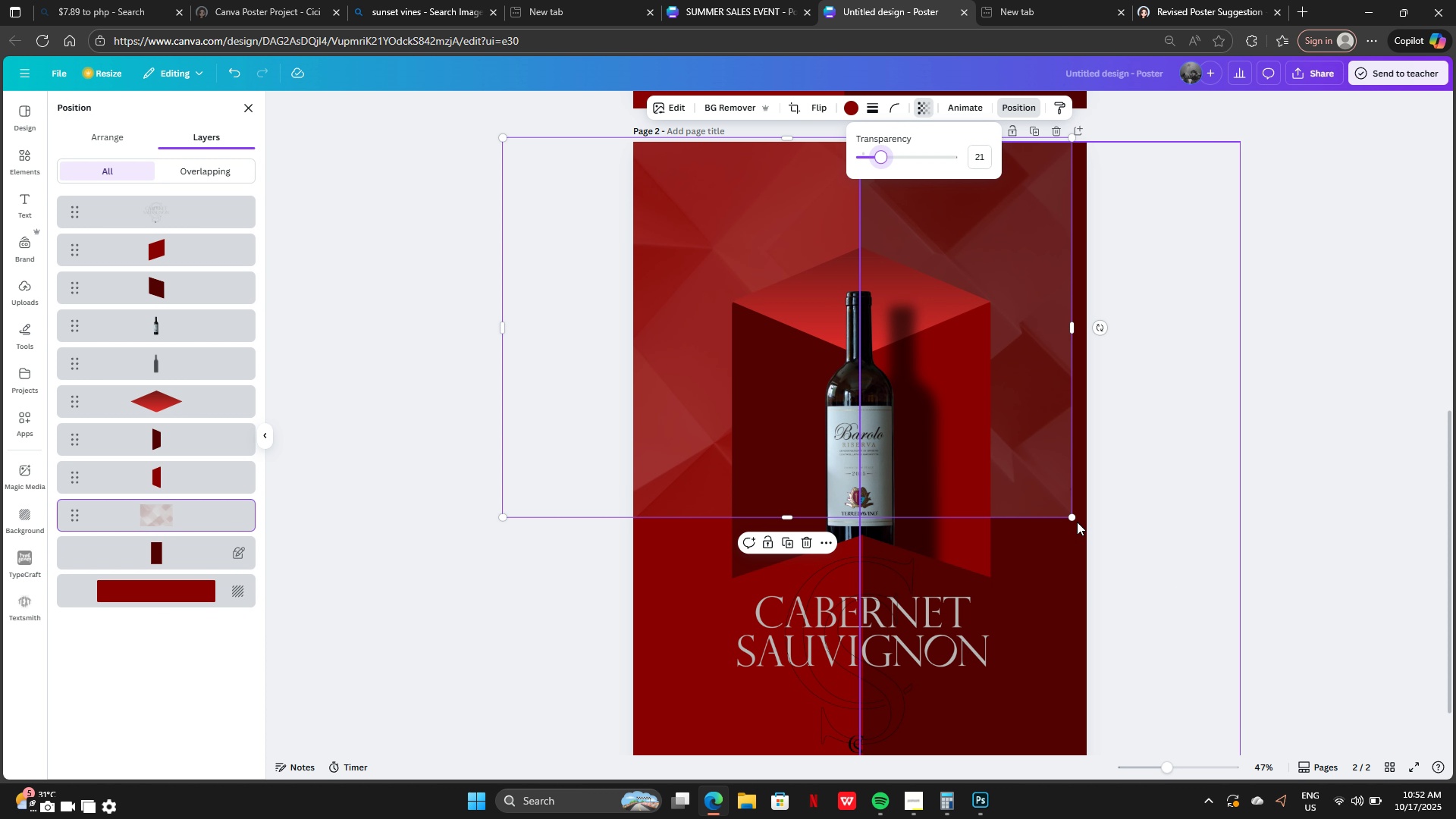 
left_click_drag(start_coordinate=[1075, 519], to_coordinate=[1150, 669])
 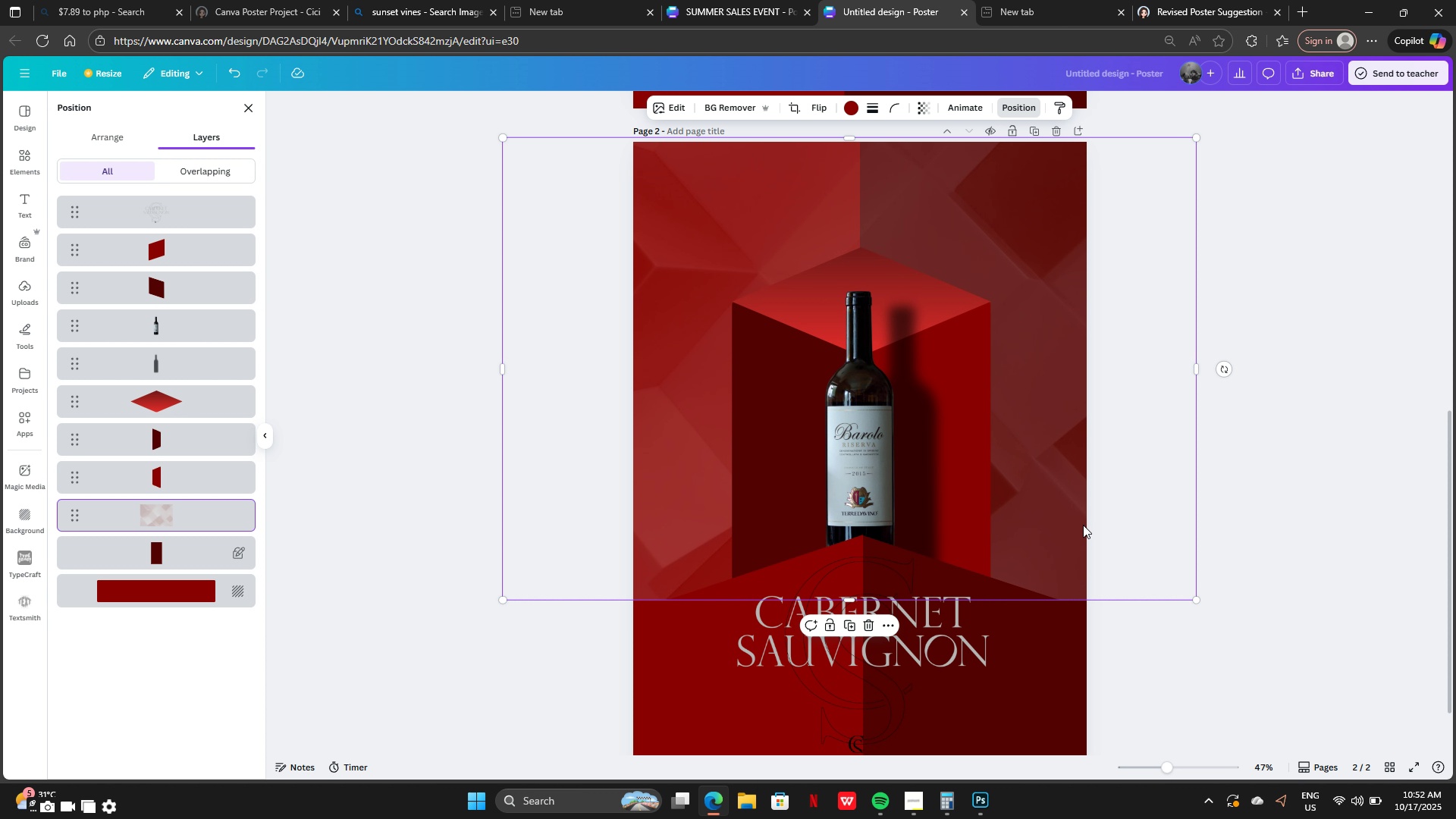 
left_click_drag(start_coordinate=[1083, 525], to_coordinate=[1089, 572])
 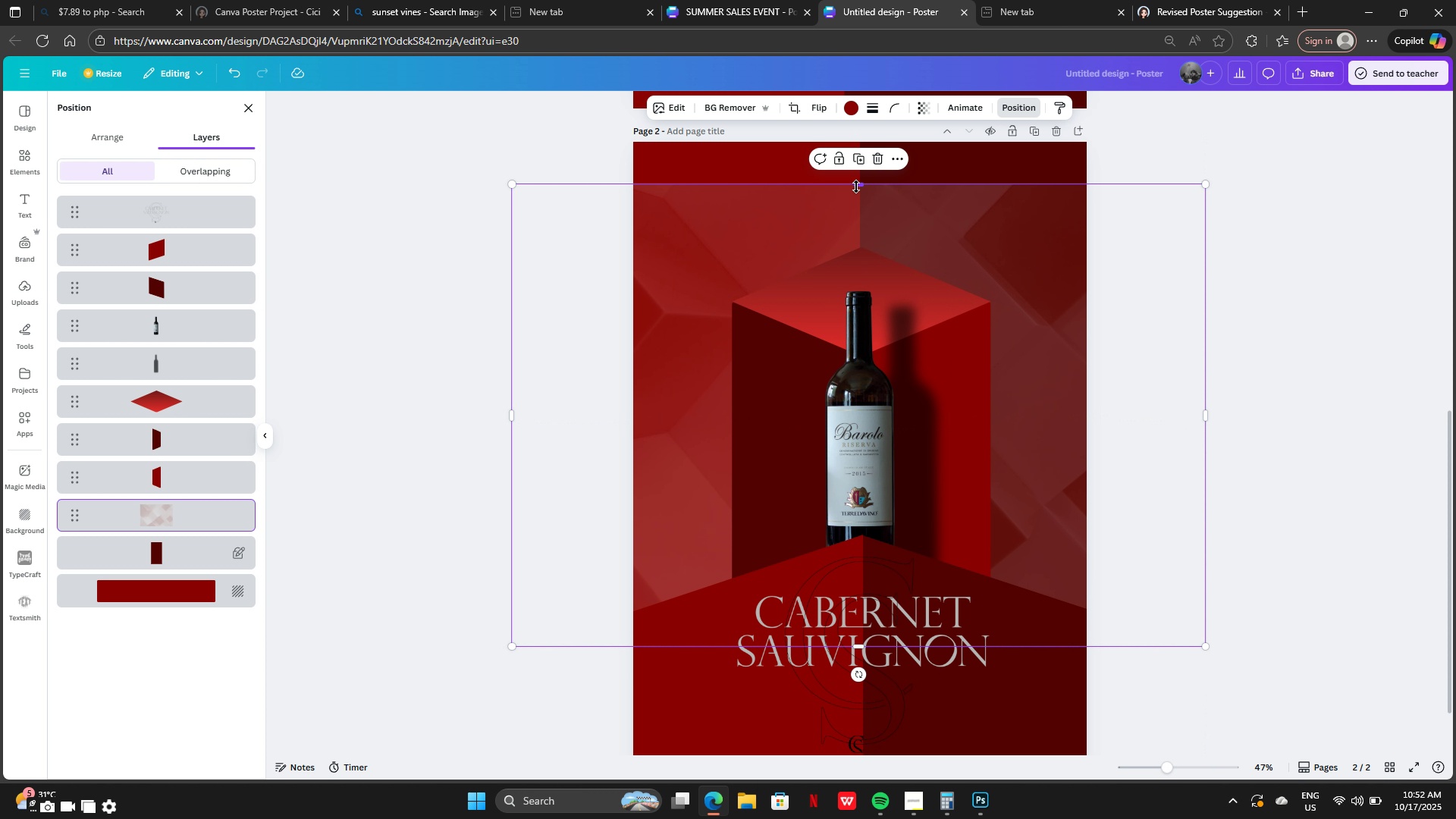 
left_click_drag(start_coordinate=[856, 187], to_coordinate=[856, 129])
 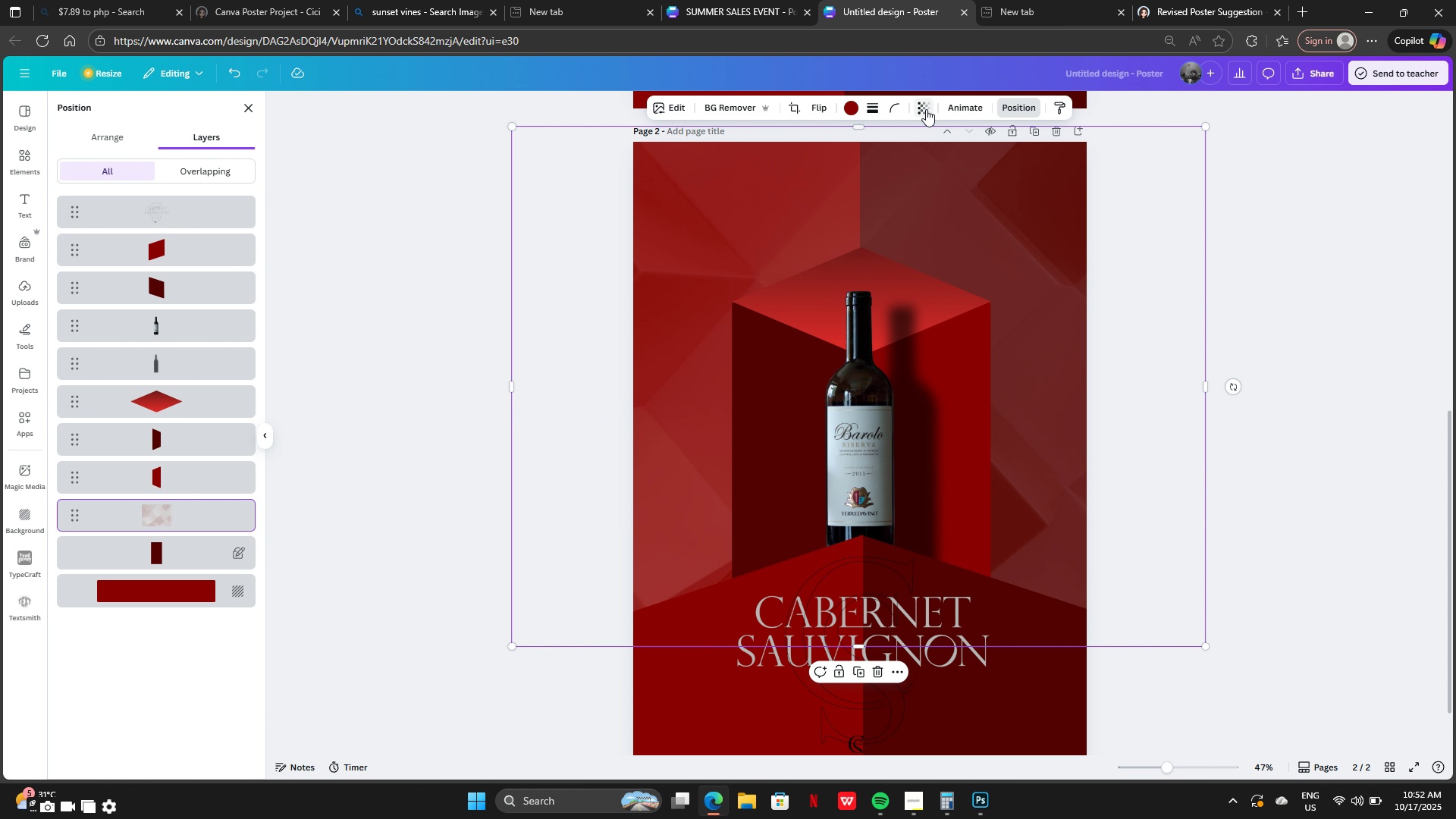 
left_click([926, 109])
 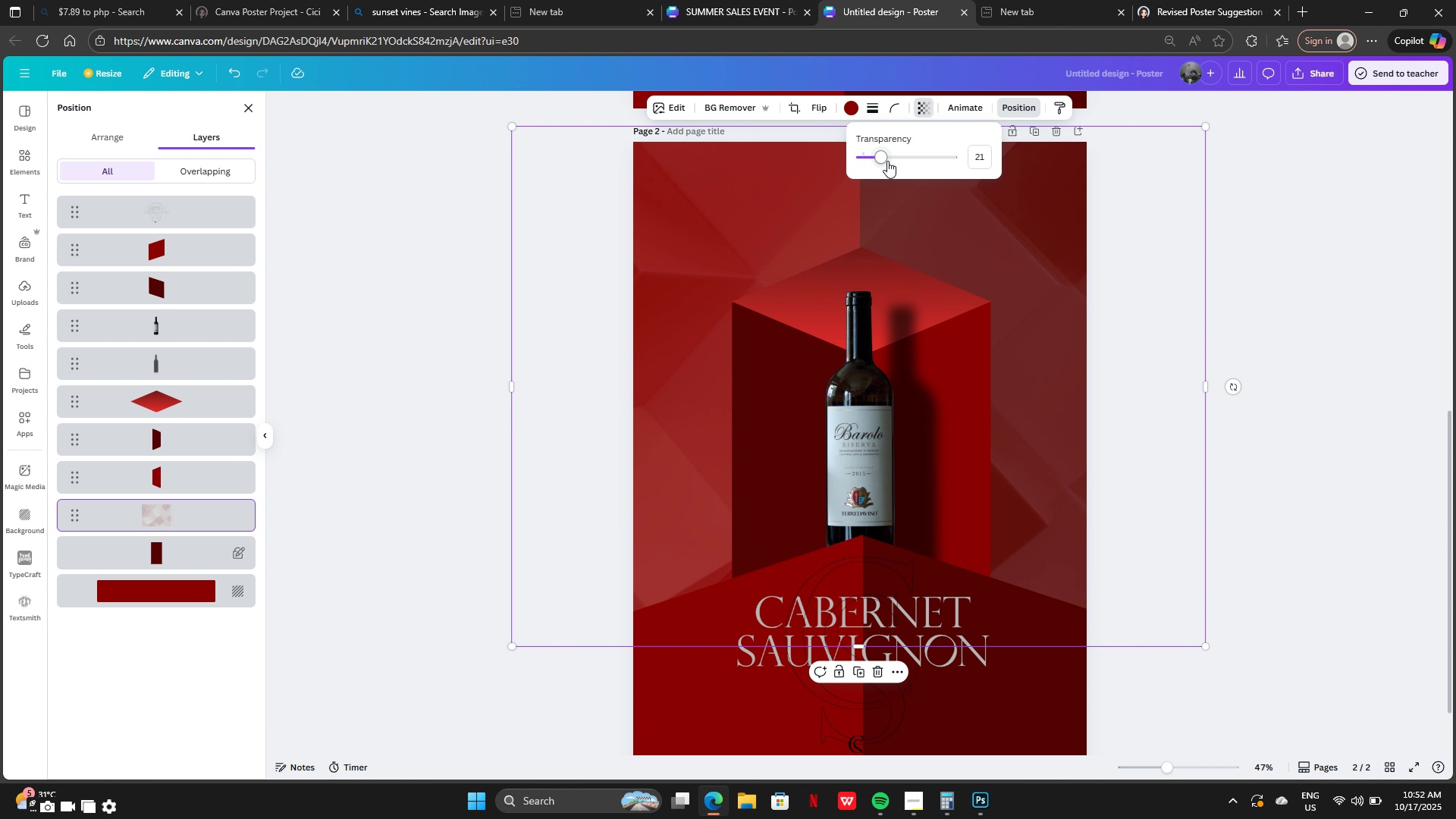 
left_click_drag(start_coordinate=[887, 161], to_coordinate=[871, 182])
 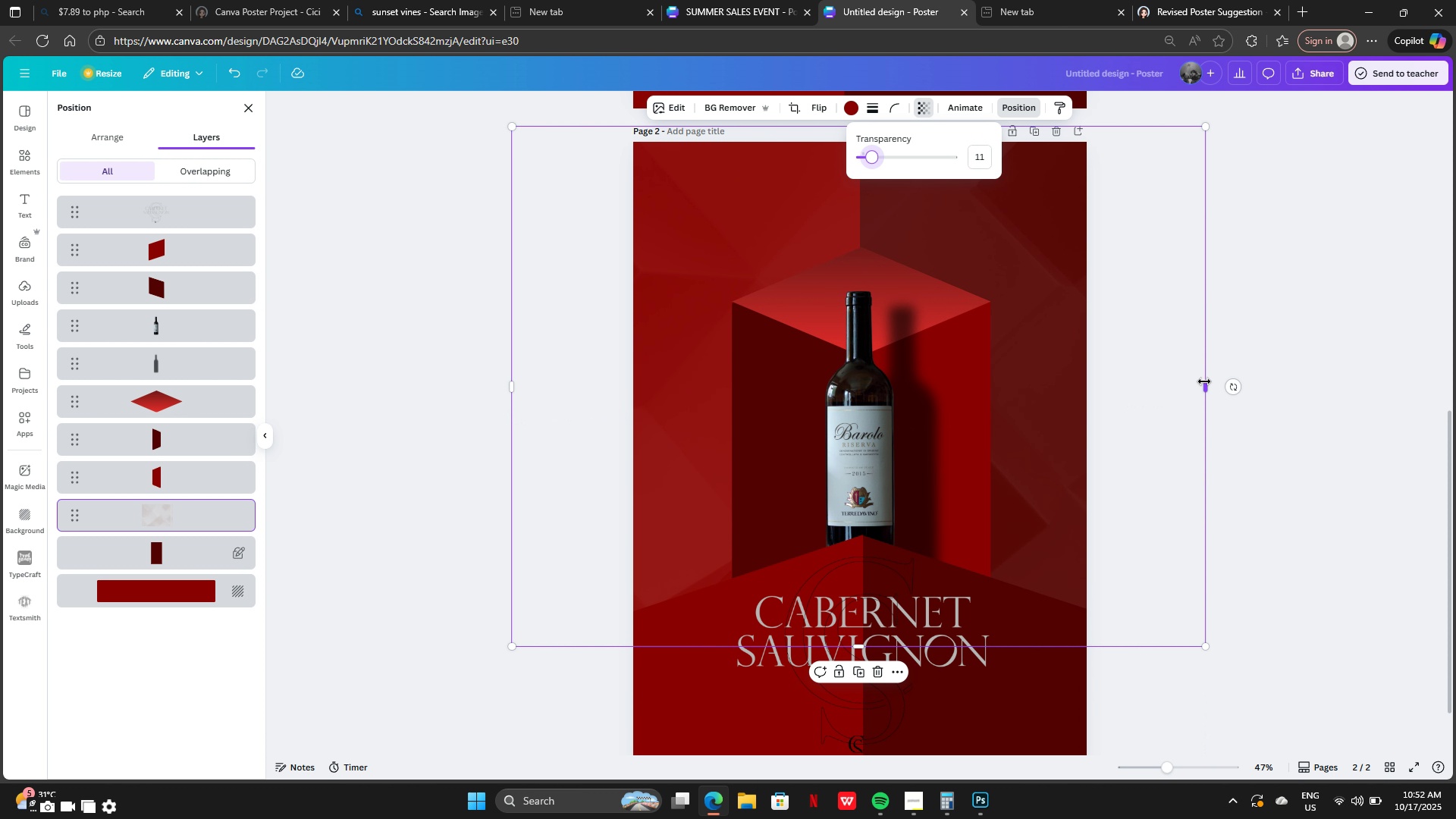 
left_click_drag(start_coordinate=[1205, 386], to_coordinate=[1321, 384])
 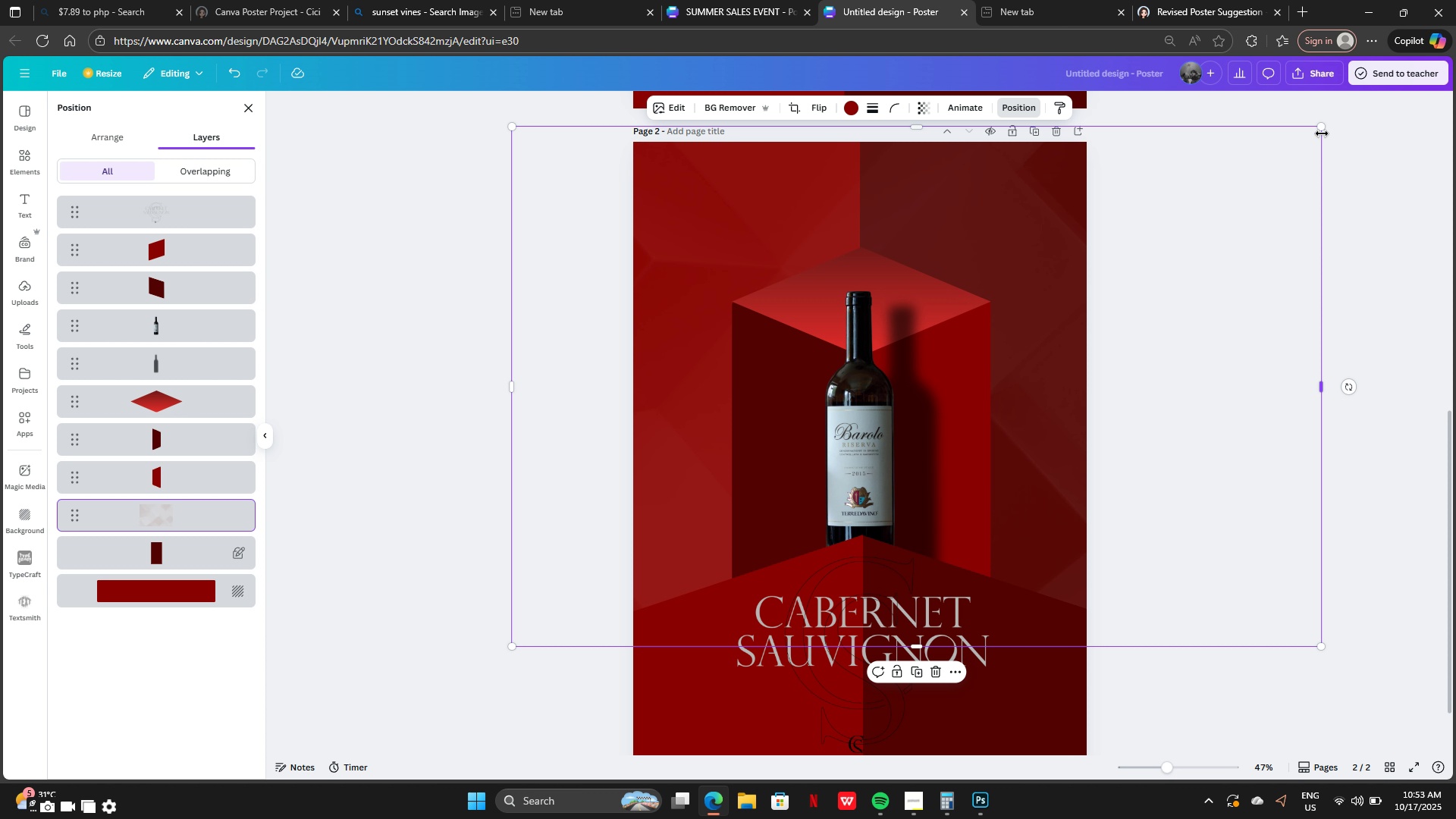 
left_click_drag(start_coordinate=[1322, 126], to_coordinate=[1091, 195])
 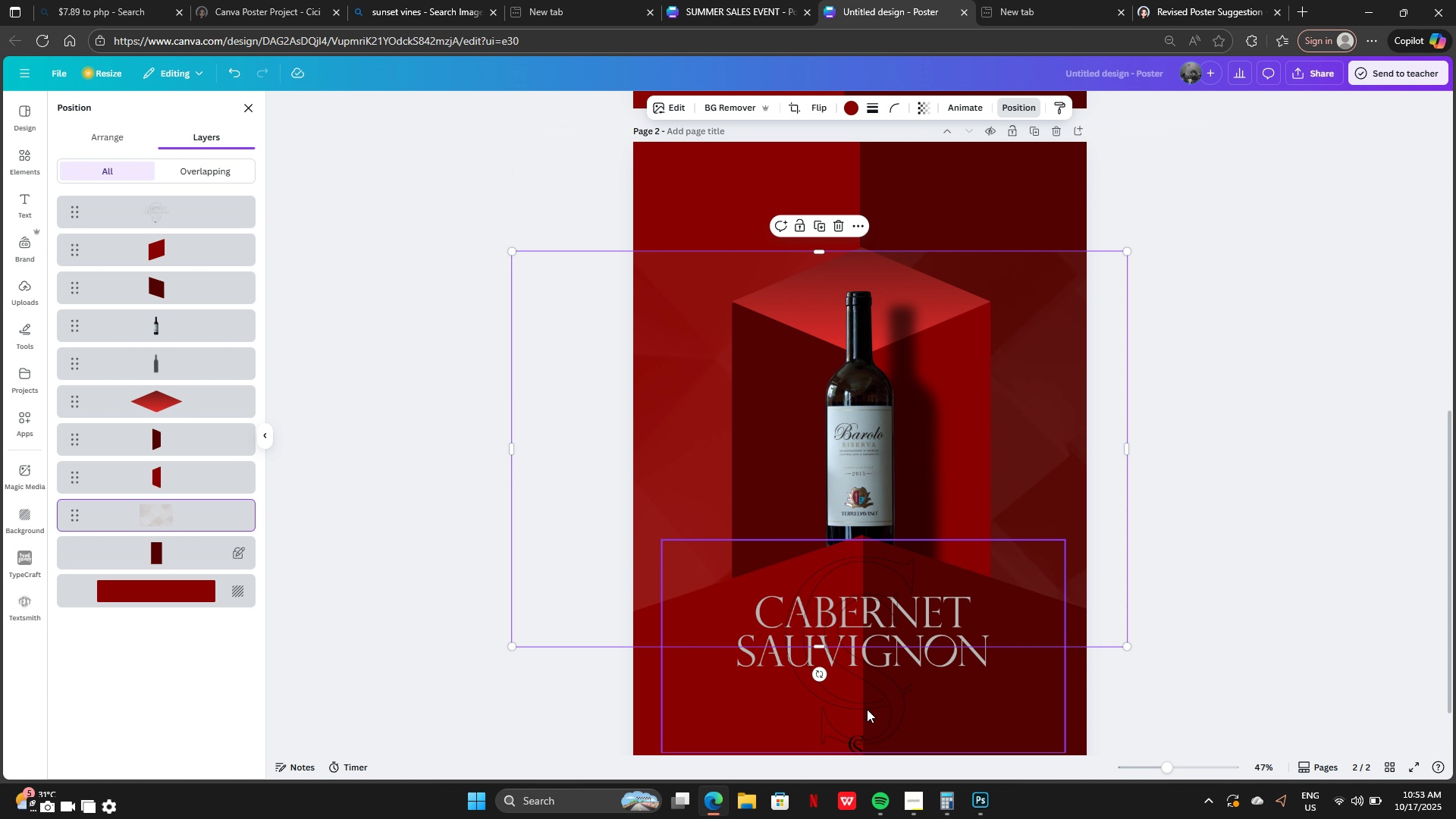 
left_click_drag(start_coordinate=[822, 676], to_coordinate=[773, 452])
 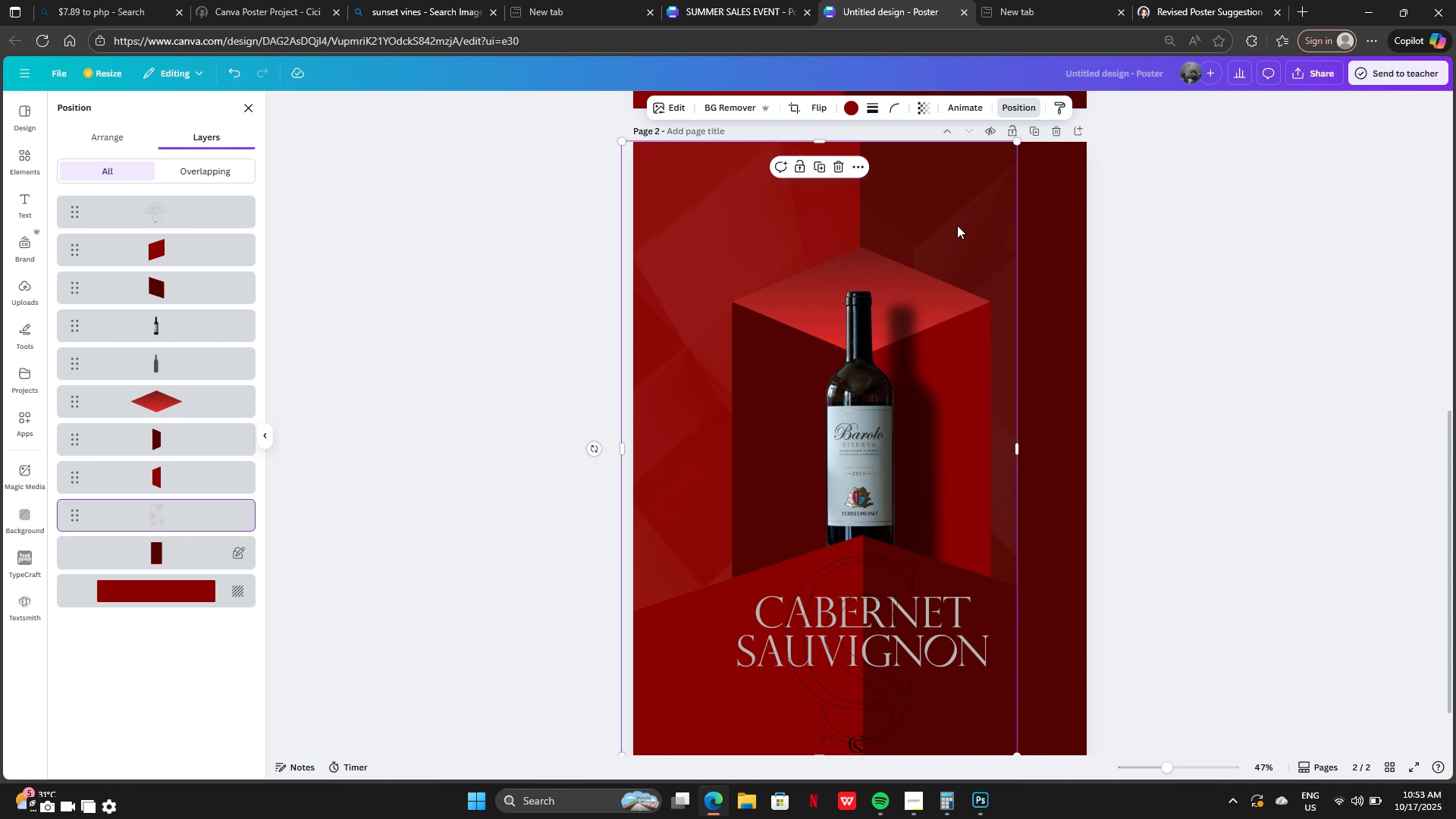 
left_click_drag(start_coordinate=[957, 225], to_coordinate=[992, 206])
 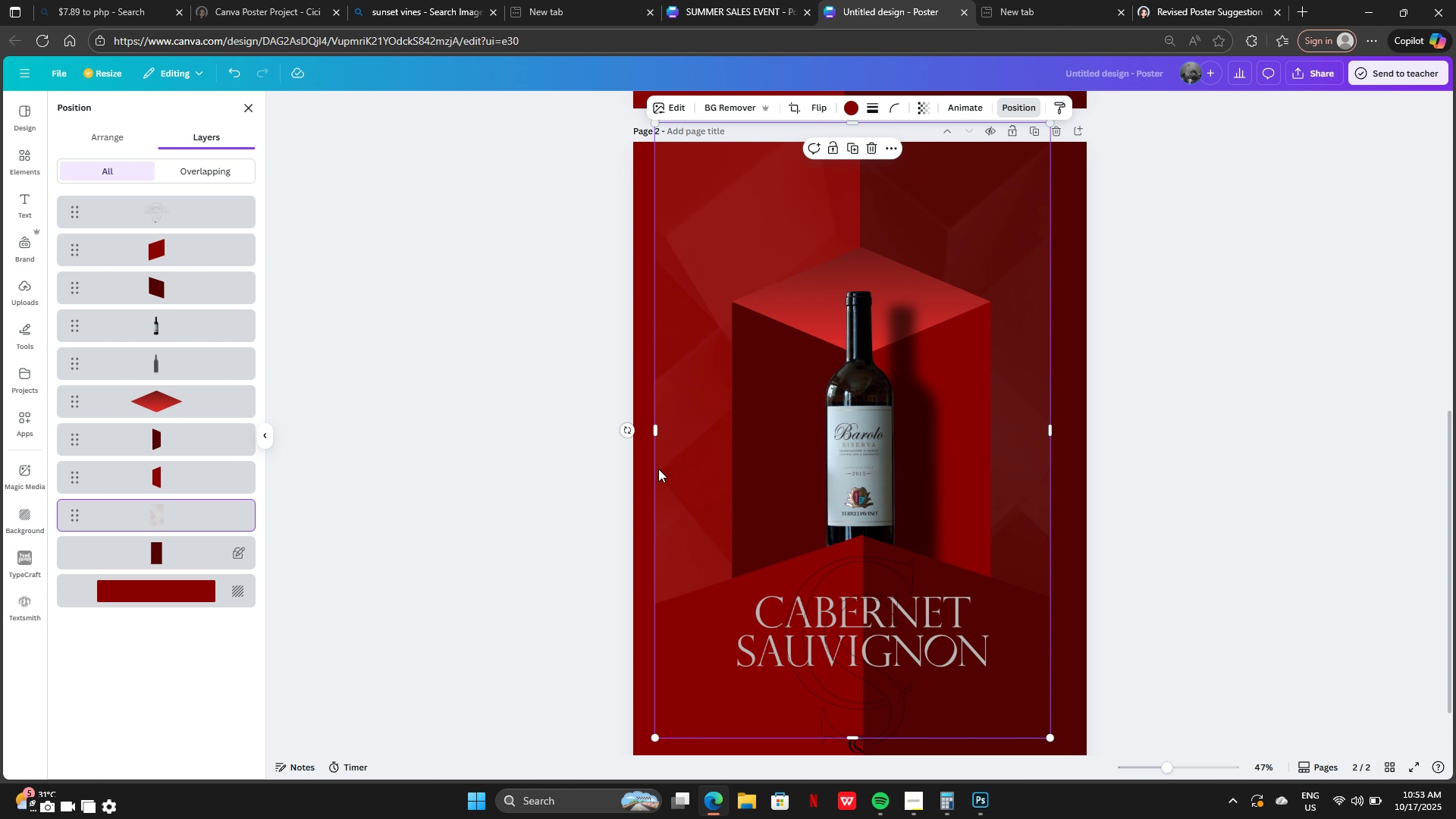 
left_click_drag(start_coordinate=[657, 427], to_coordinate=[619, 423])
 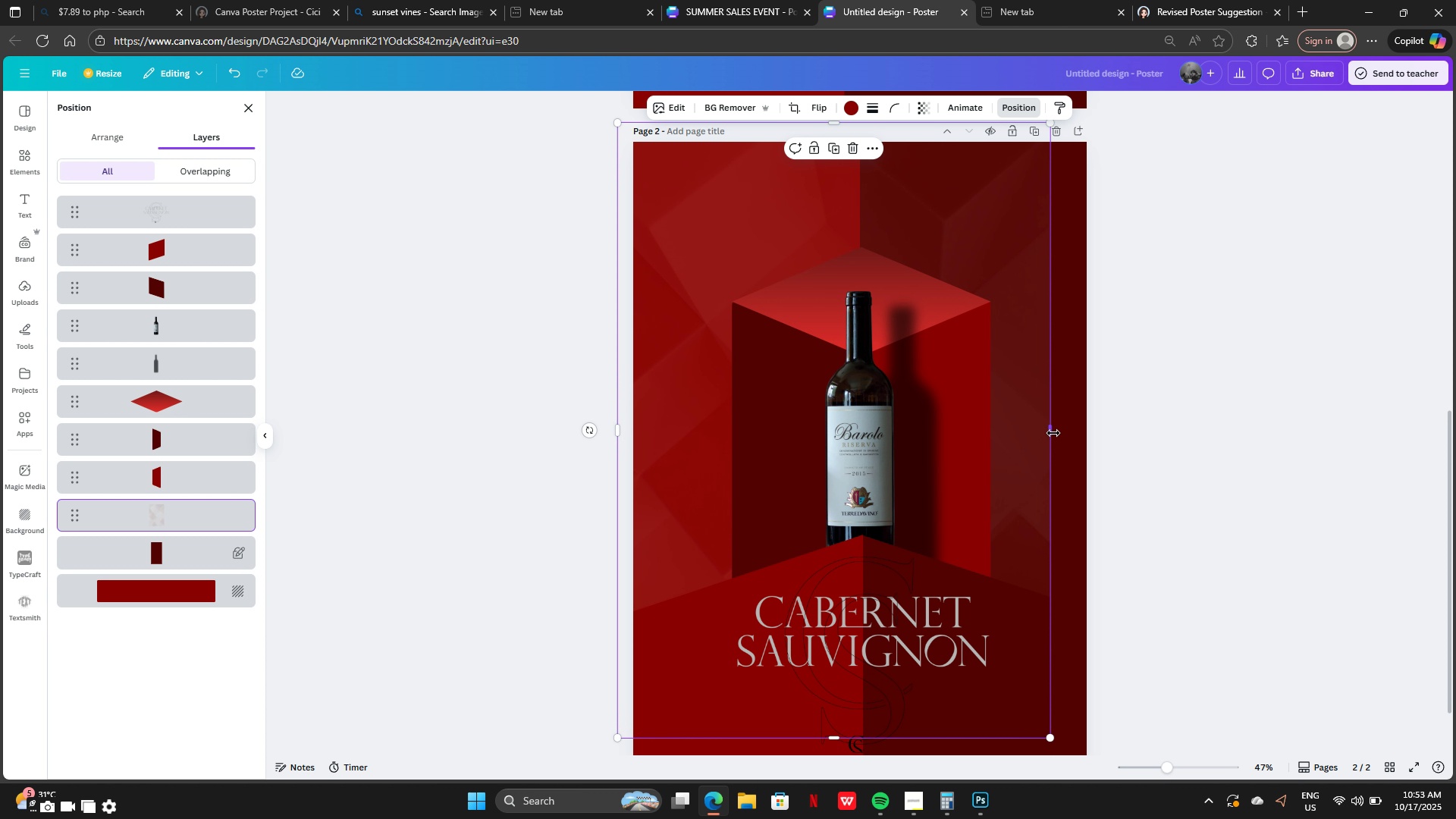 
left_click_drag(start_coordinate=[1054, 433], to_coordinate=[1097, 439])
 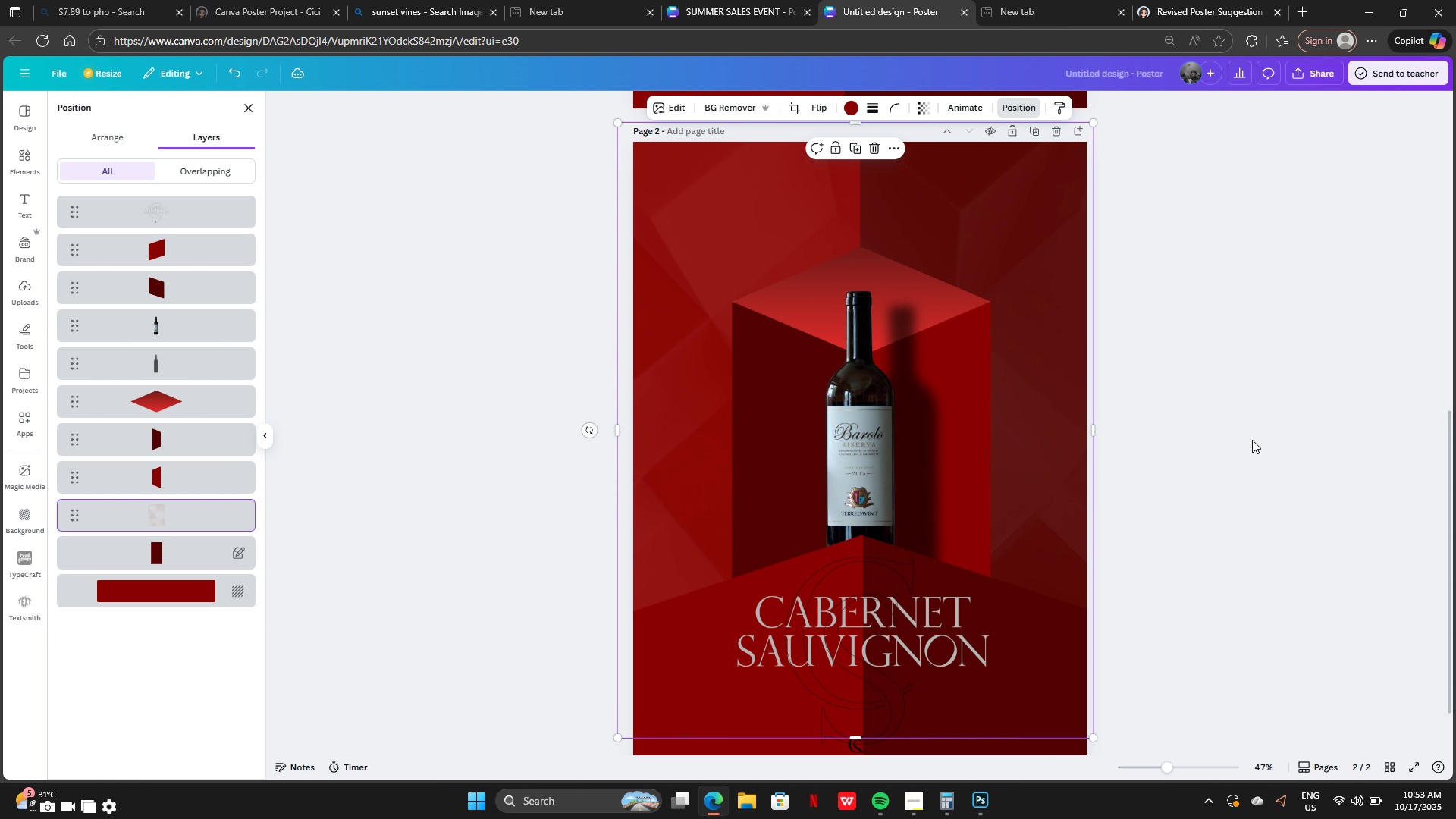 
left_click([1252, 440])
 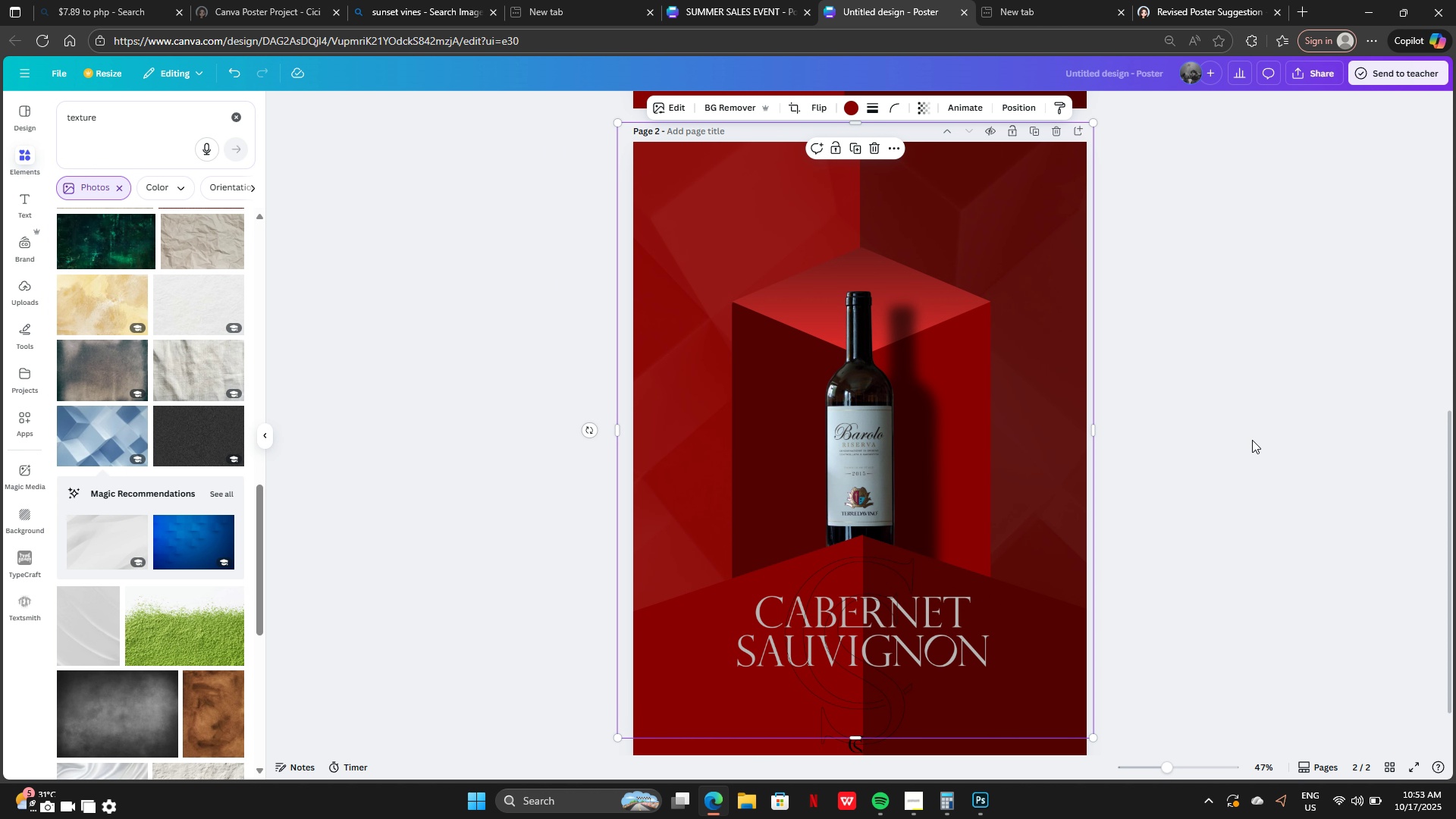 
left_click([1252, 440])
 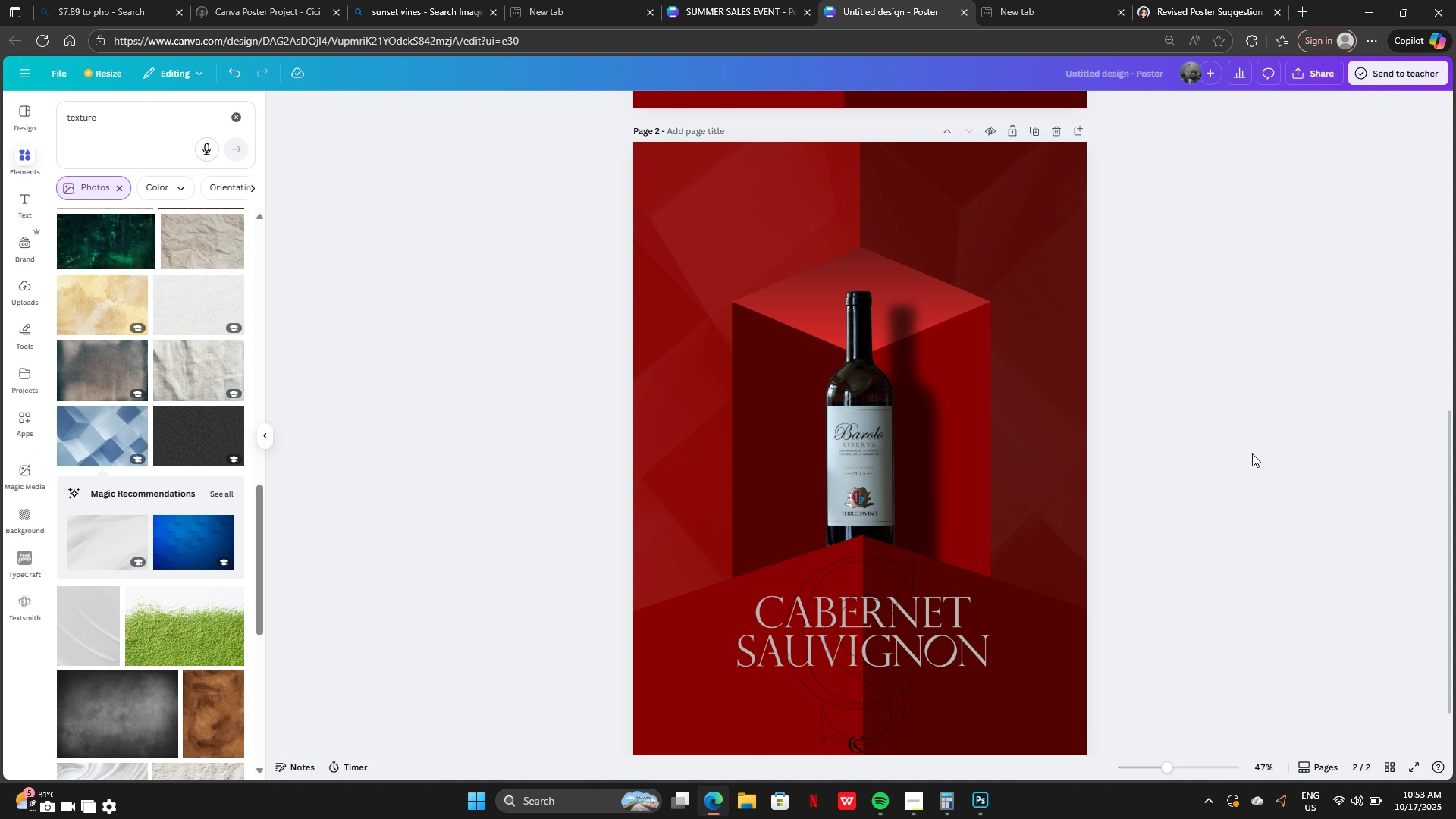 
scroll: coordinate [1255, 460], scroll_direction: down, amount: 3.0
 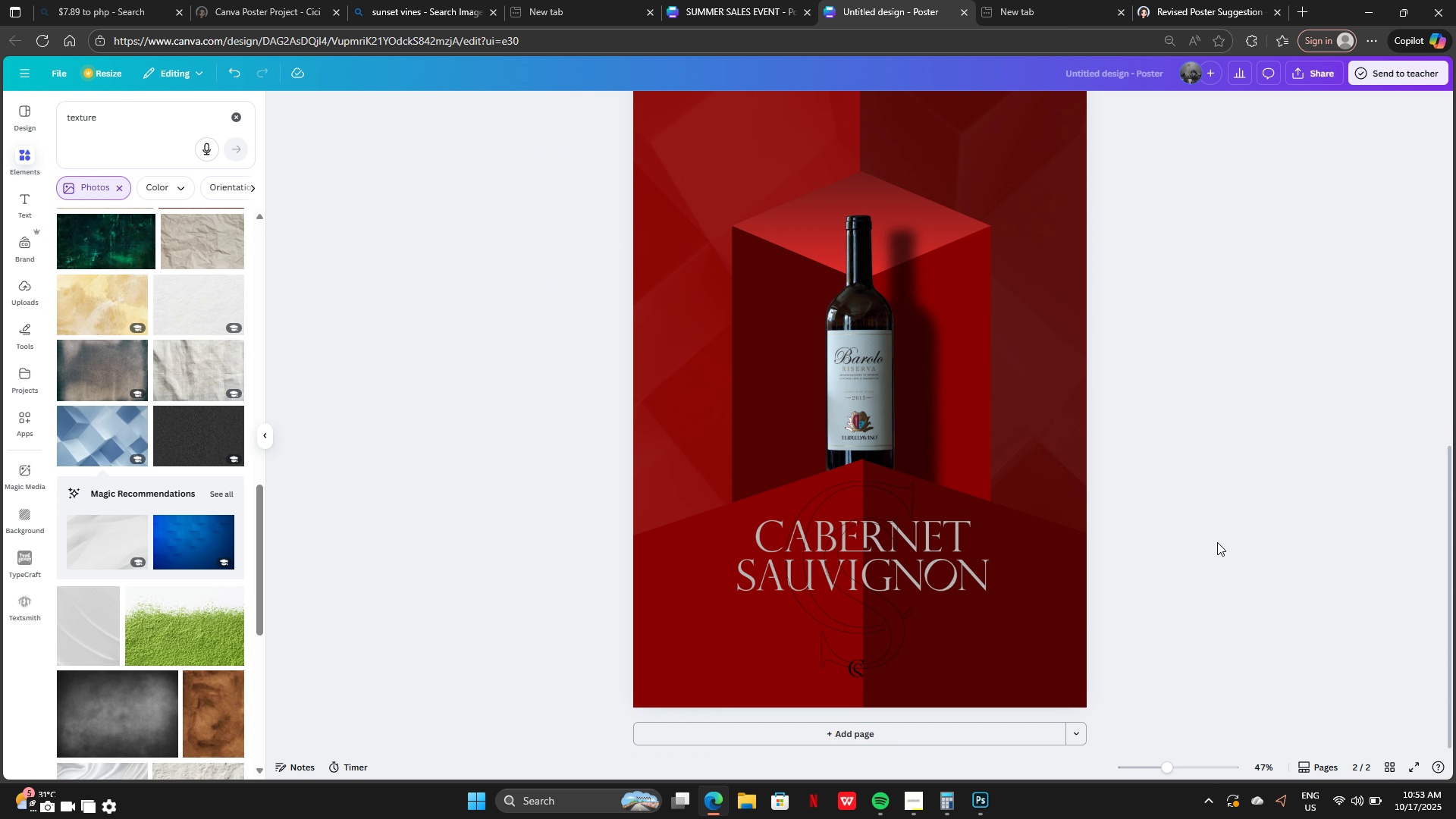 
scroll: coordinate [1217, 542], scroll_direction: up, amount: 1.0
 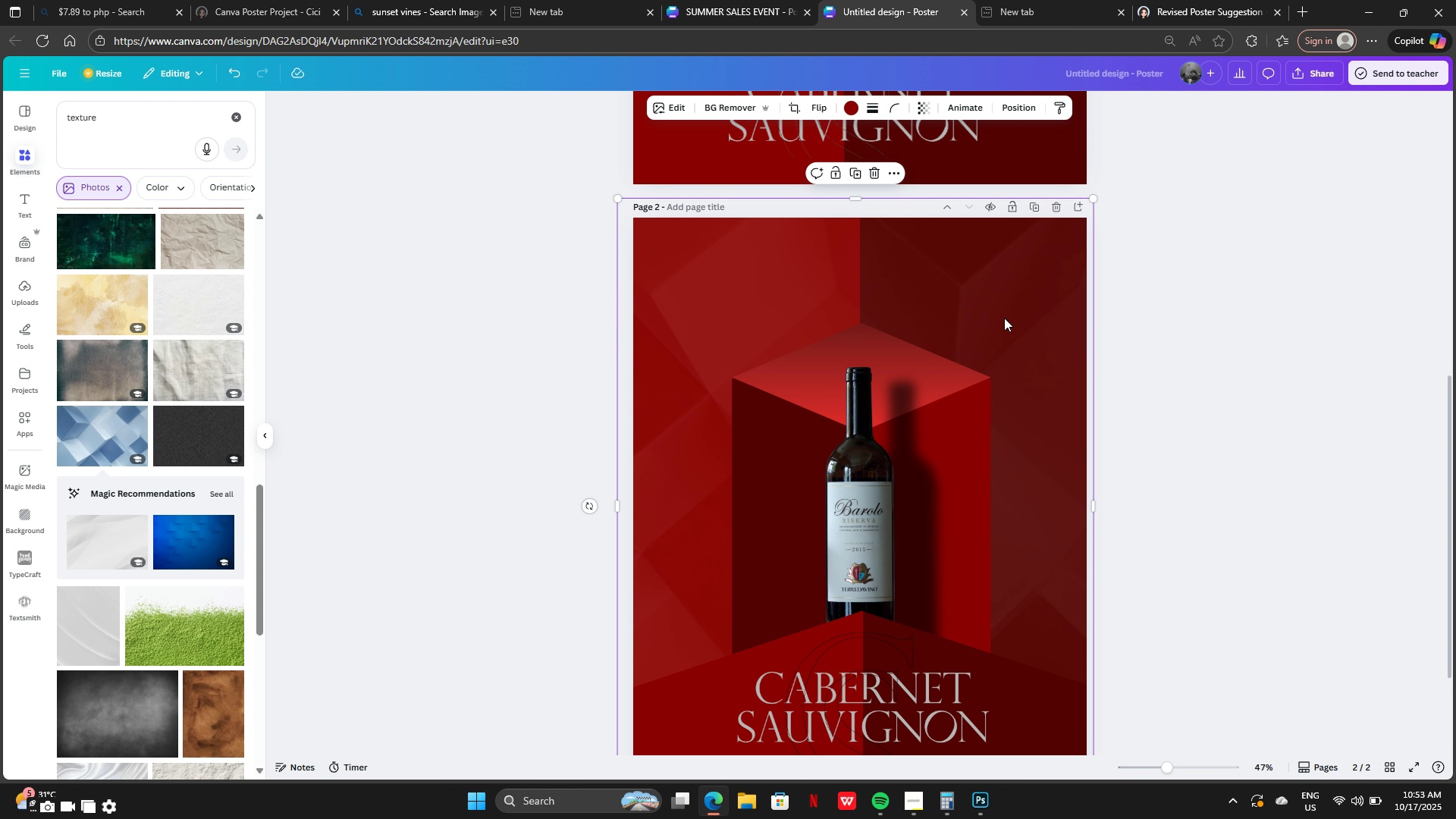 
key(Control+Z)
 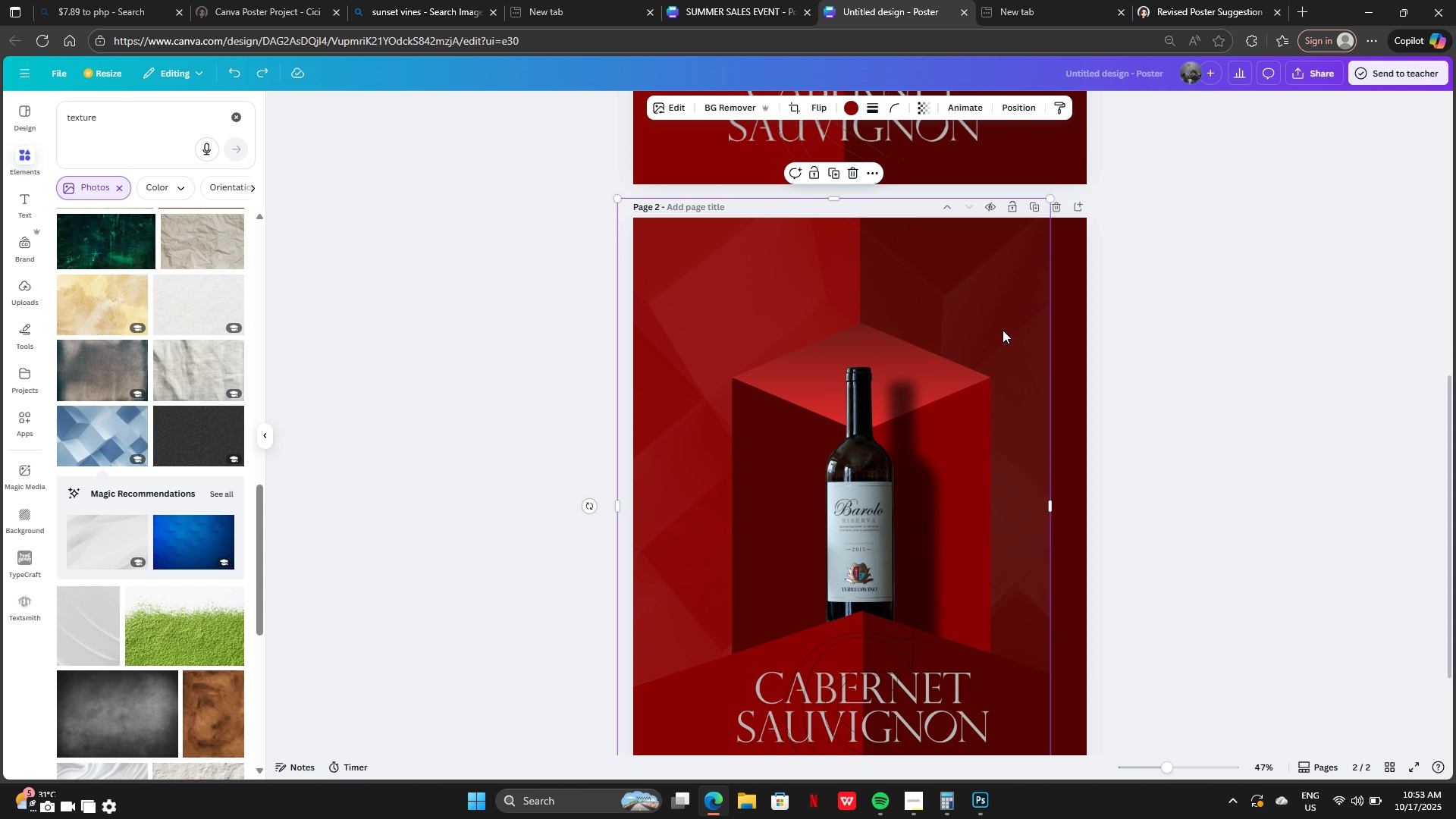 
key(Control+Z)
 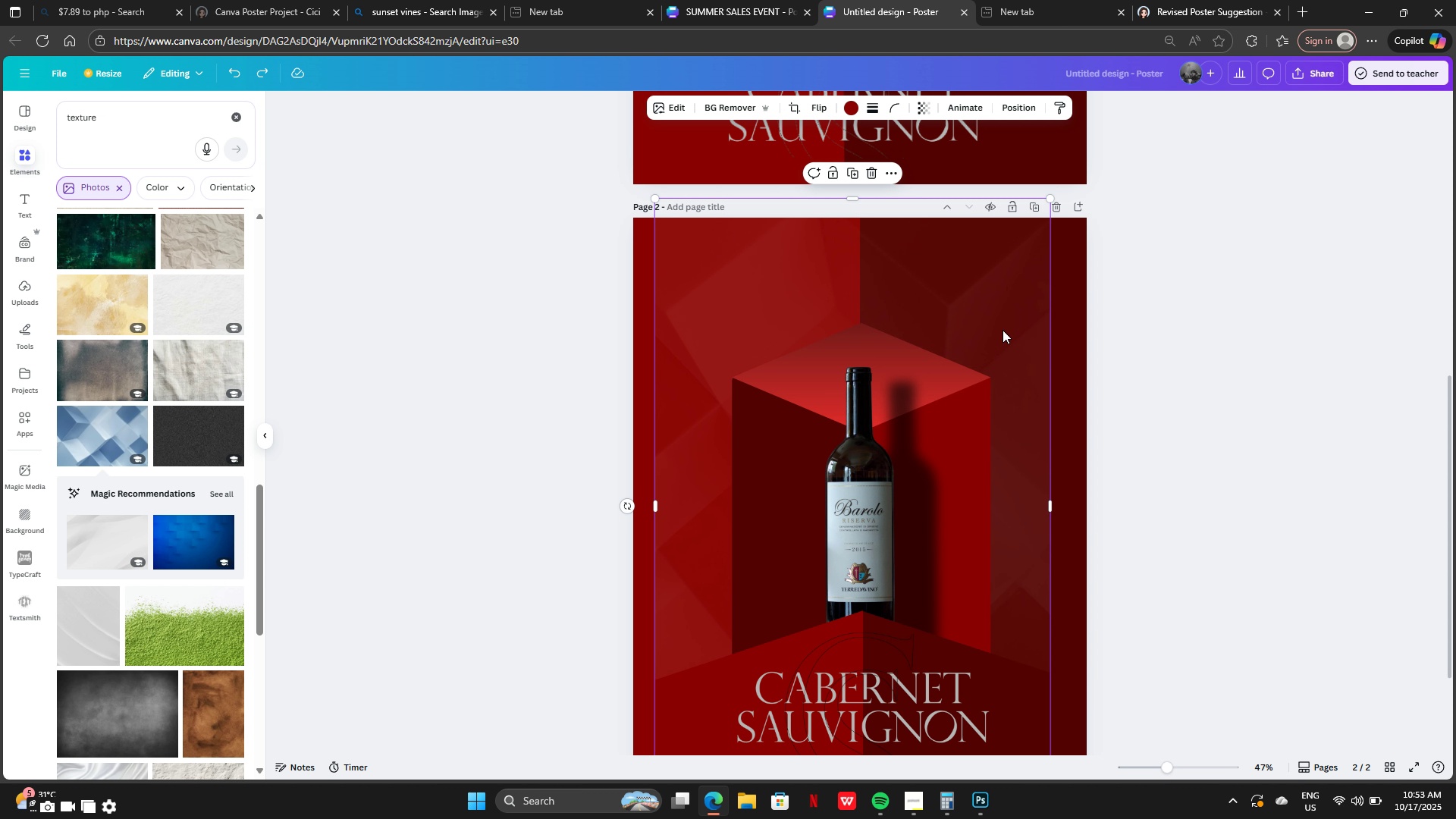 
key(Control+Z)
 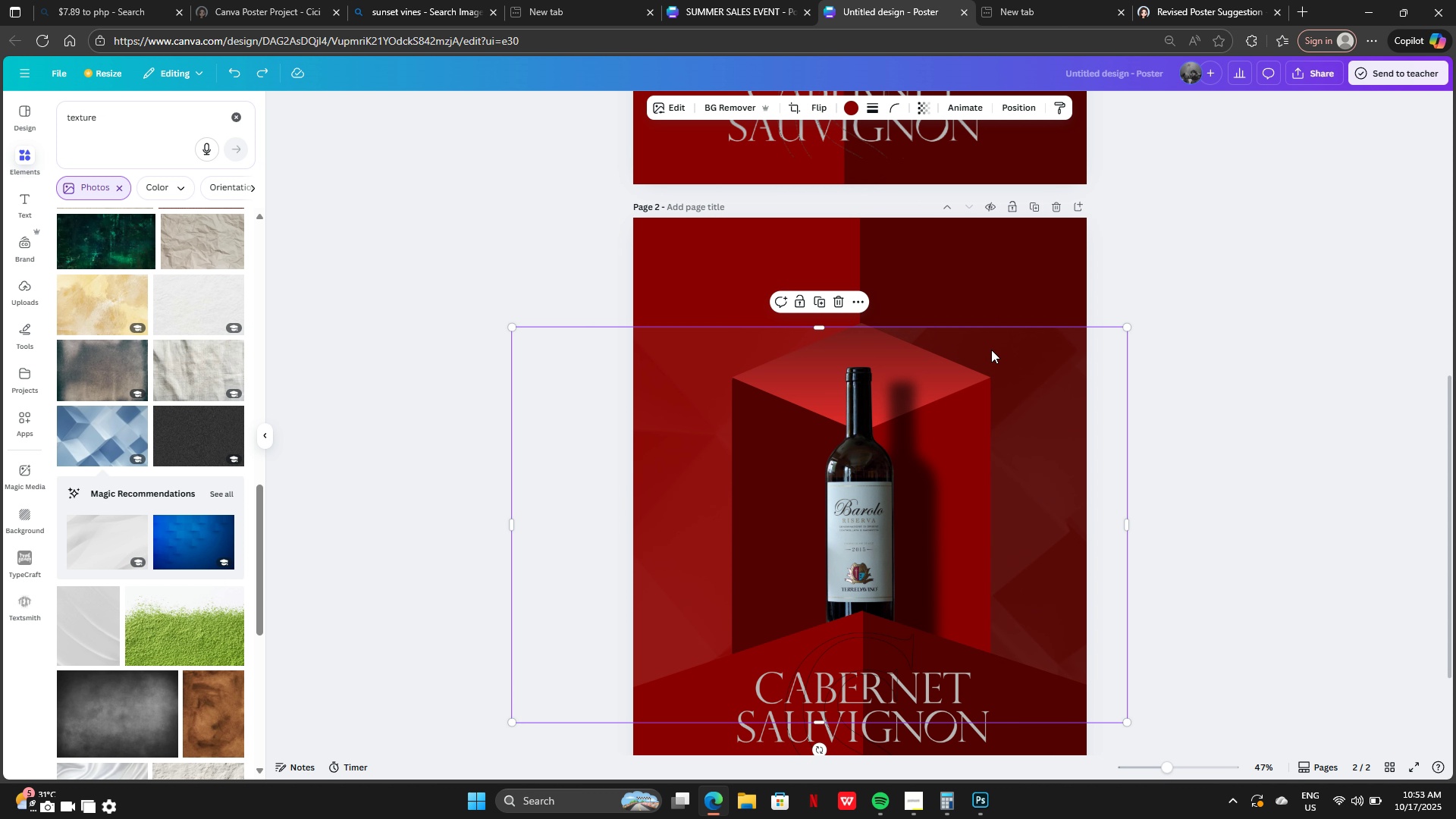 
key(Control+Z)
 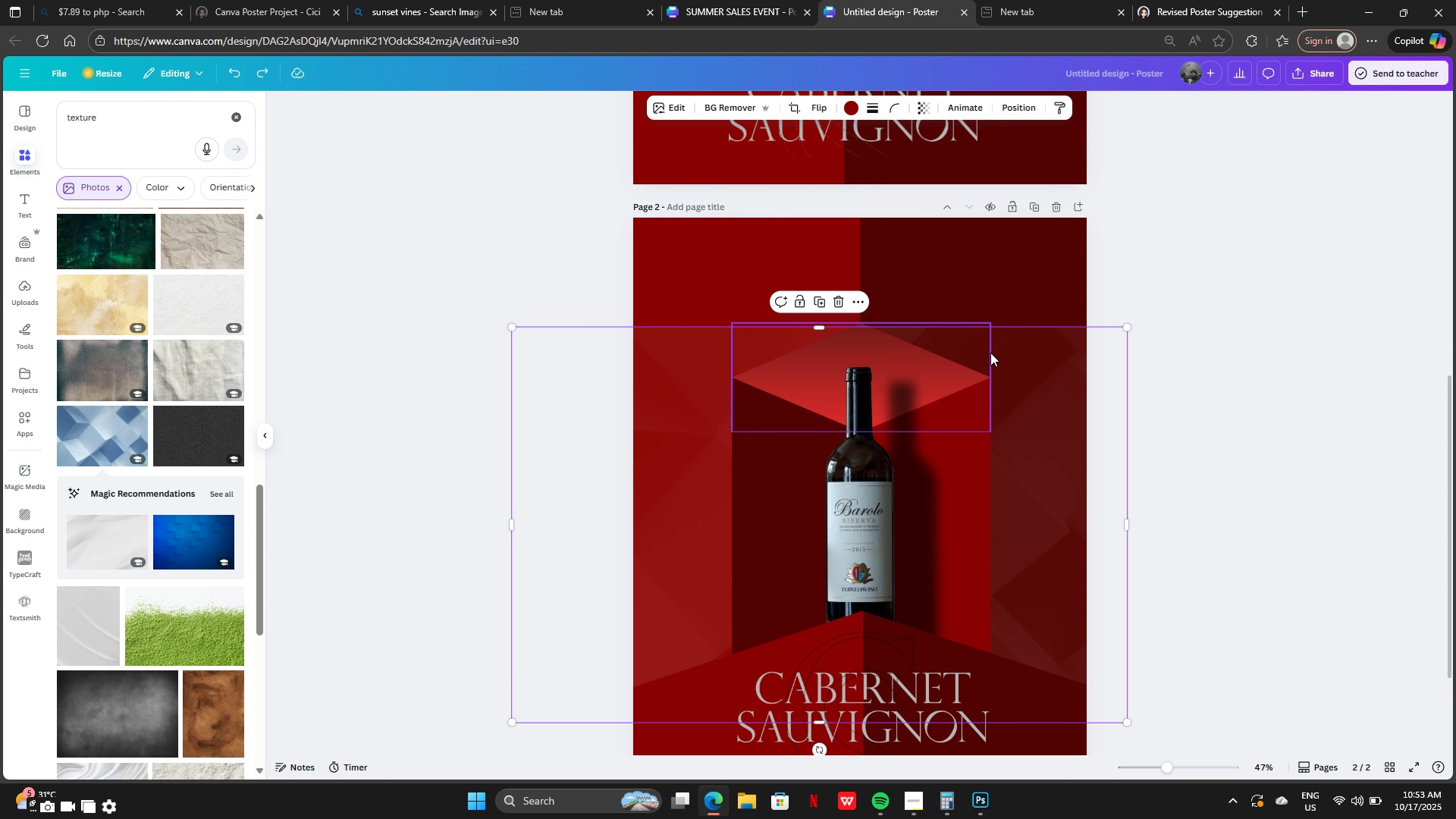 
key(Control+Z)
 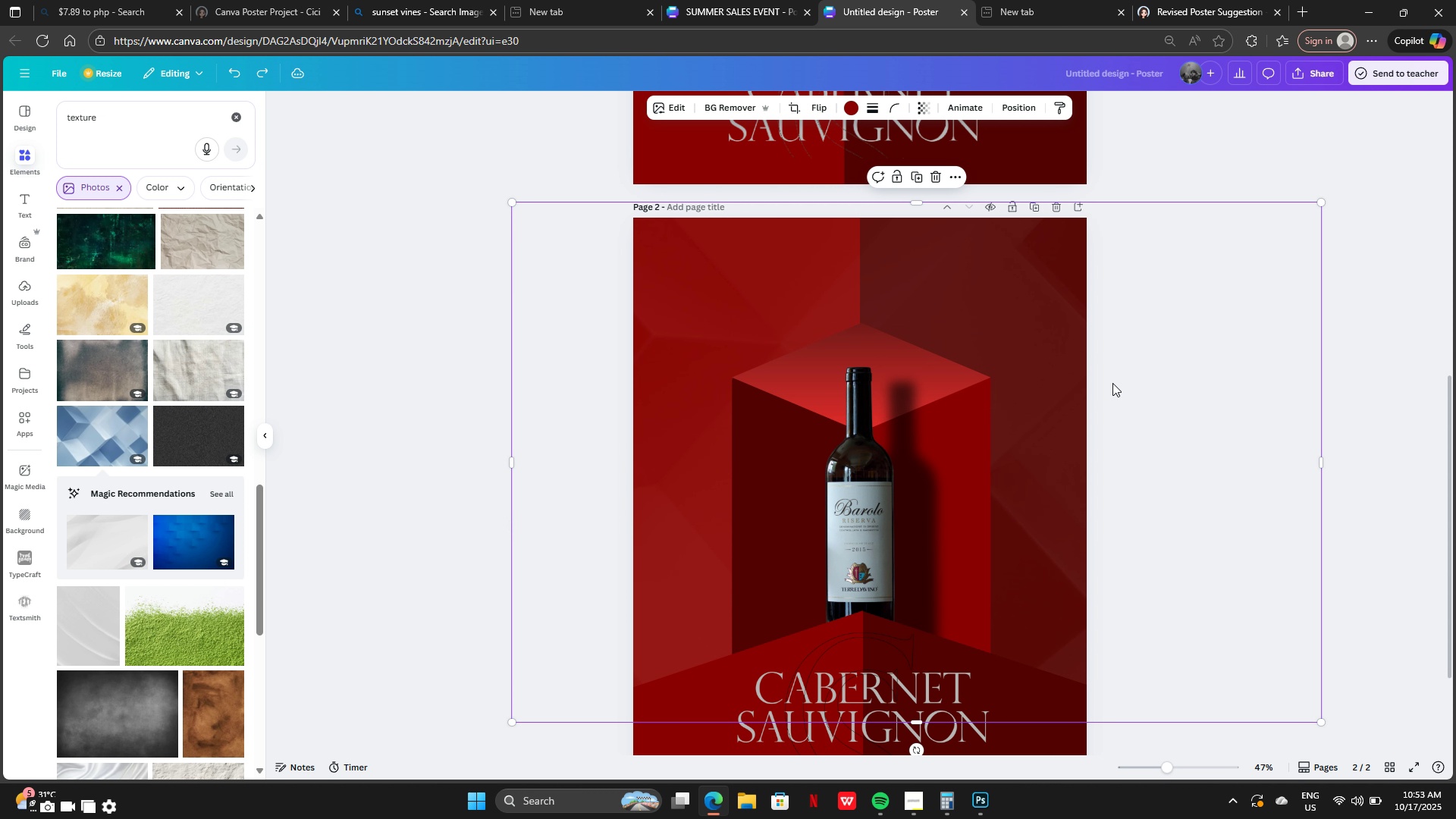 
key(Control+Z)
 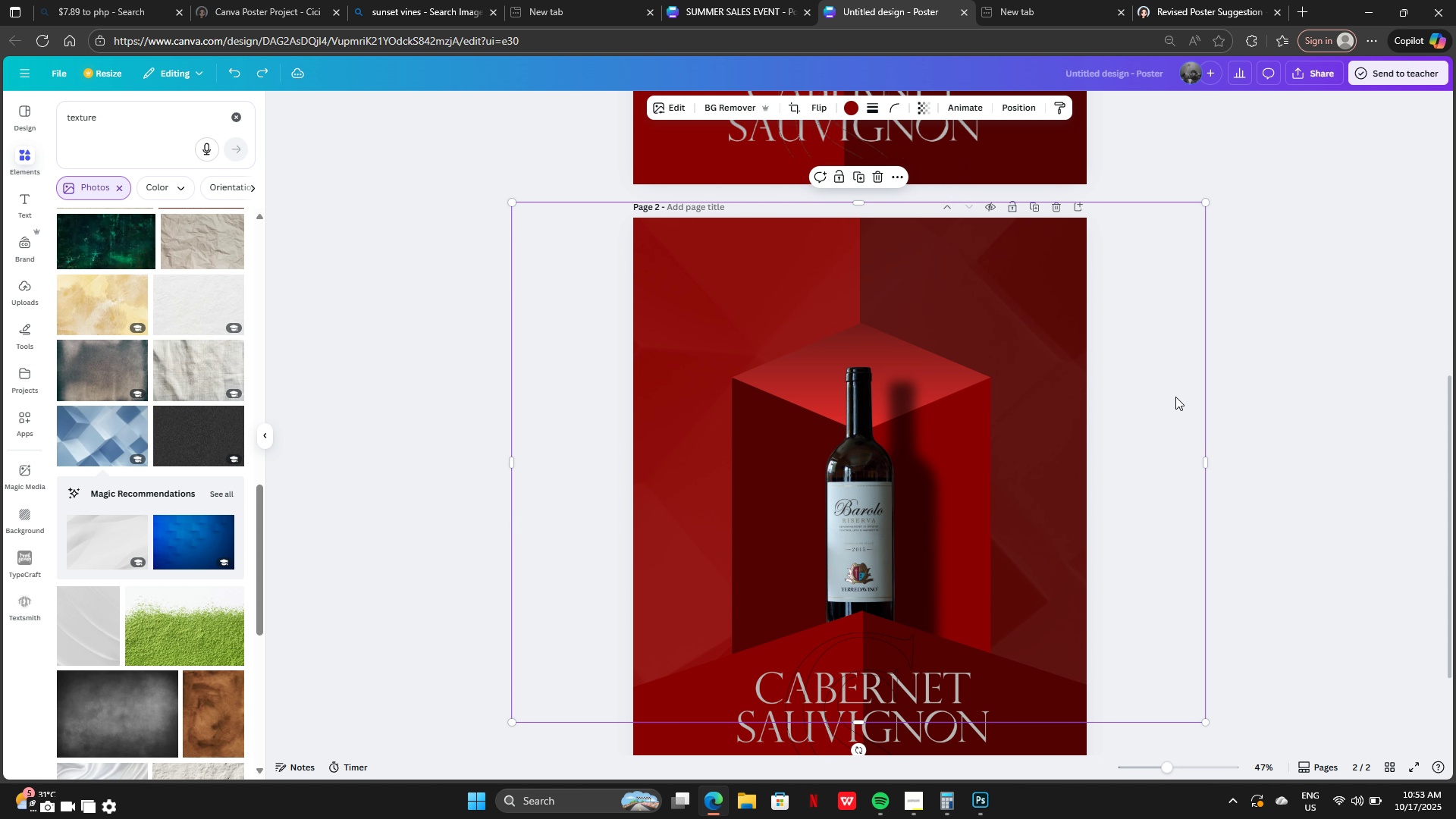 
key(Control+Z)
 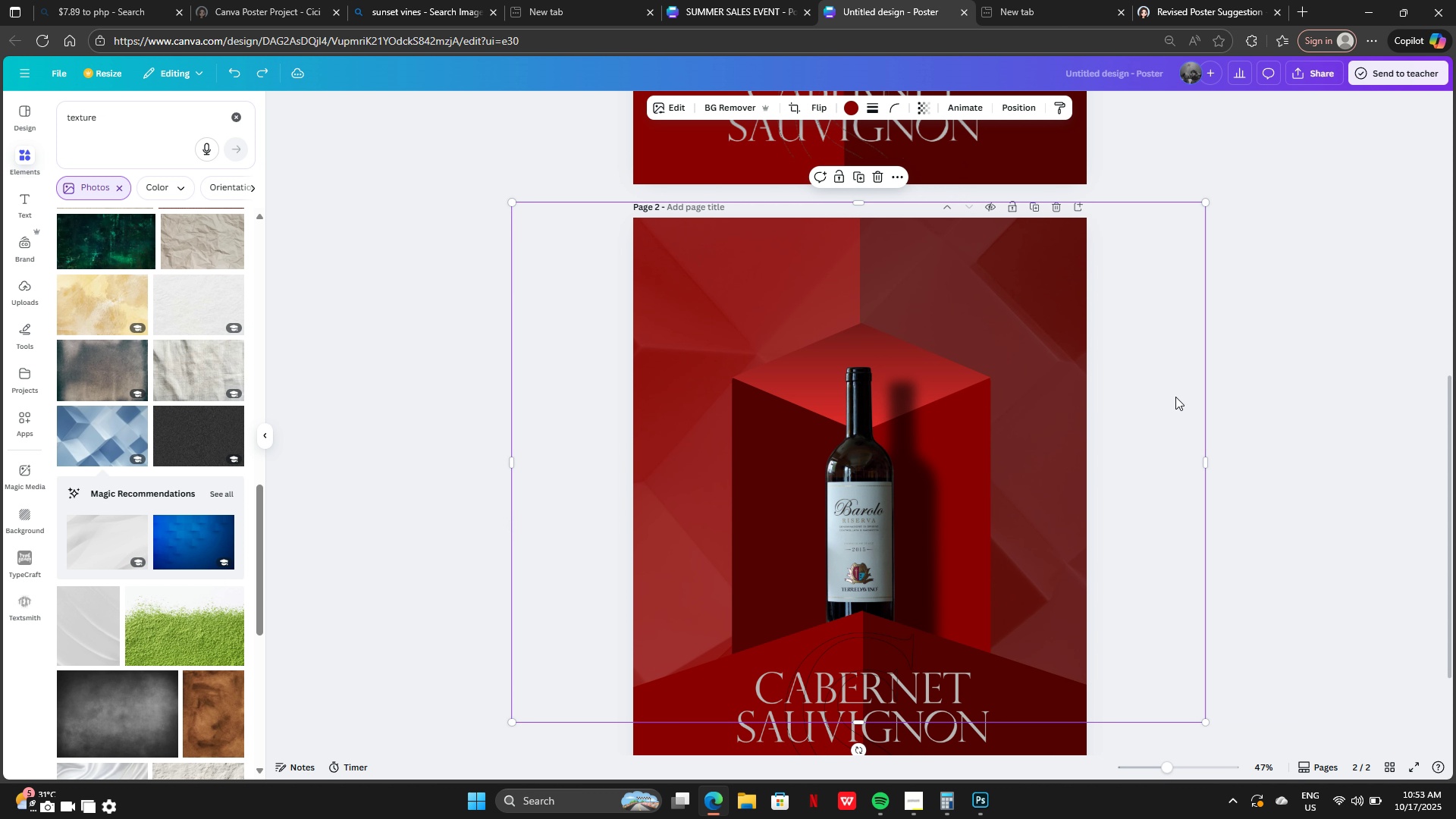 
key(Control+Z)
 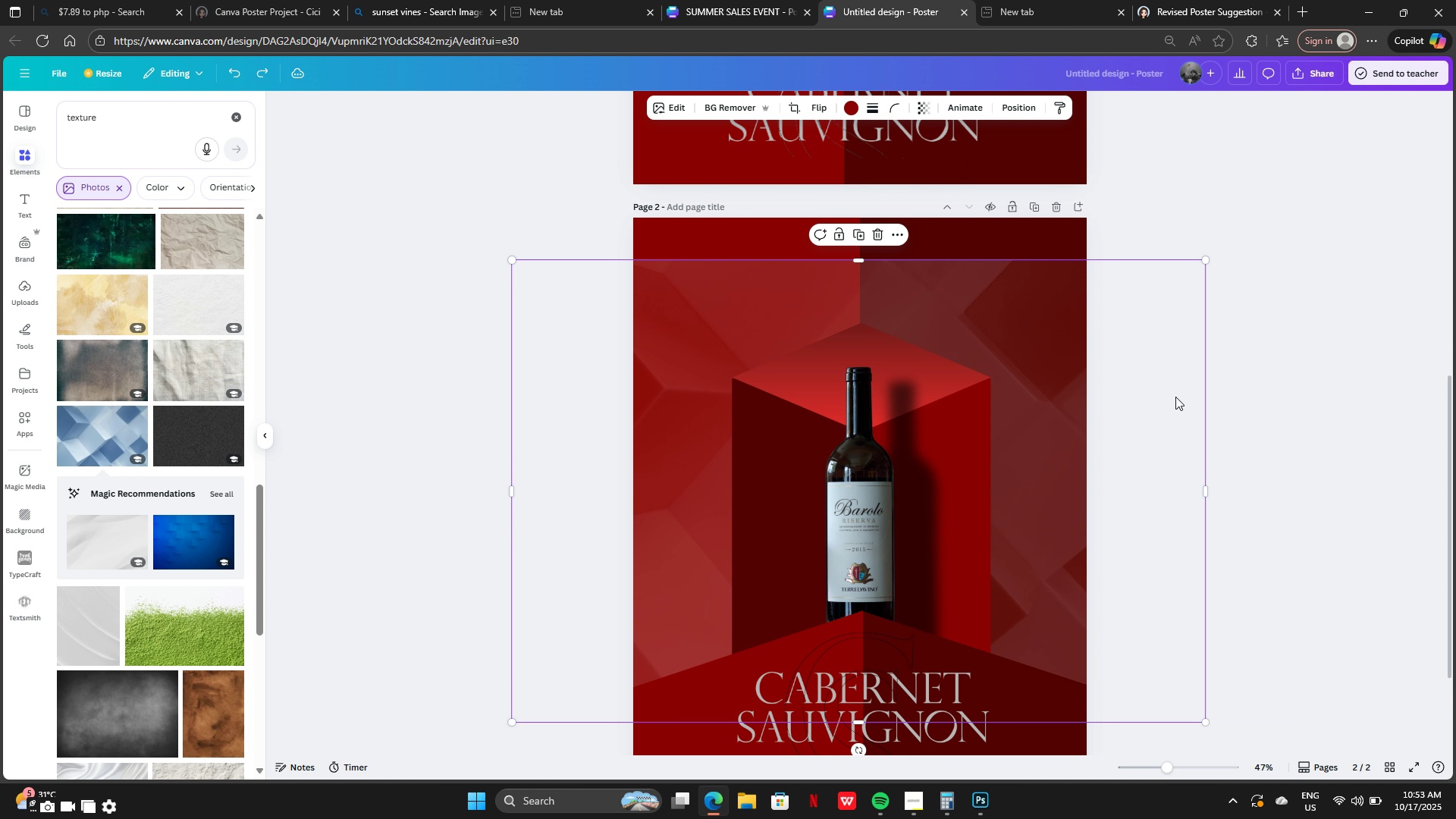 
key(Control+Z)
 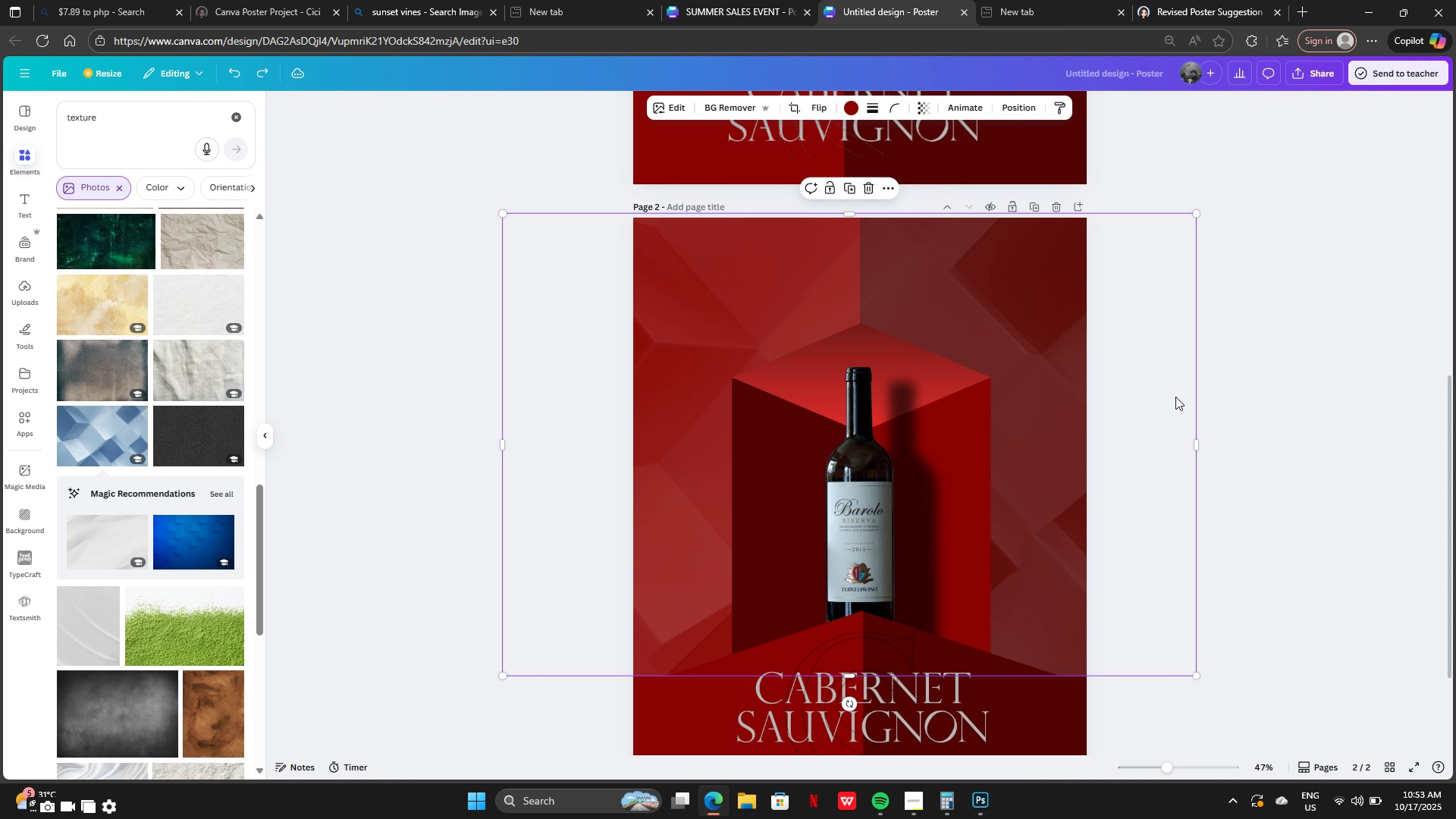 
key(Control+Z)
 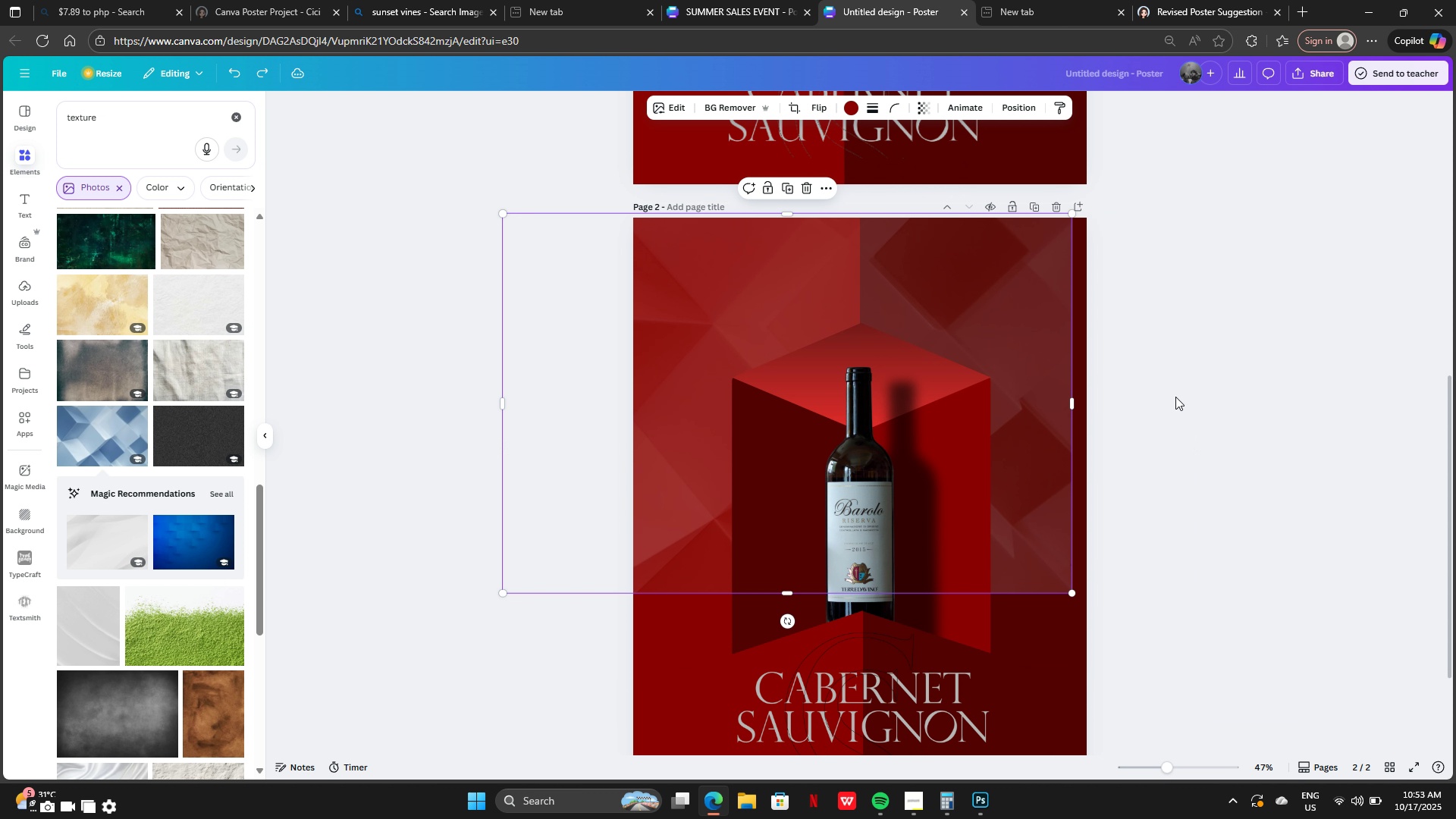 
key(Control+Z)
 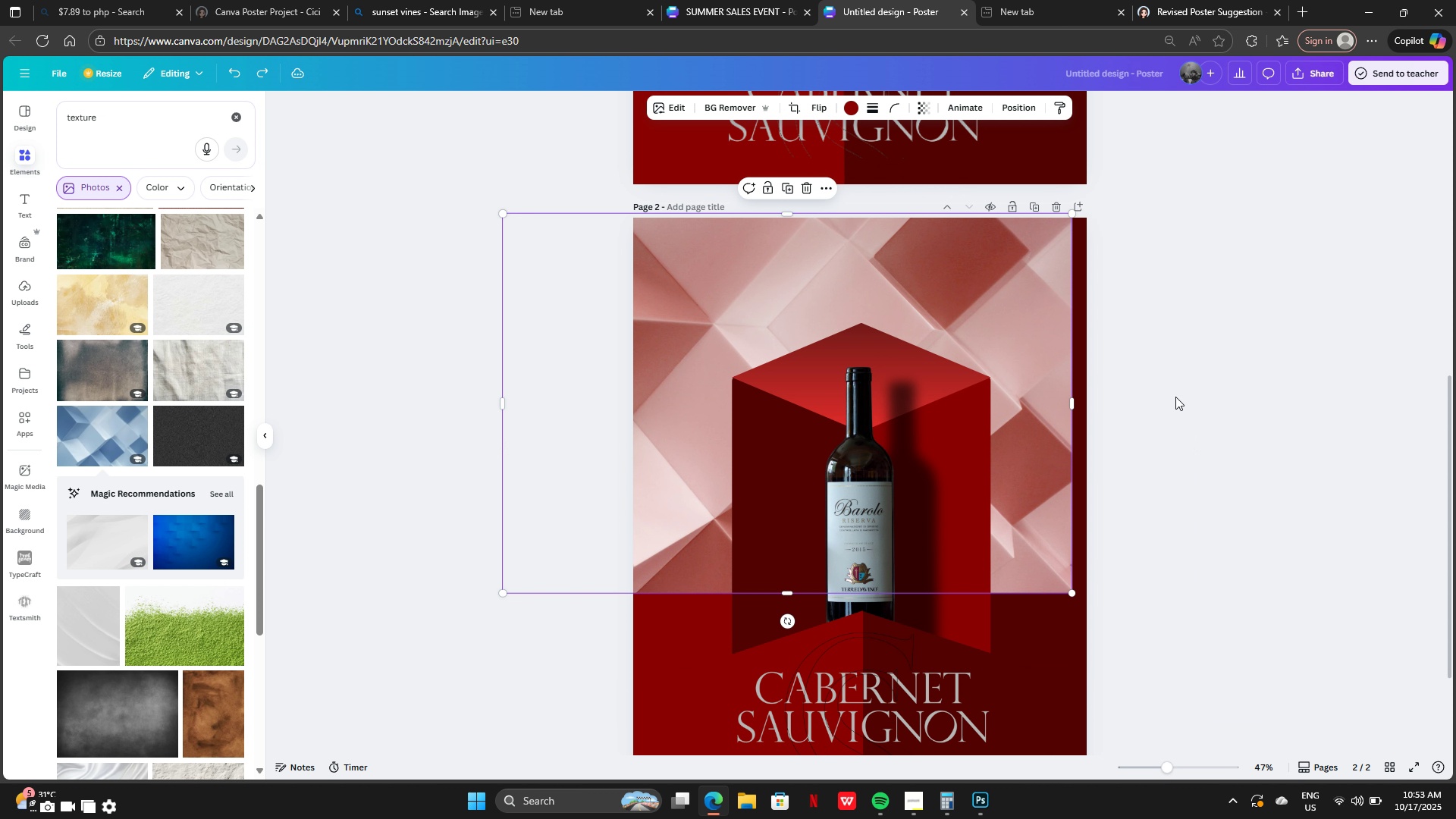 
key(Control+Z)
 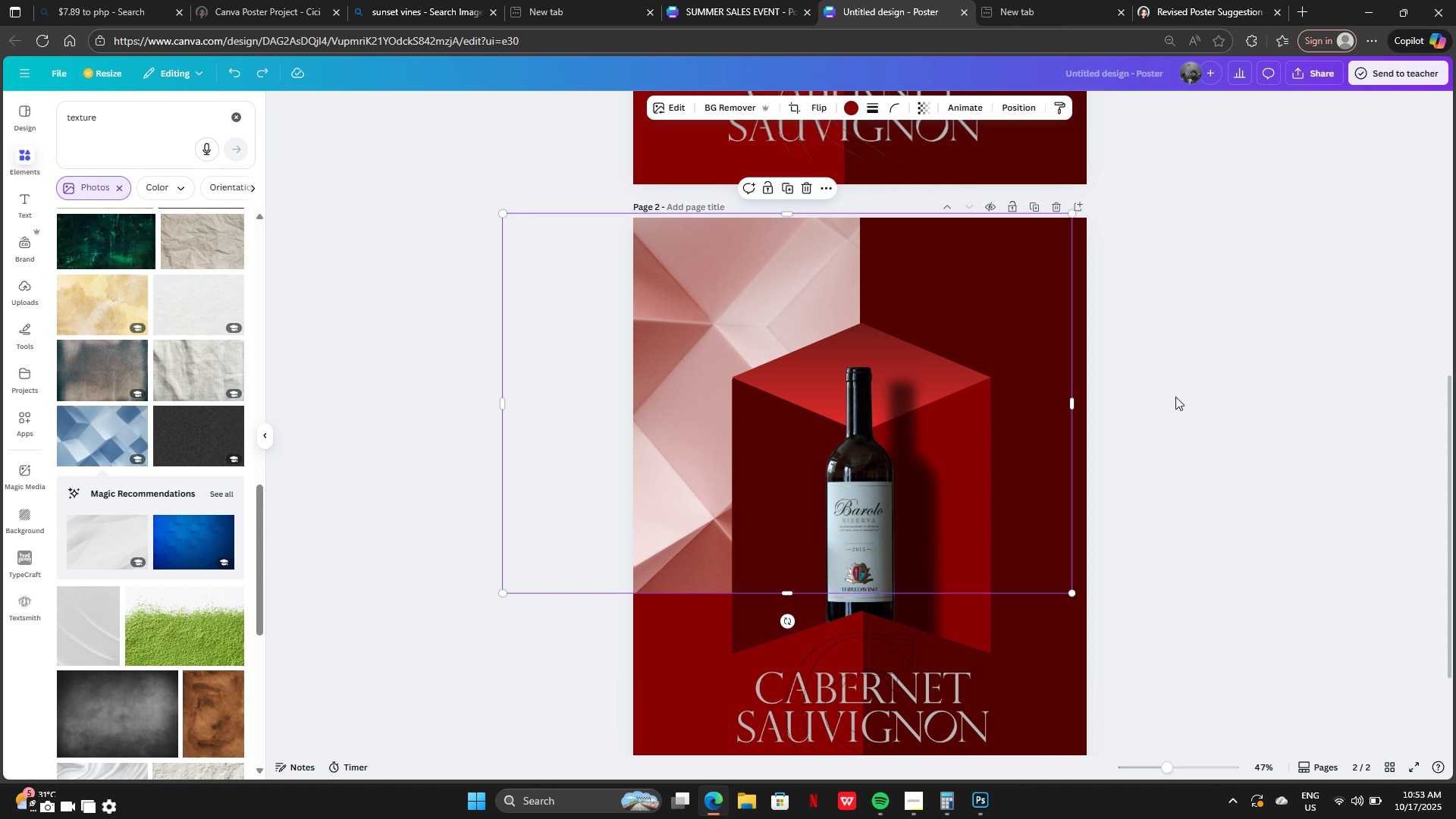 
key(Control+Z)
 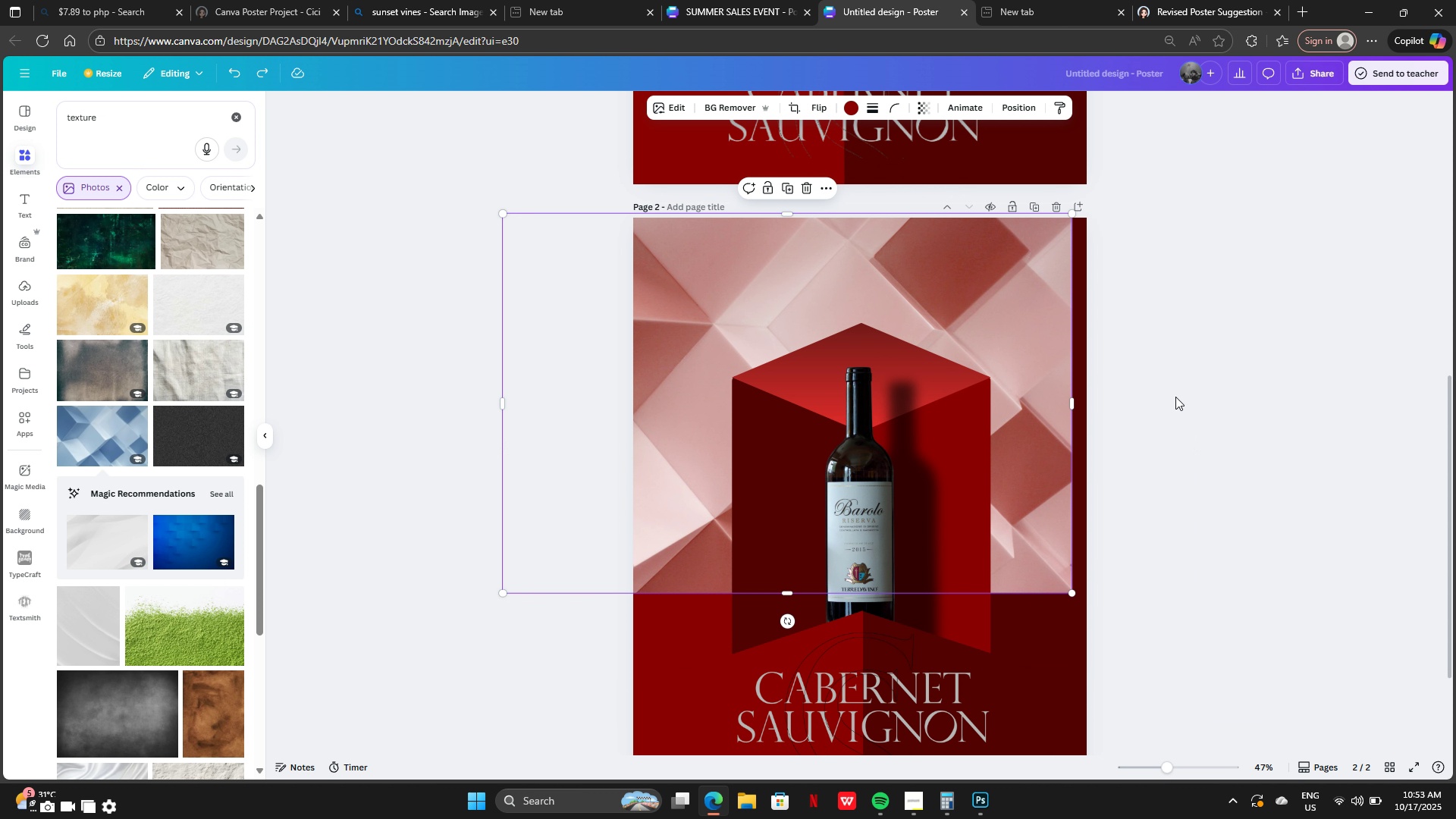 
key(Control+Z)
 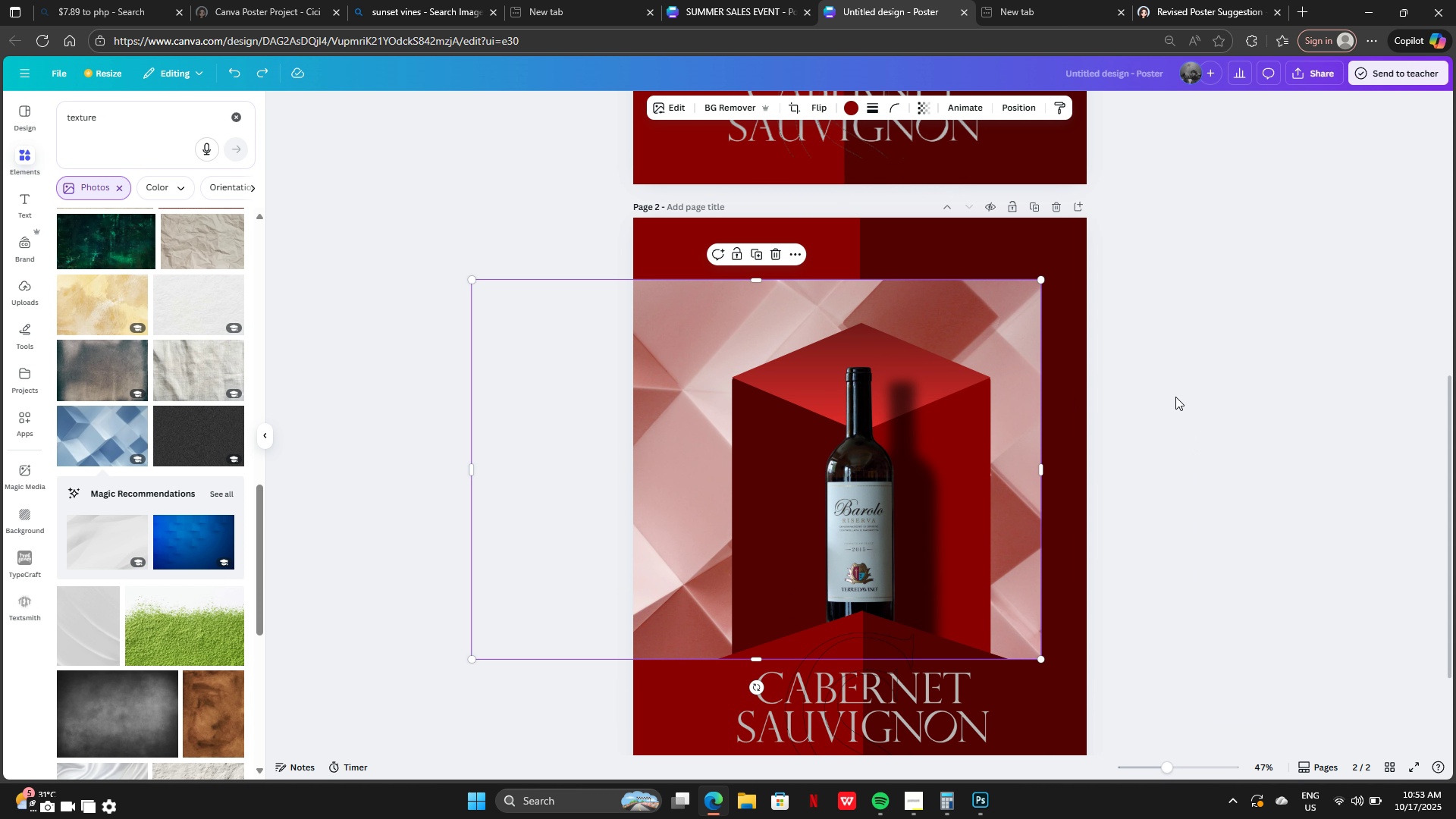 
key(Control+Z)
 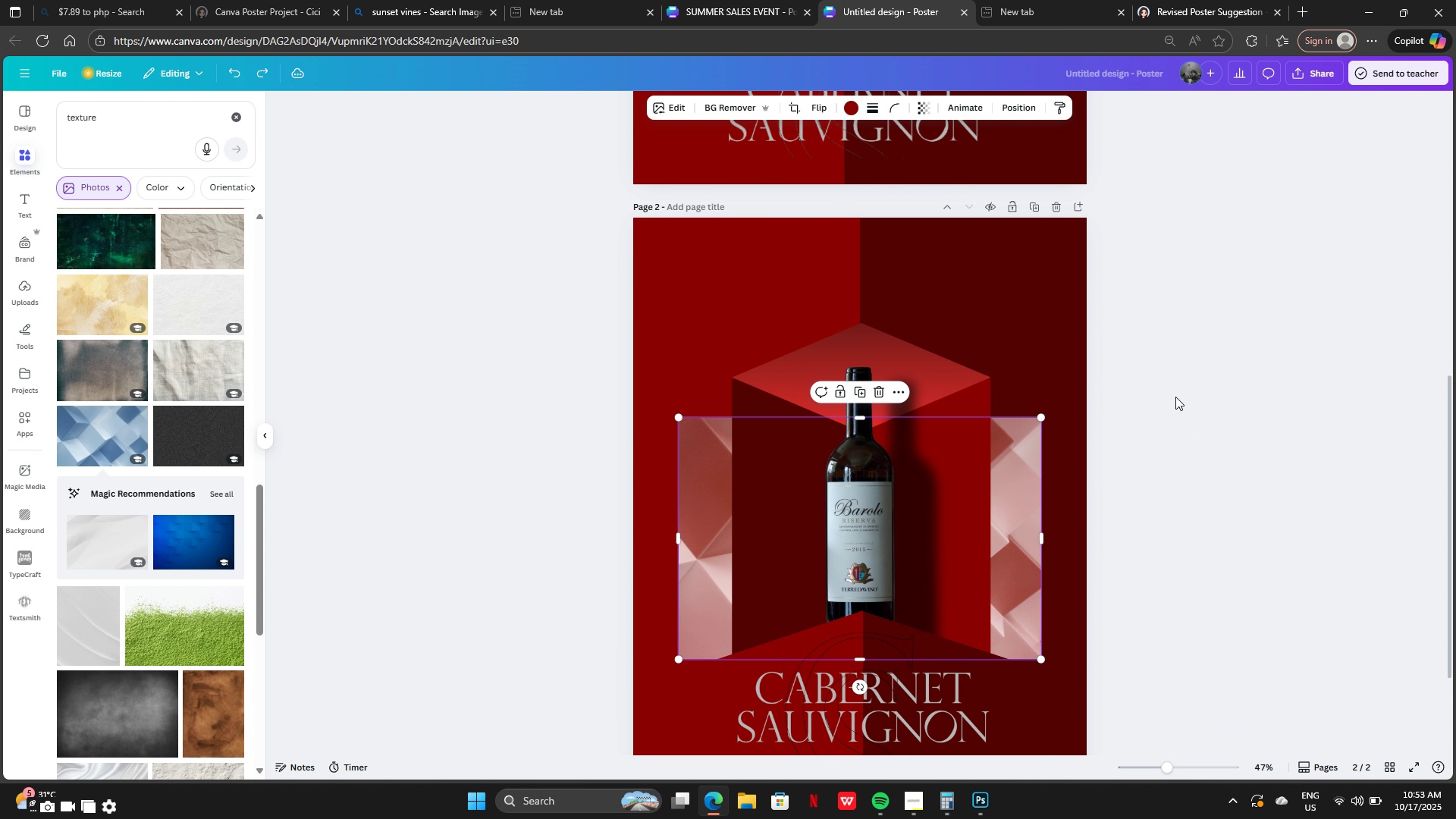 
key(Control+Z)
 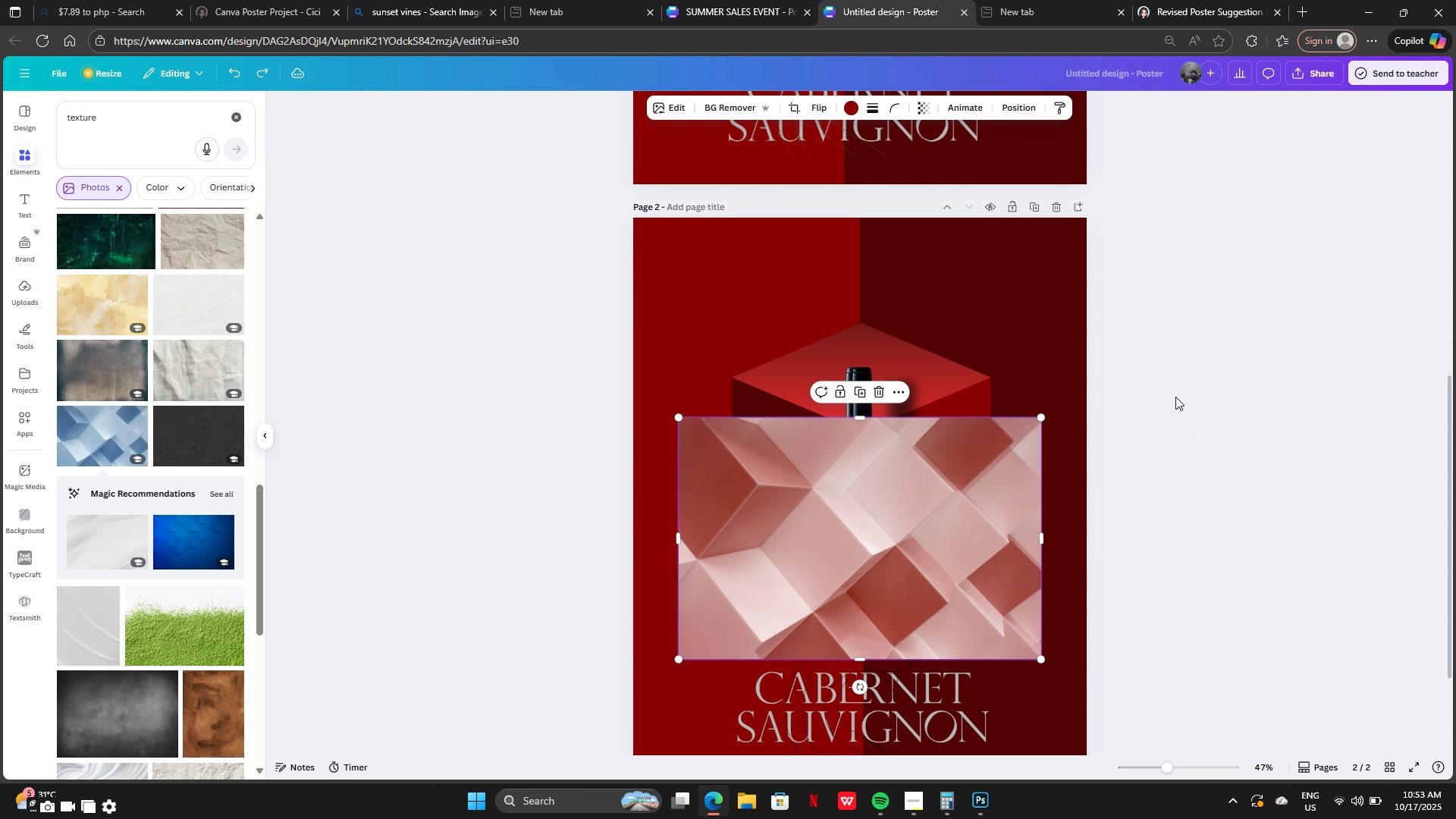 
key(Control+Z)
 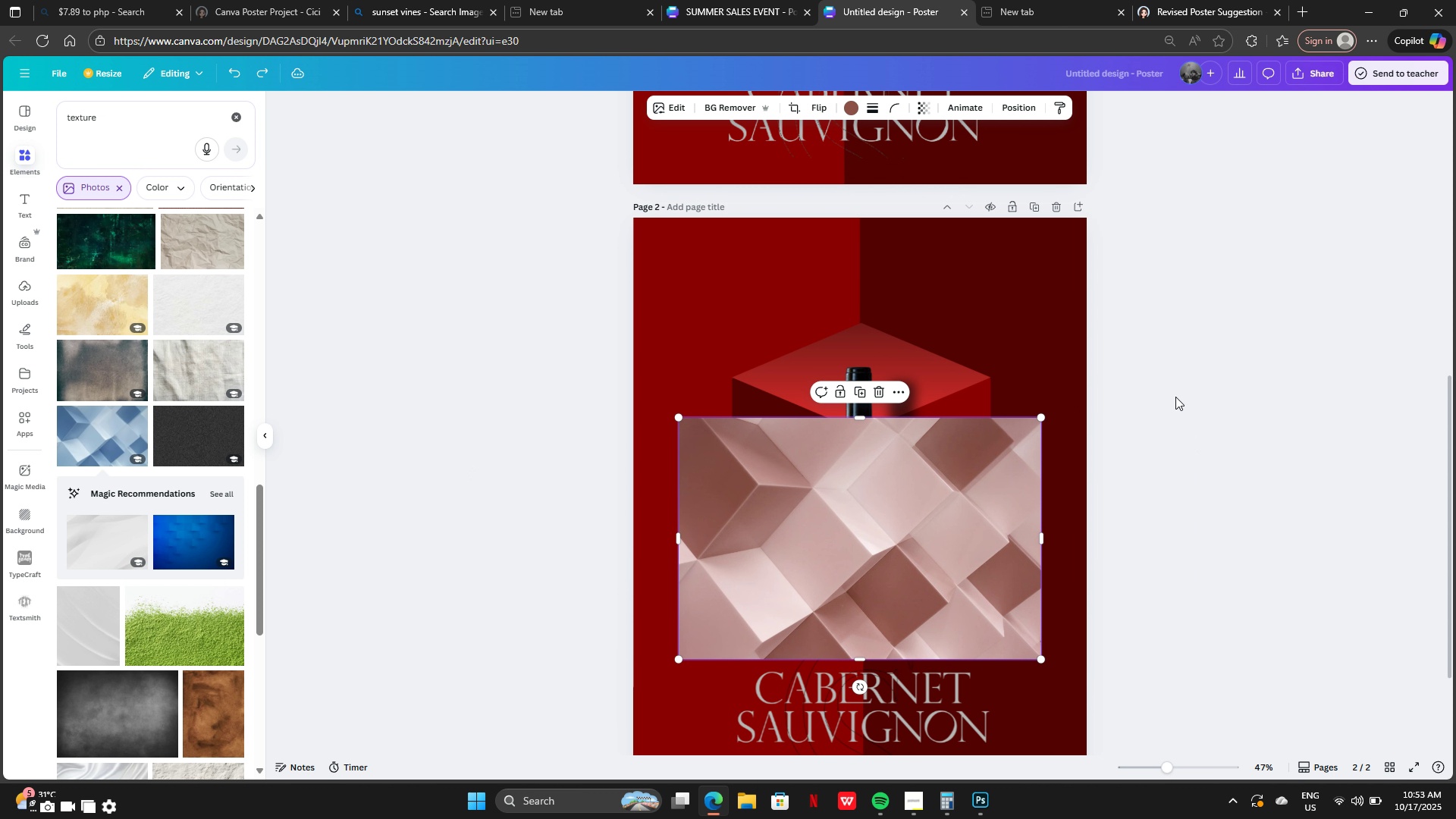 
key(Control+Z)
 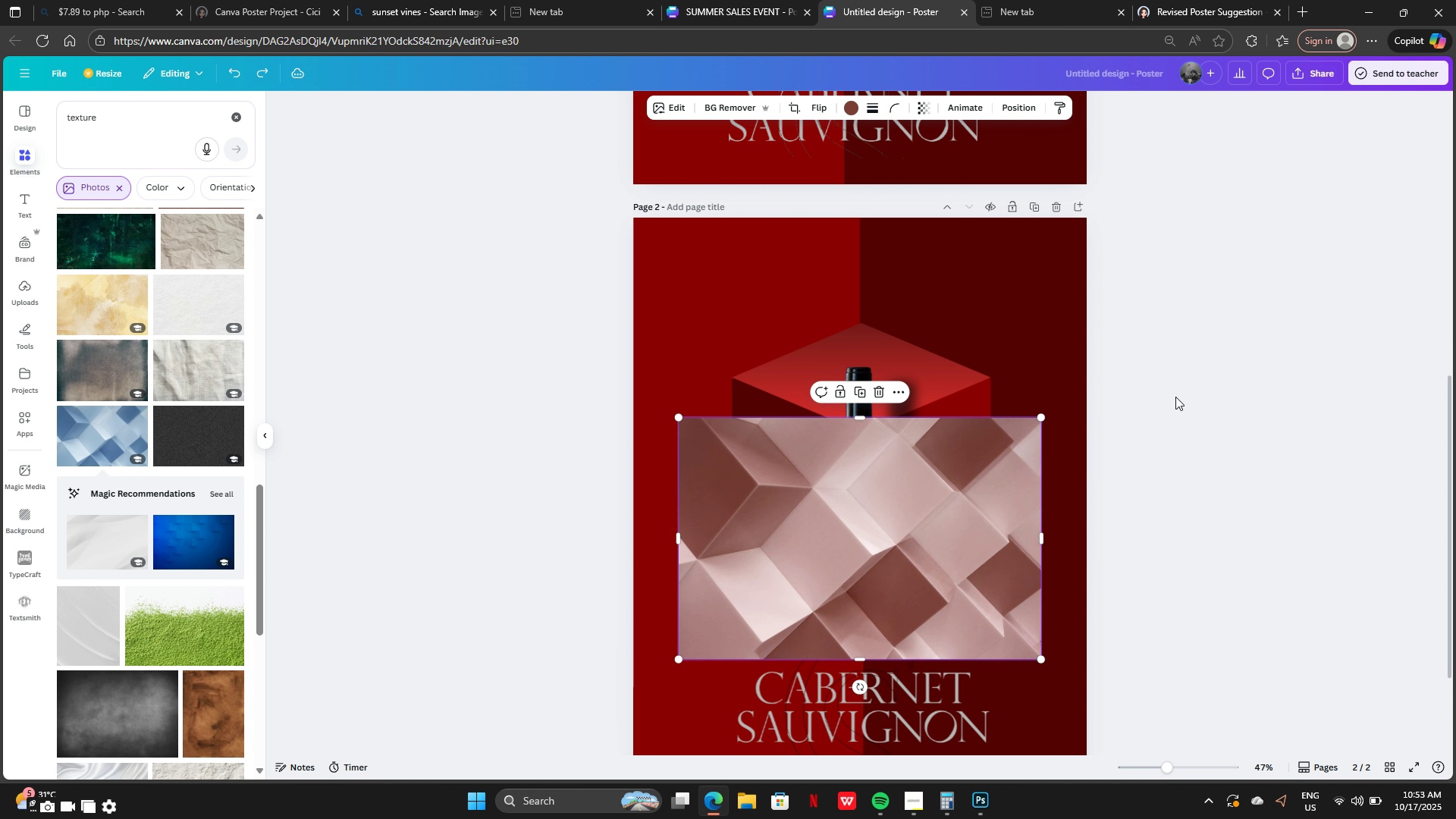 
key(Control+Z)
 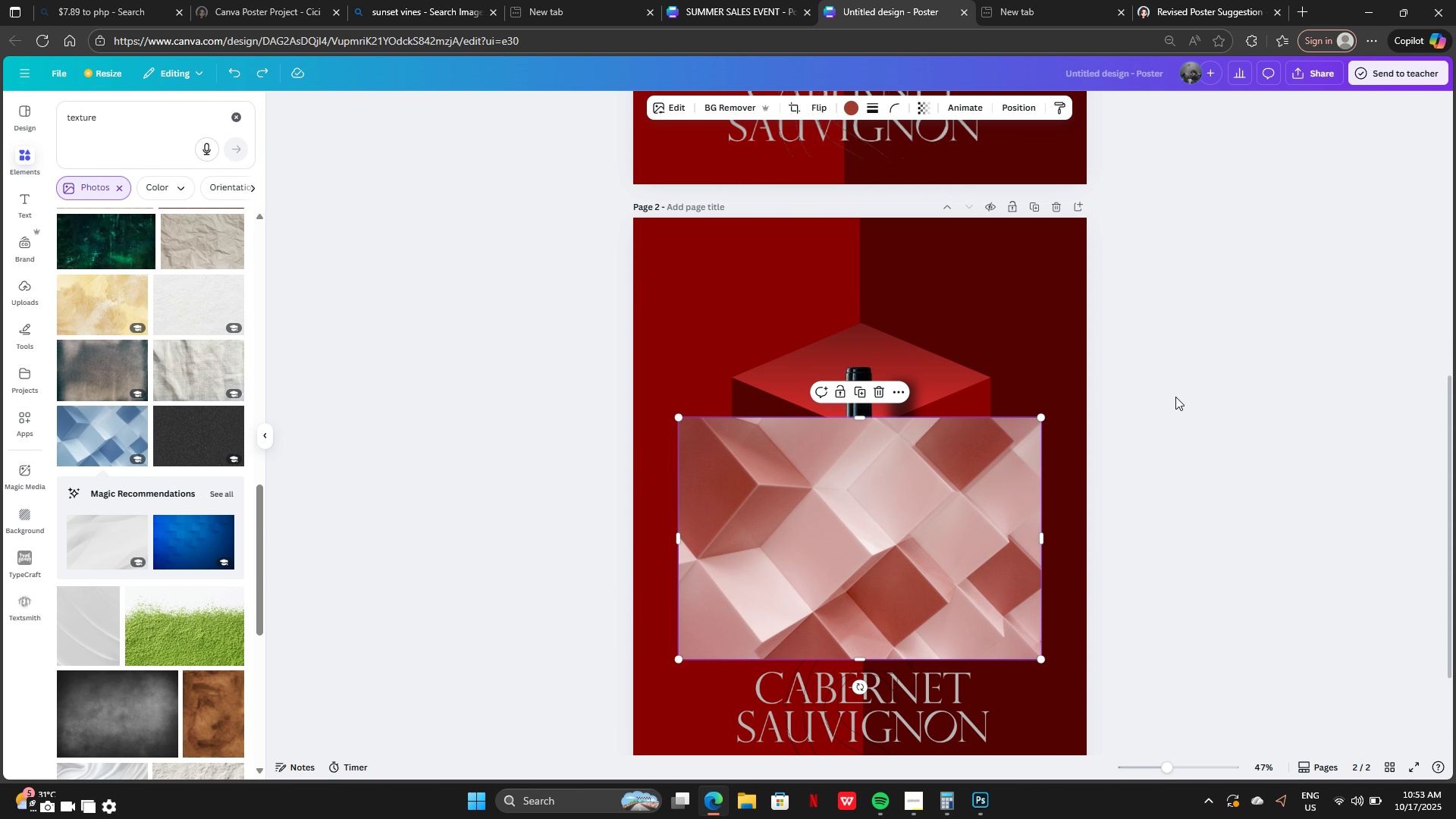 
key(Control+Z)
 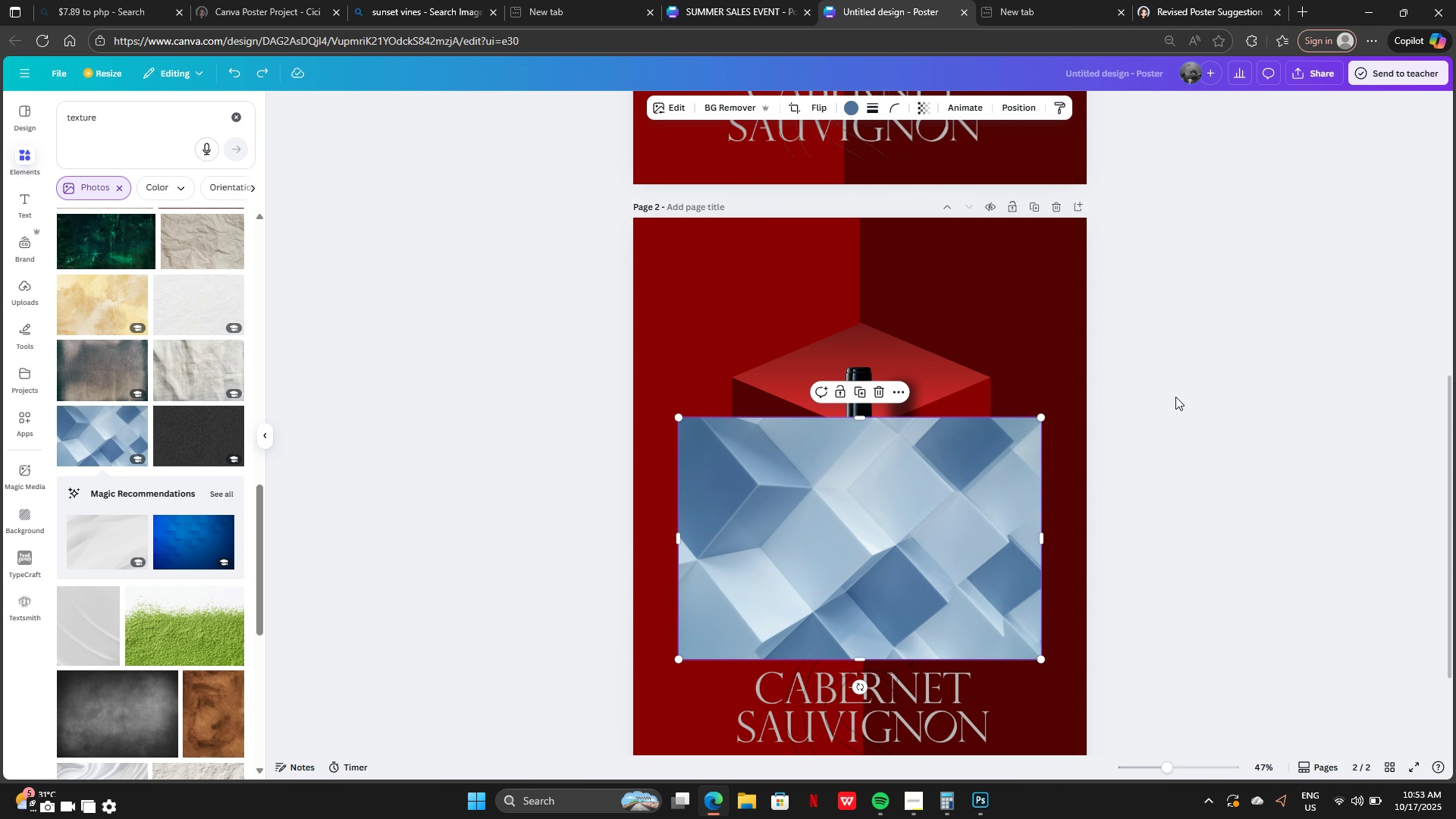 
key(Control+Z)
 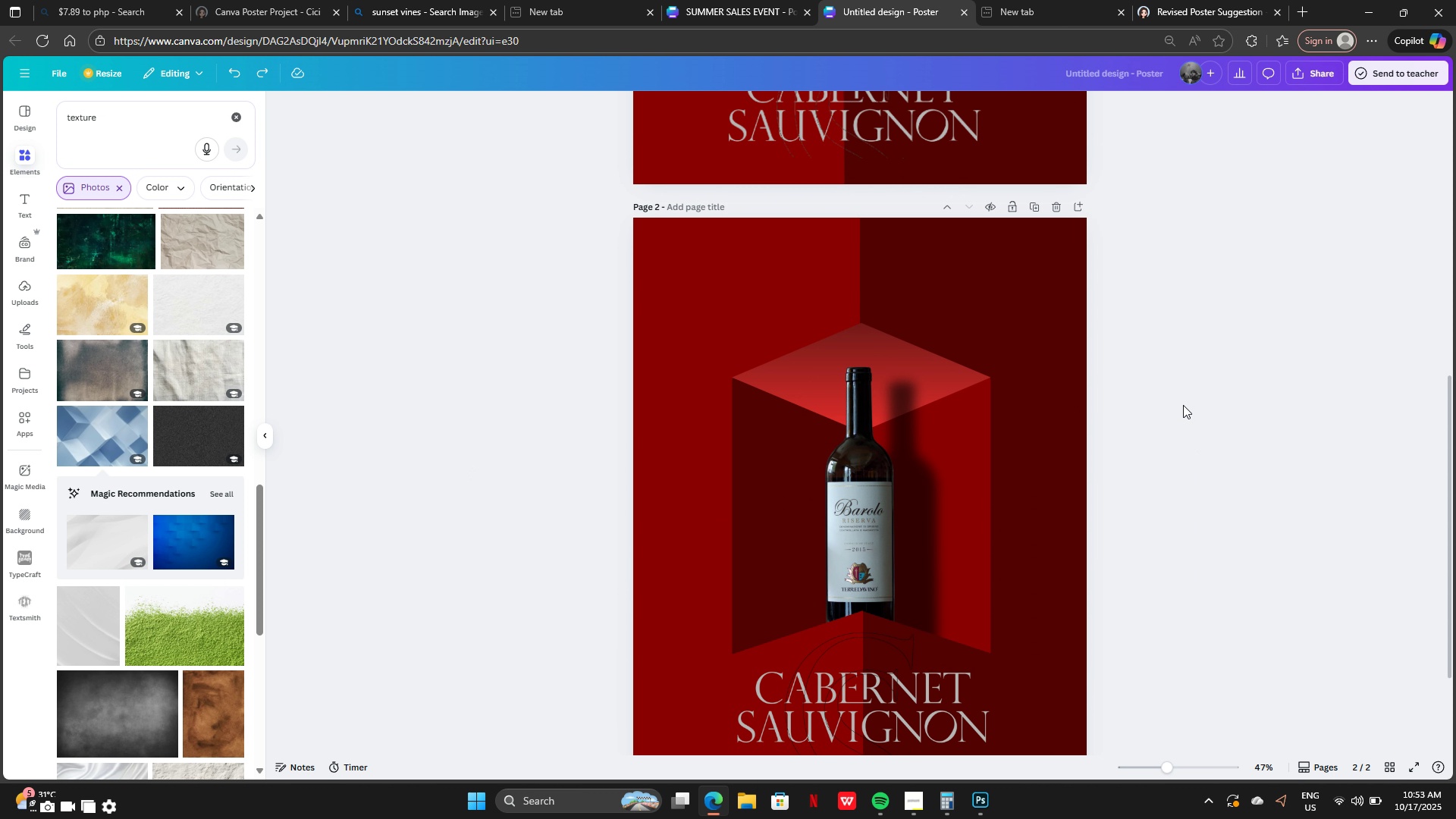 
scroll: coordinate [1183, 406], scroll_direction: down, amount: 2.0
 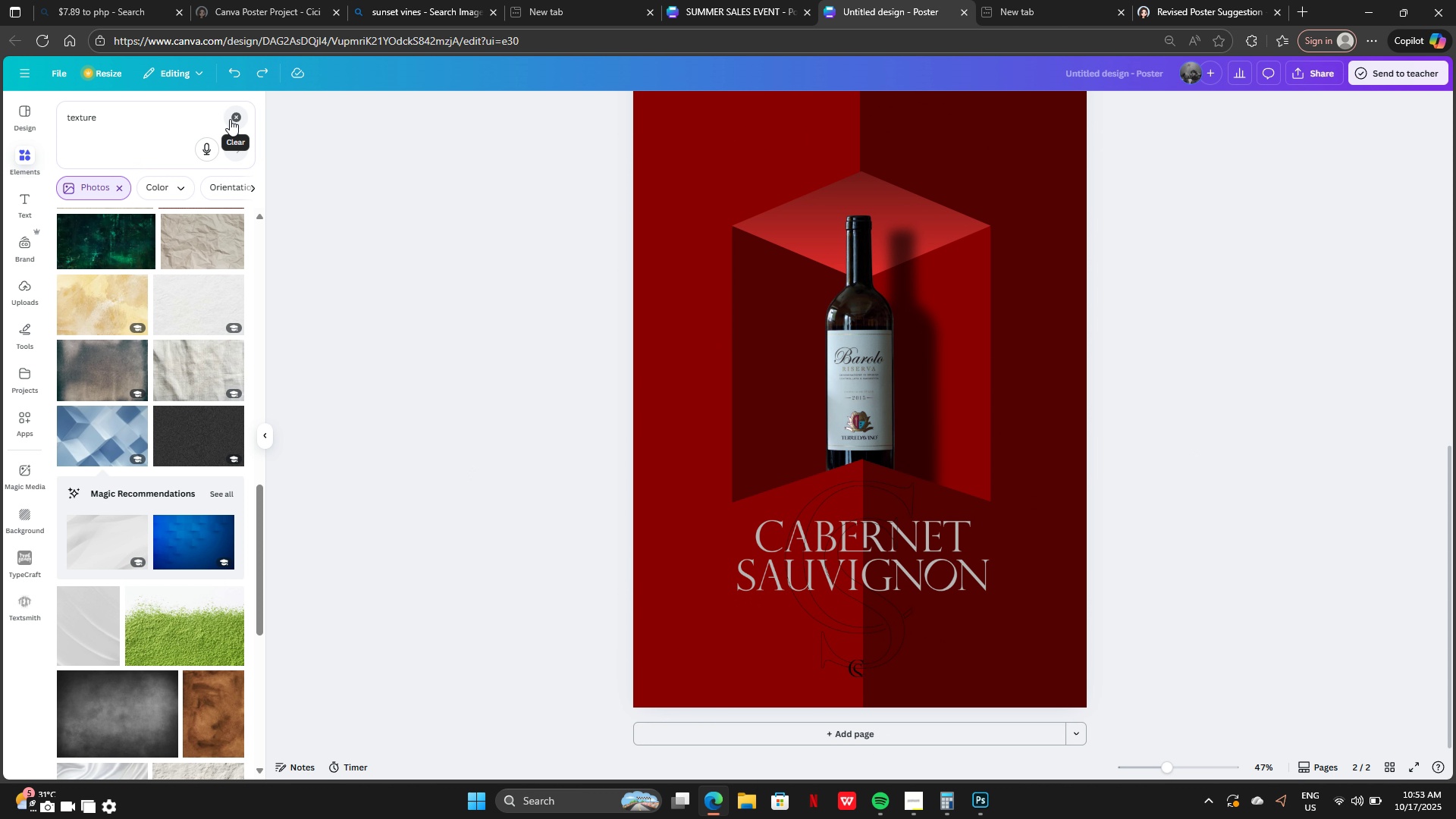 
left_click([230, 119])
 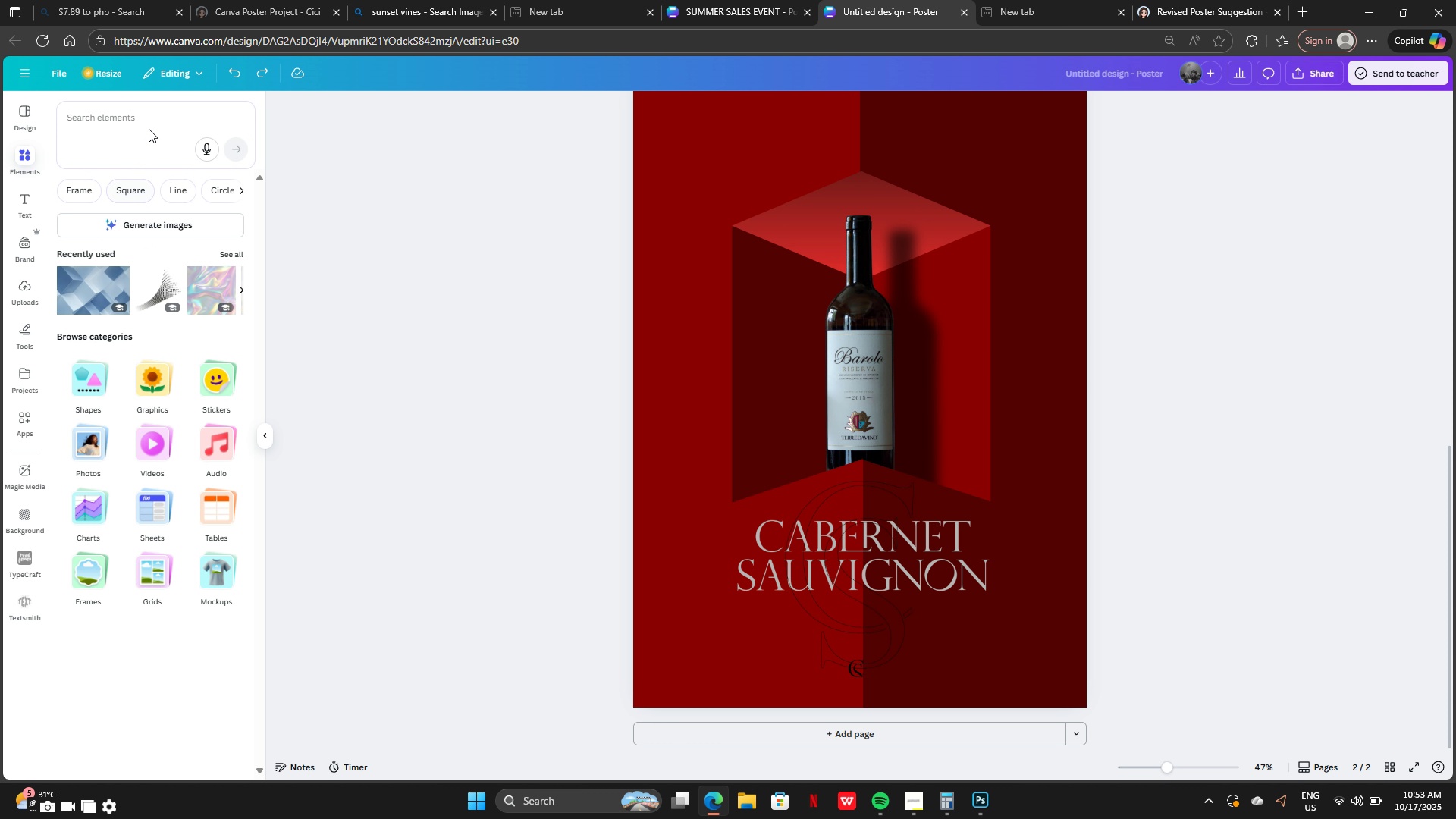 
left_click([146, 125])
 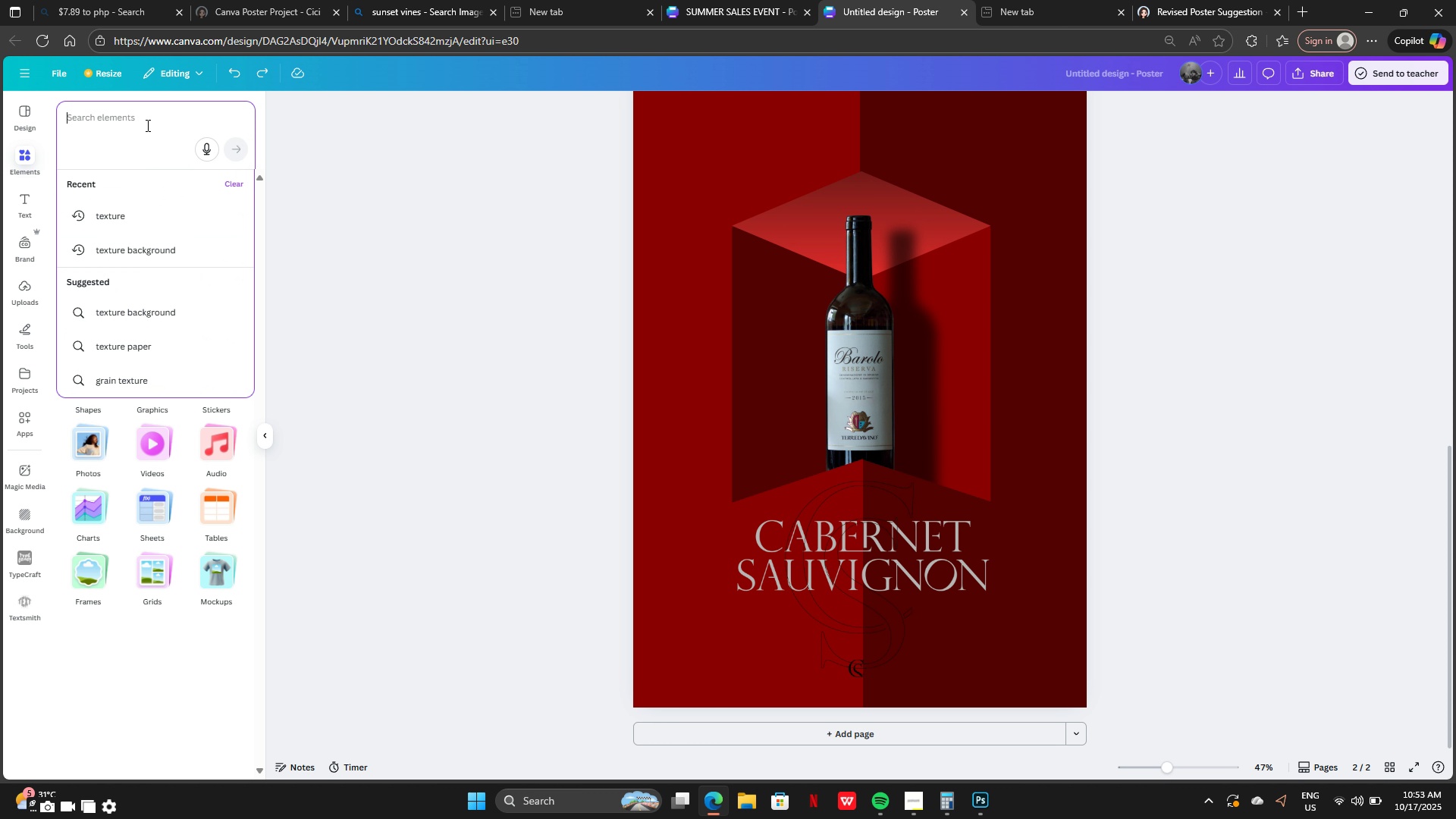 
type(shadow)
 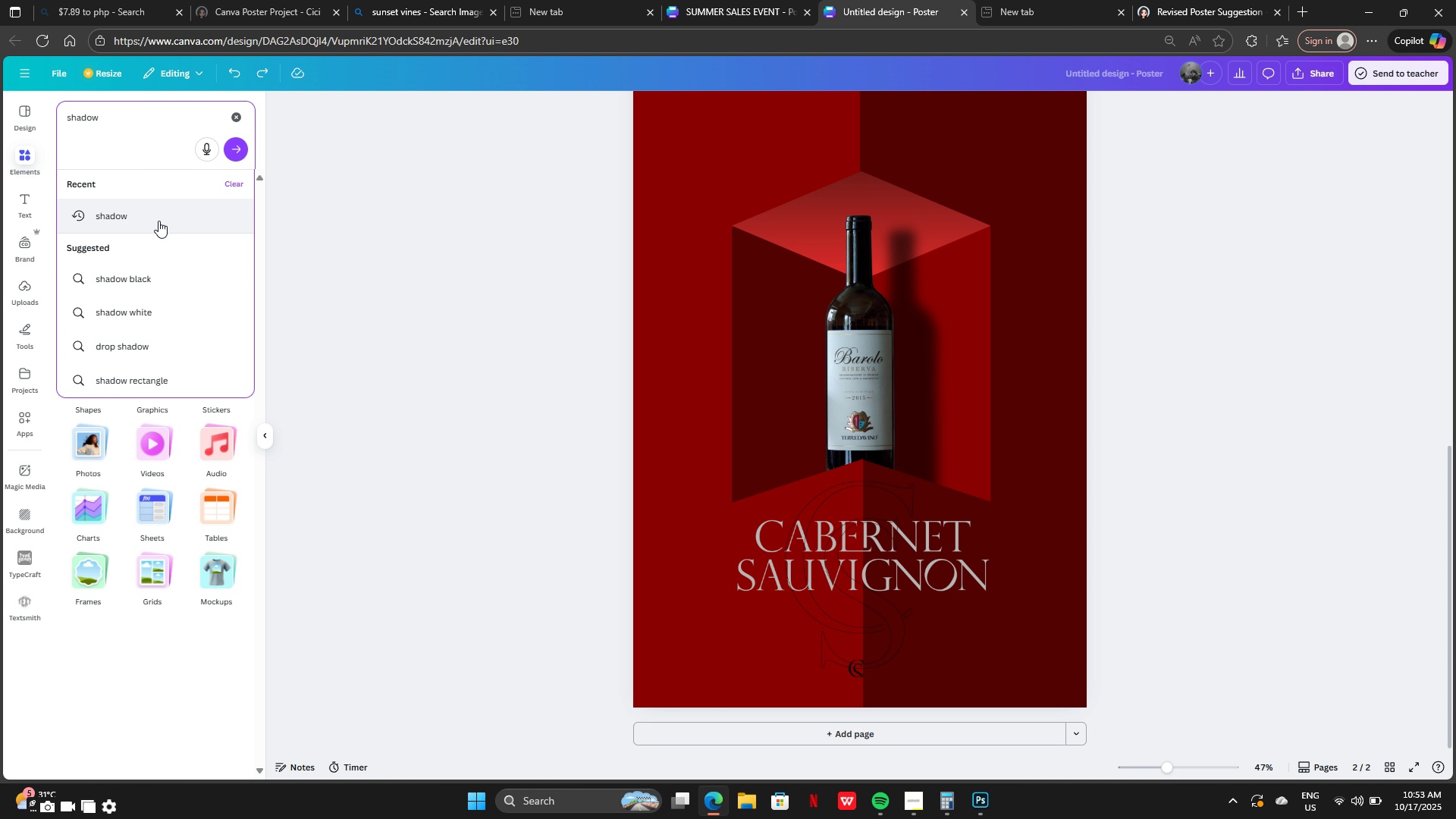 
left_click([123, 216])
 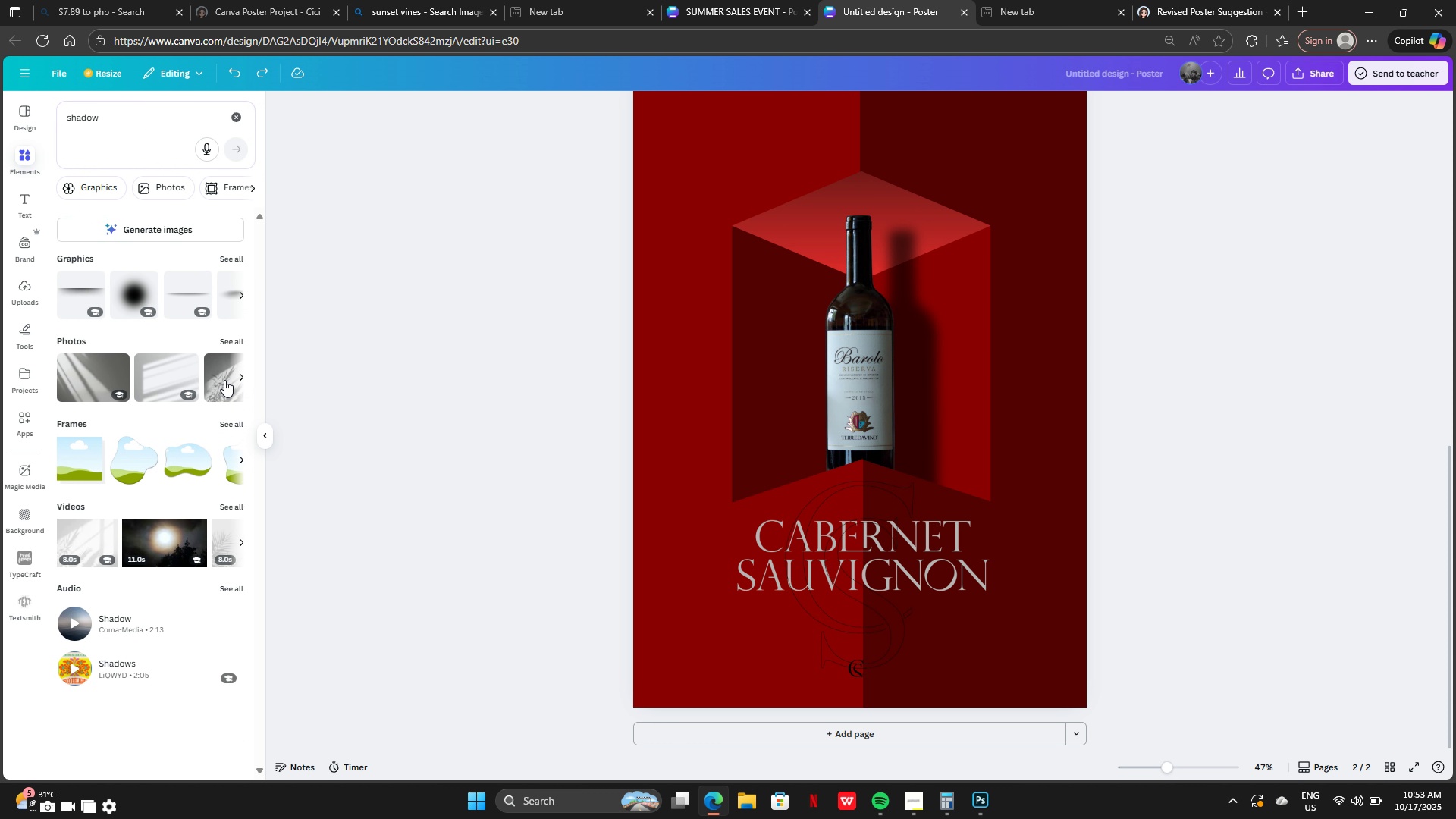 
left_click([228, 344])
 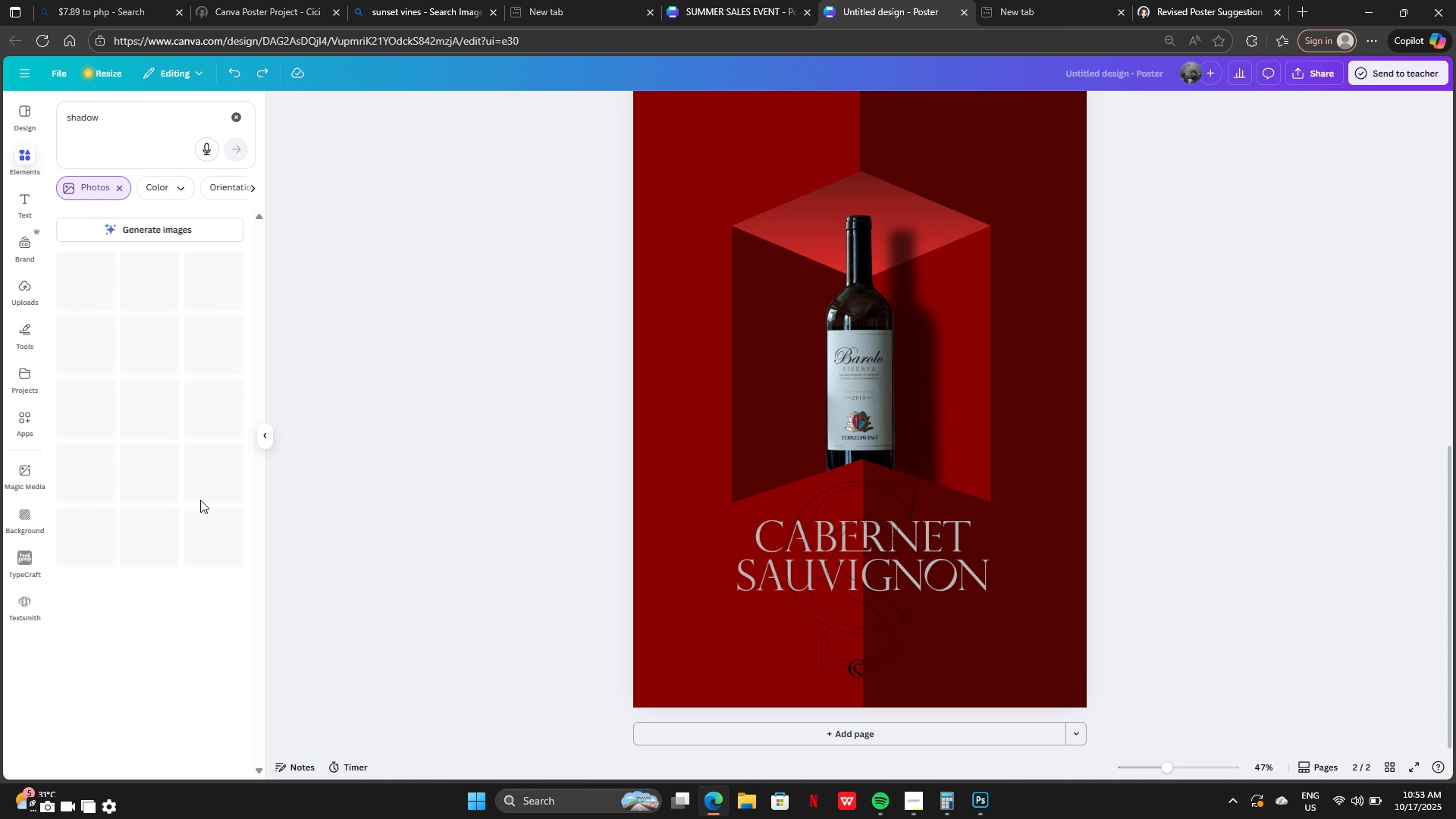 
mouse_move([188, 501])
 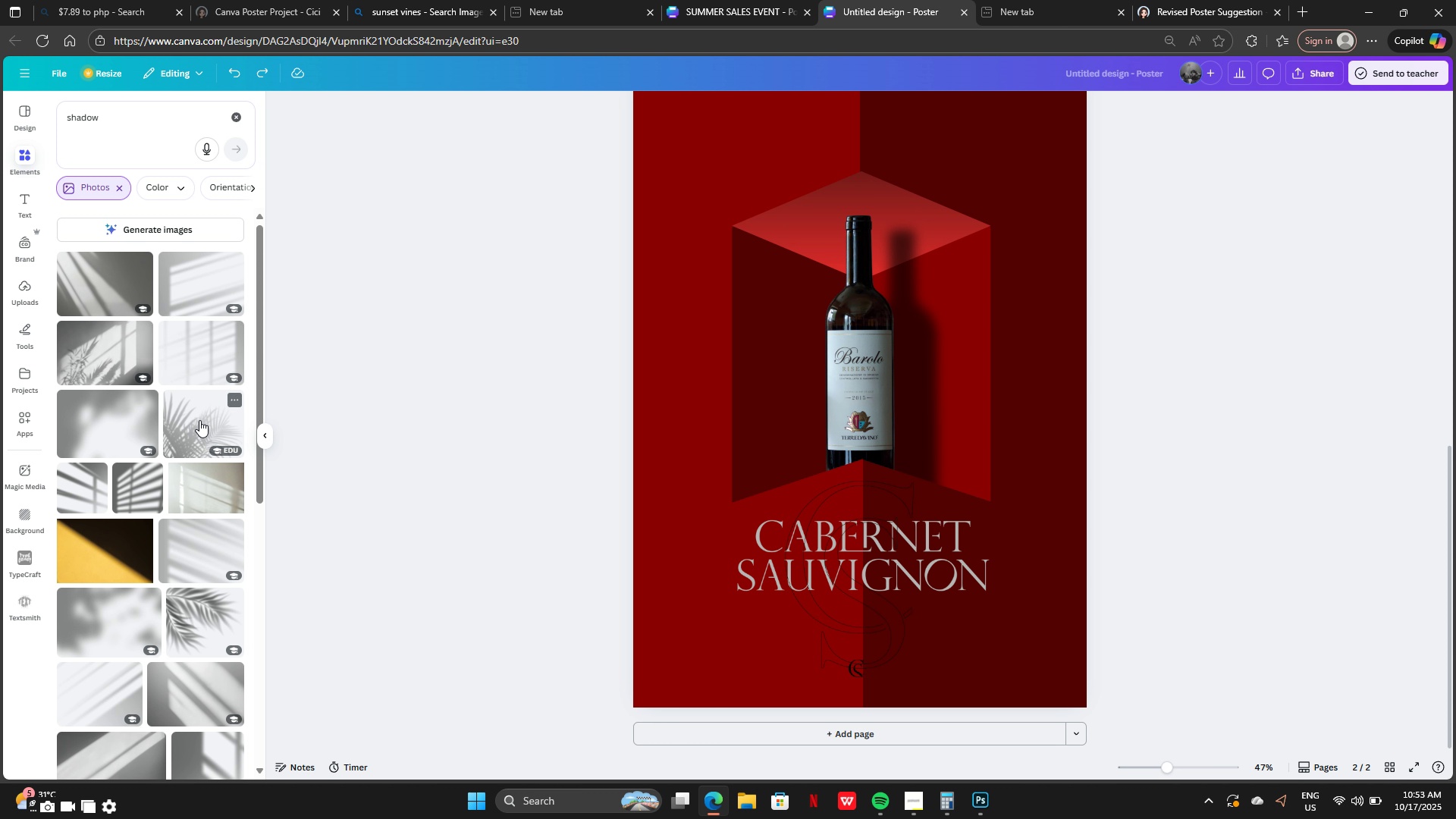 
left_click([199, 420])
 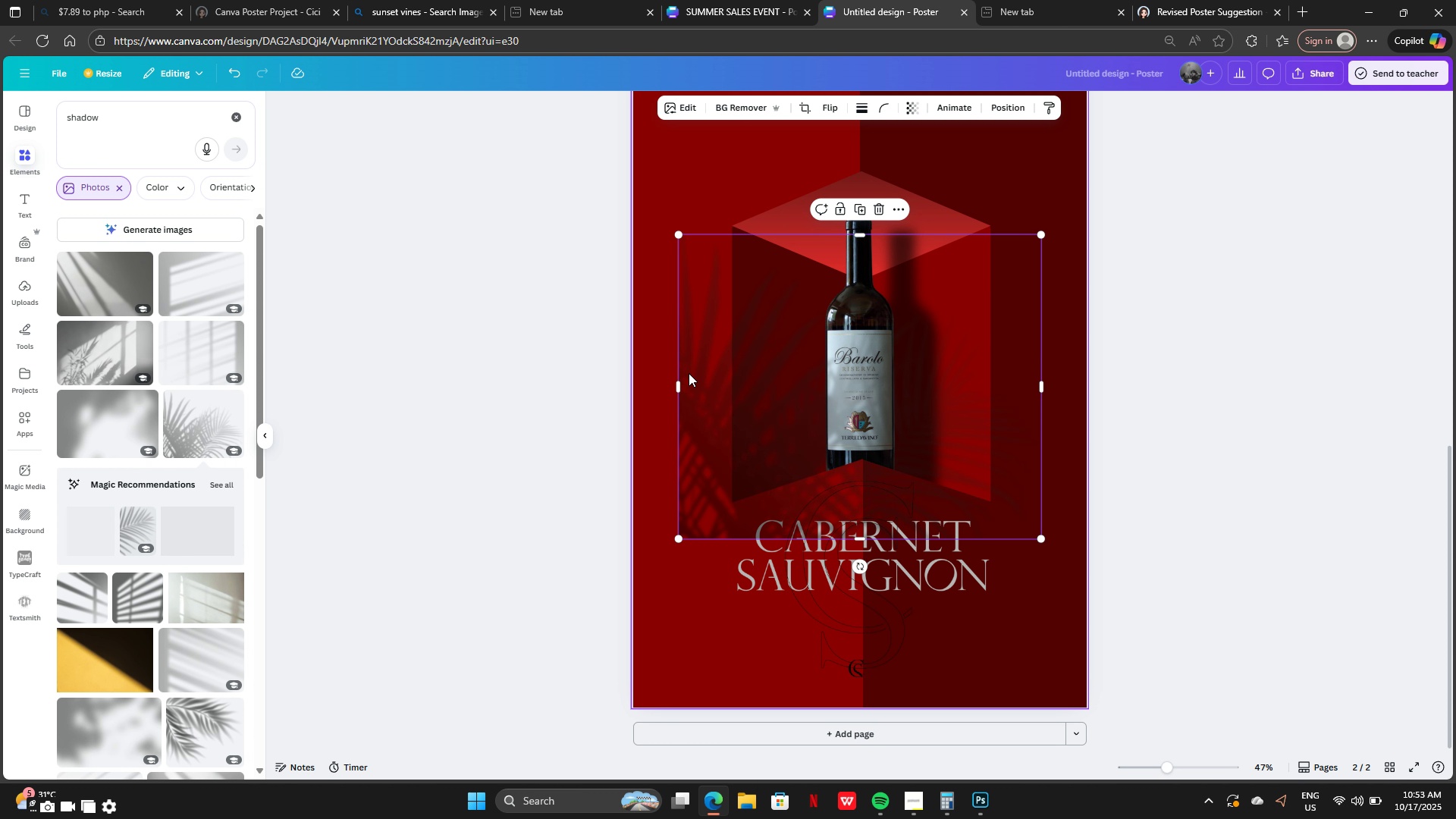 
left_click_drag(start_coordinate=[689, 373], to_coordinate=[613, 209])
 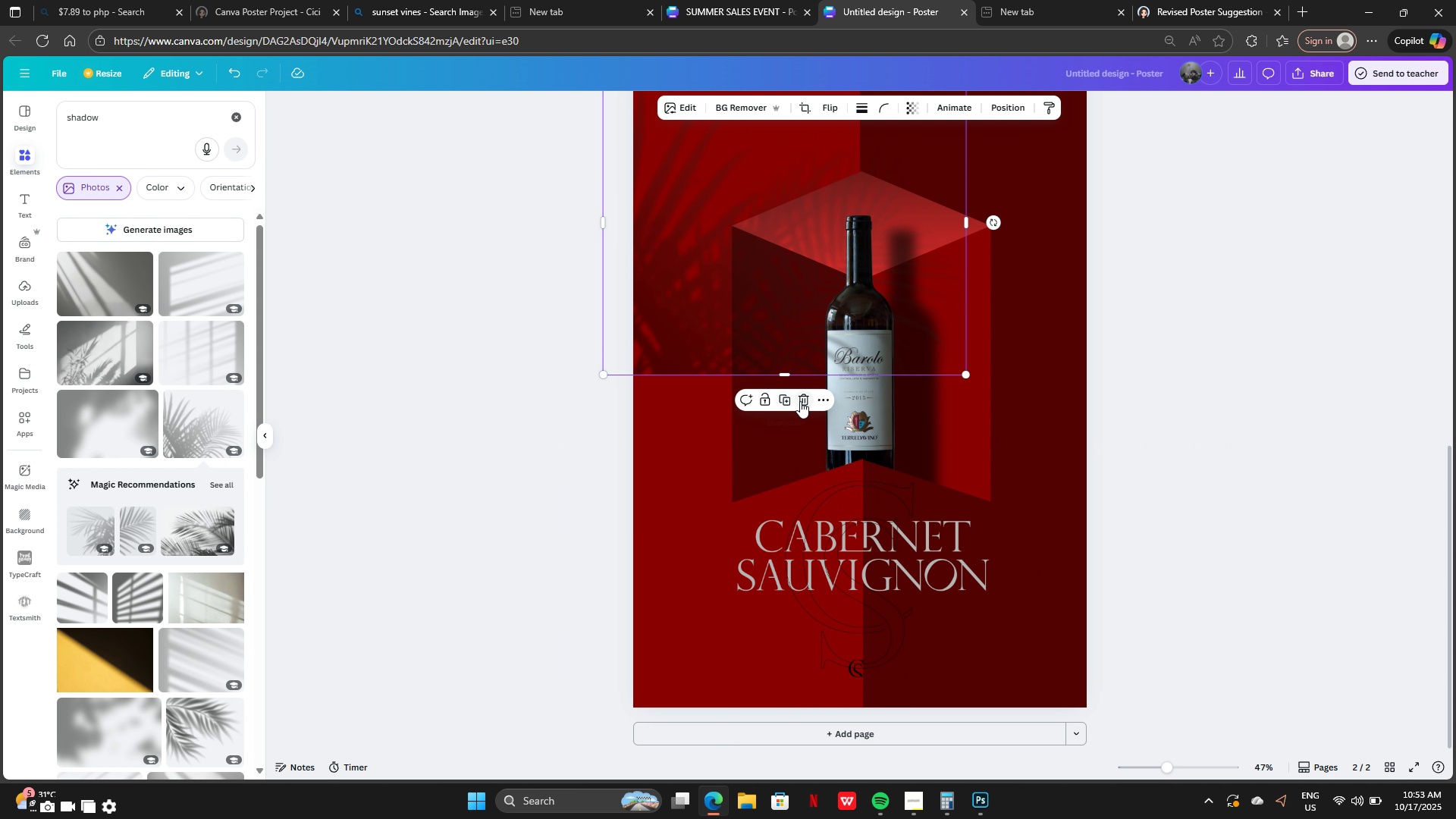 
left_click([800, 401])
 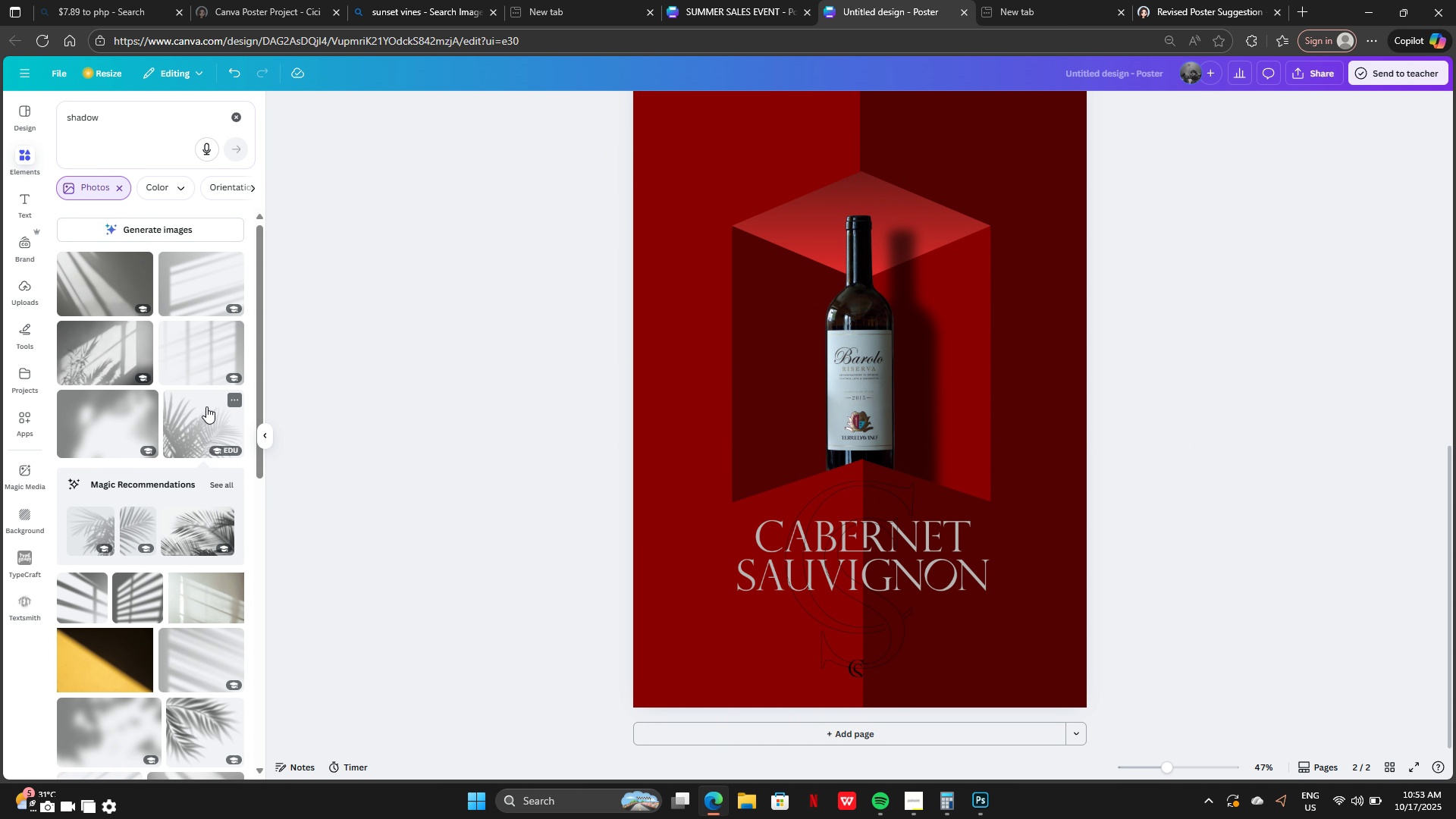 
scroll: coordinate [206, 441], scroll_direction: down, amount: 4.0
 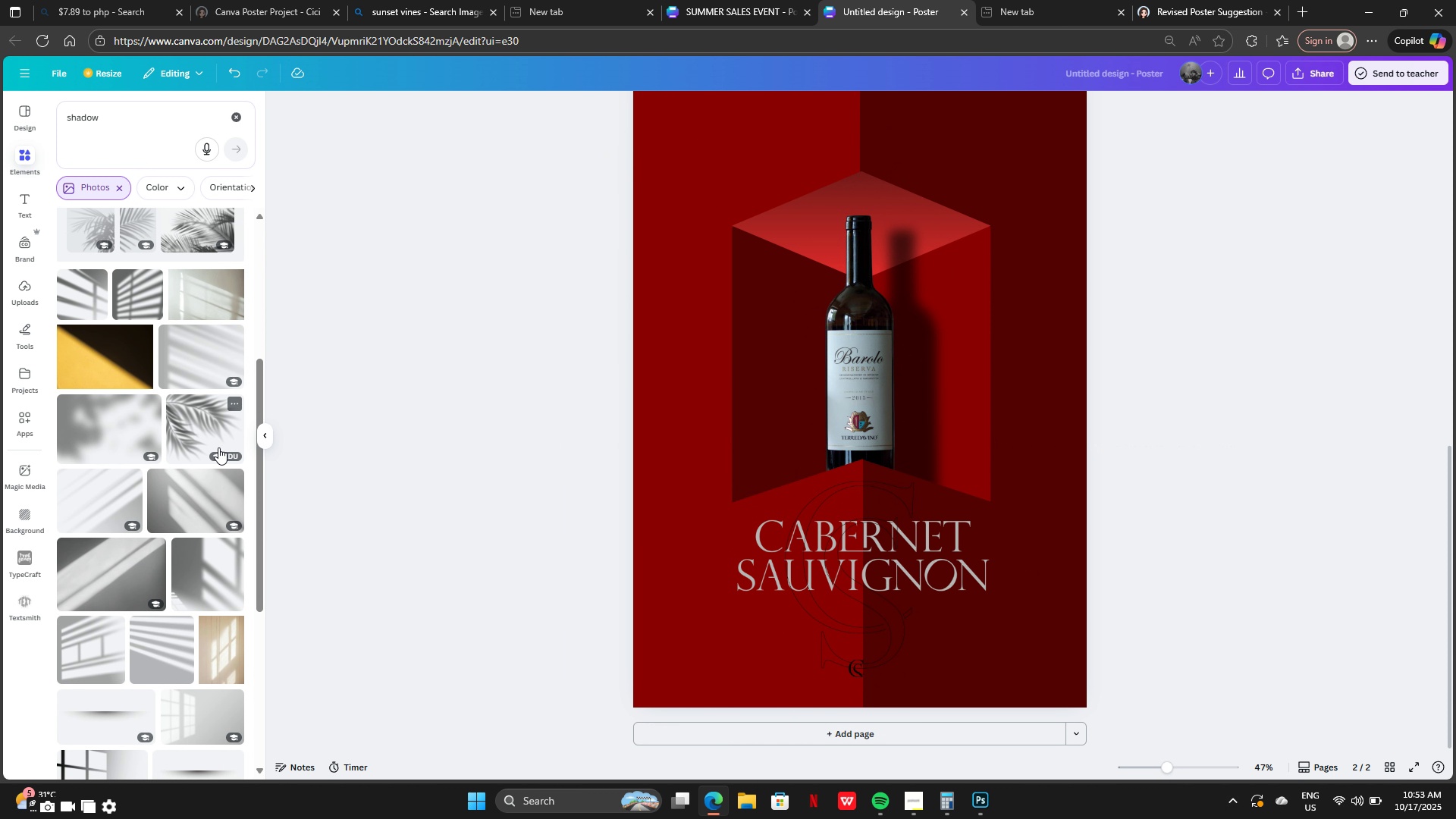 
left_click([212, 443])
 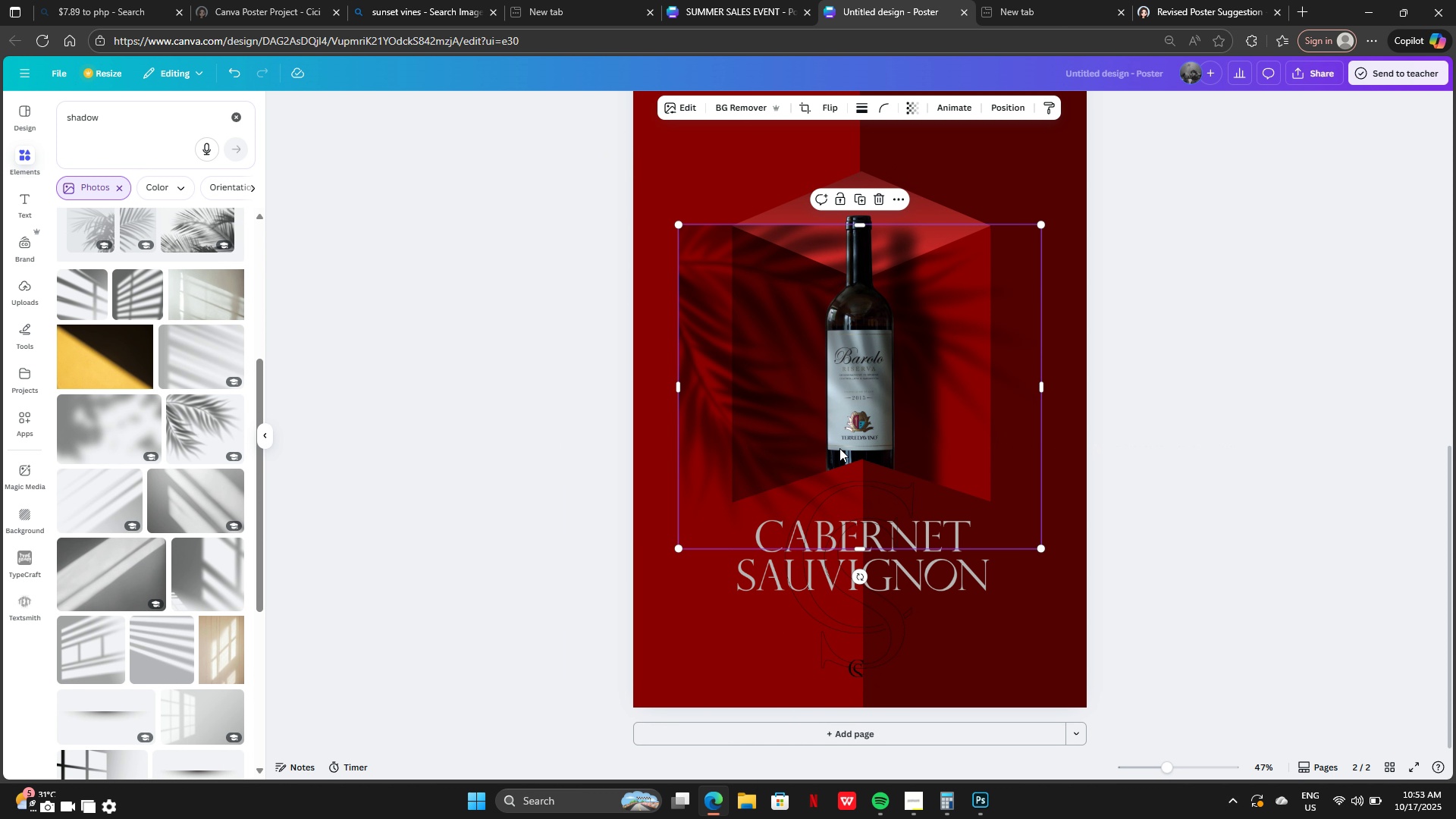 
left_click_drag(start_coordinate=[840, 449], to_coordinate=[777, 316])
 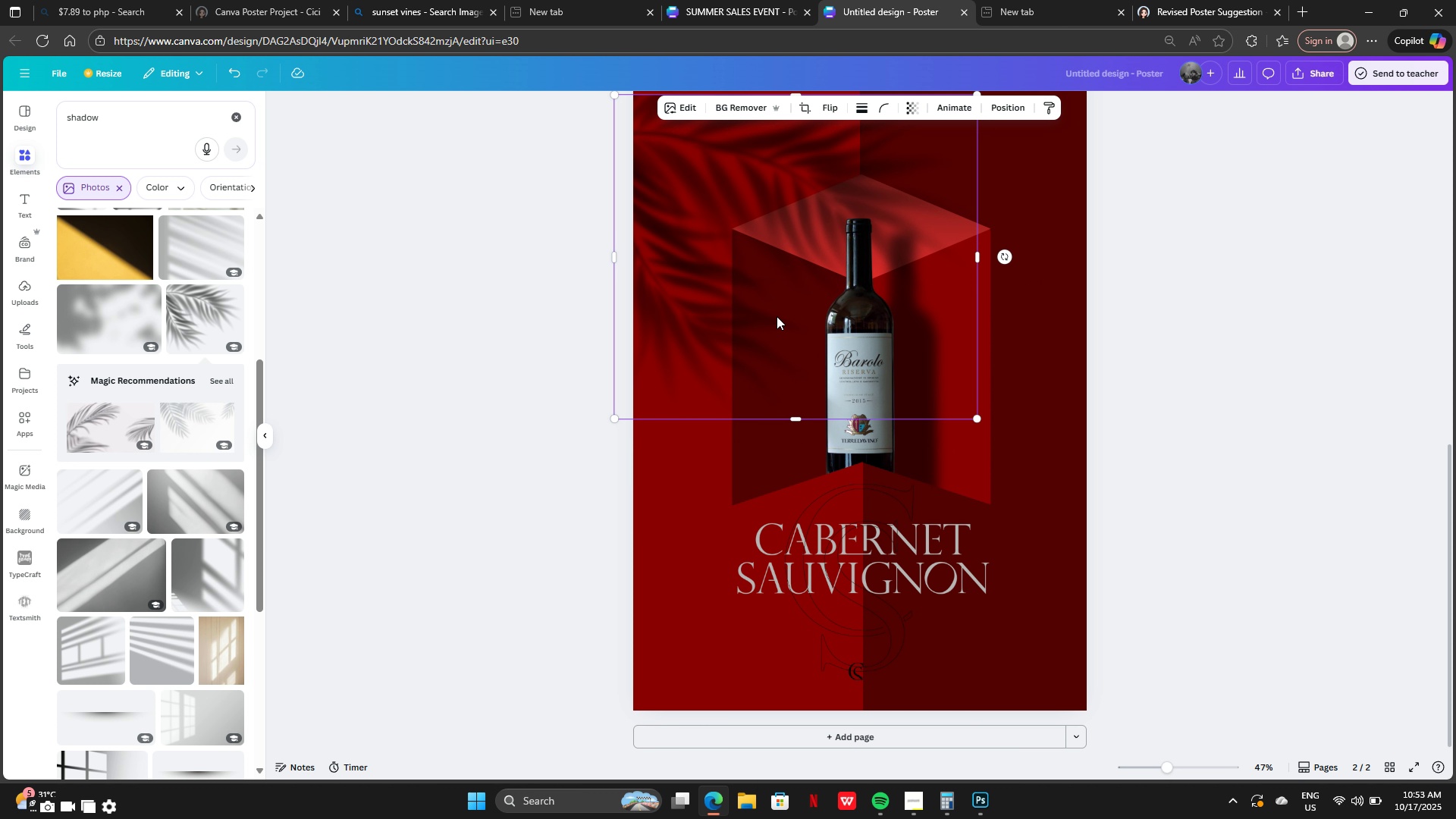 
scroll: coordinate [777, 316], scroll_direction: up, amount: 3.0
 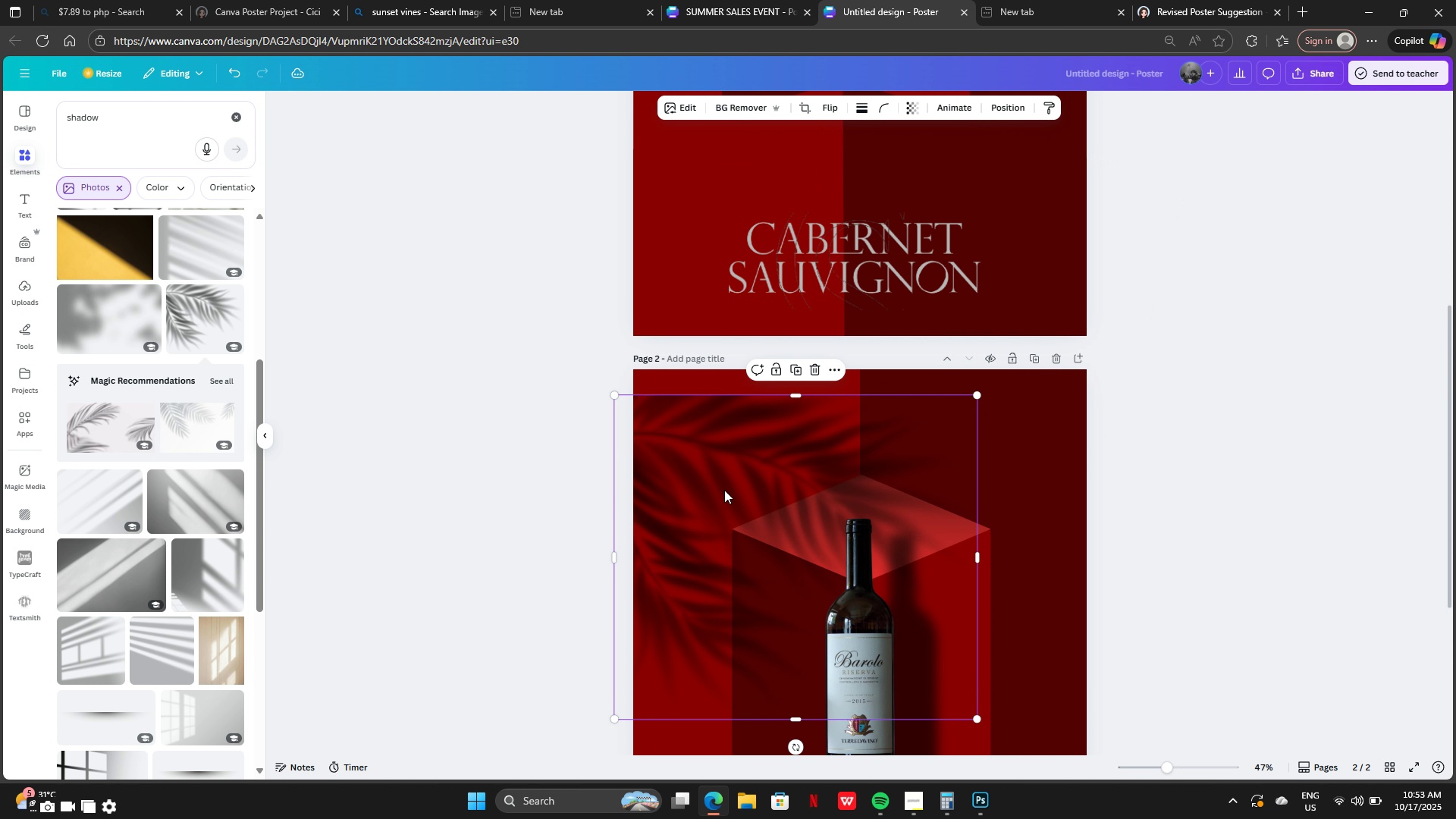 
left_click_drag(start_coordinate=[724, 490], to_coordinate=[694, 424])
 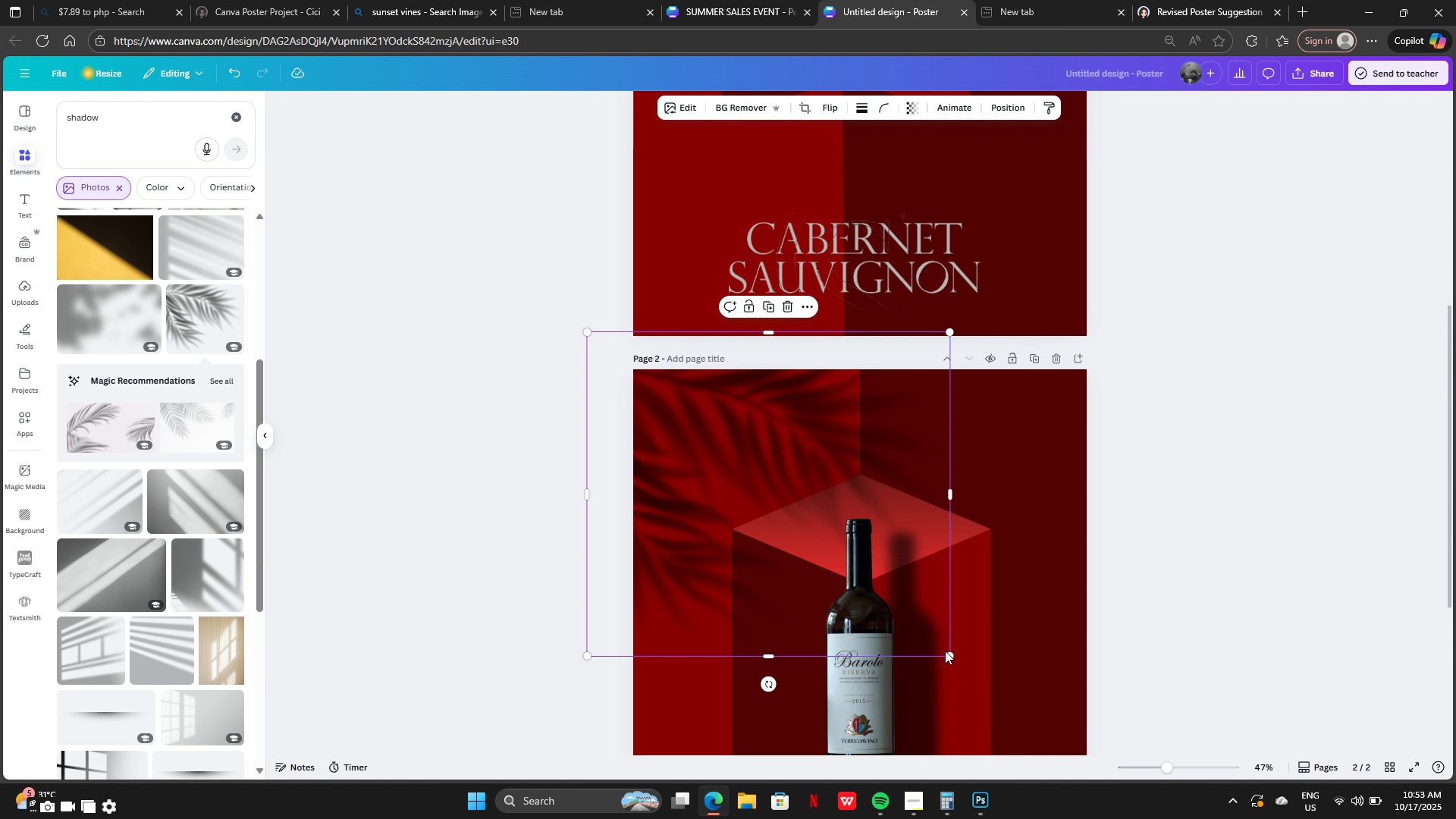 
left_click_drag(start_coordinate=[946, 651], to_coordinate=[891, 605])
 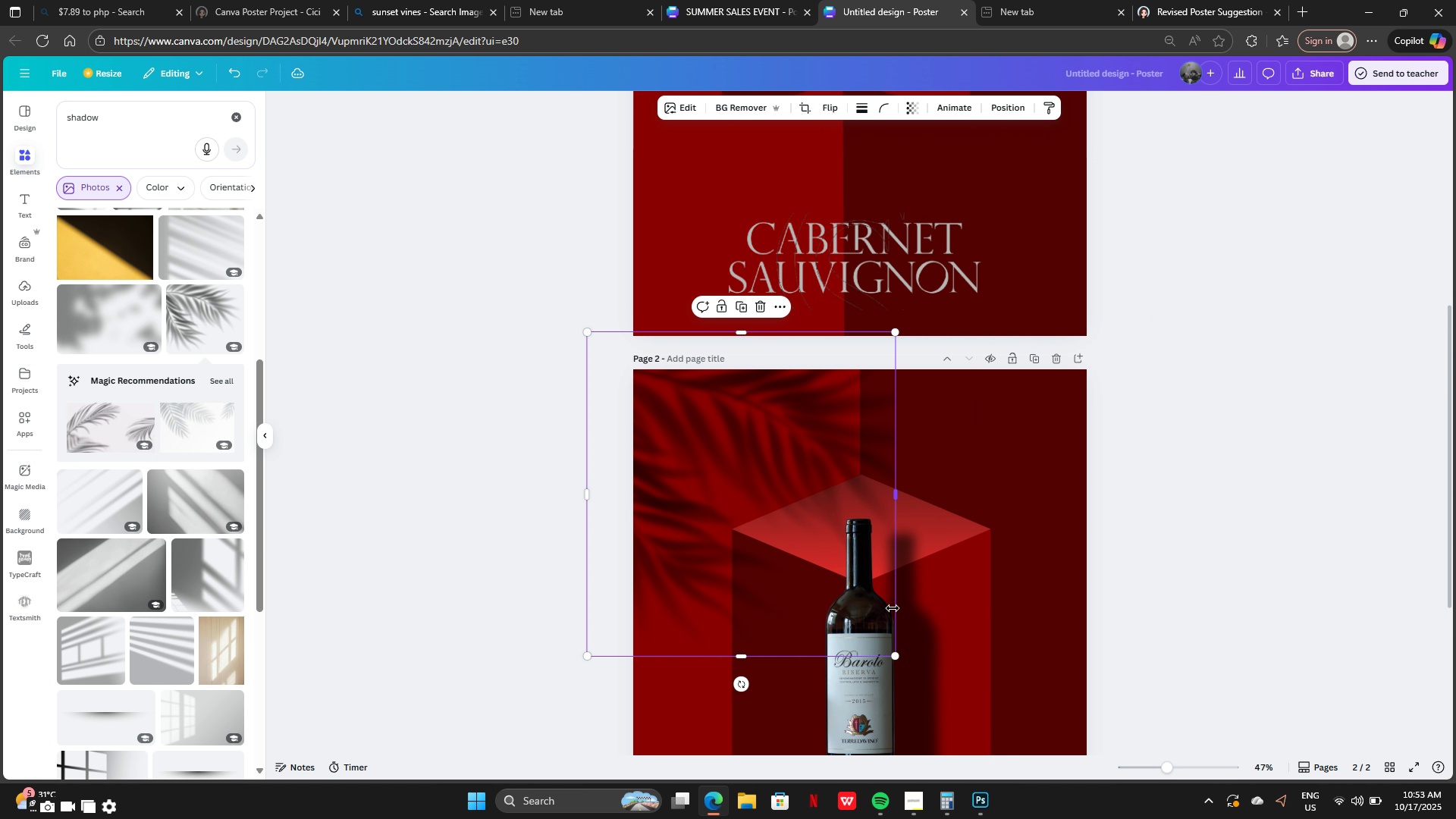 
key(Control+Z)
 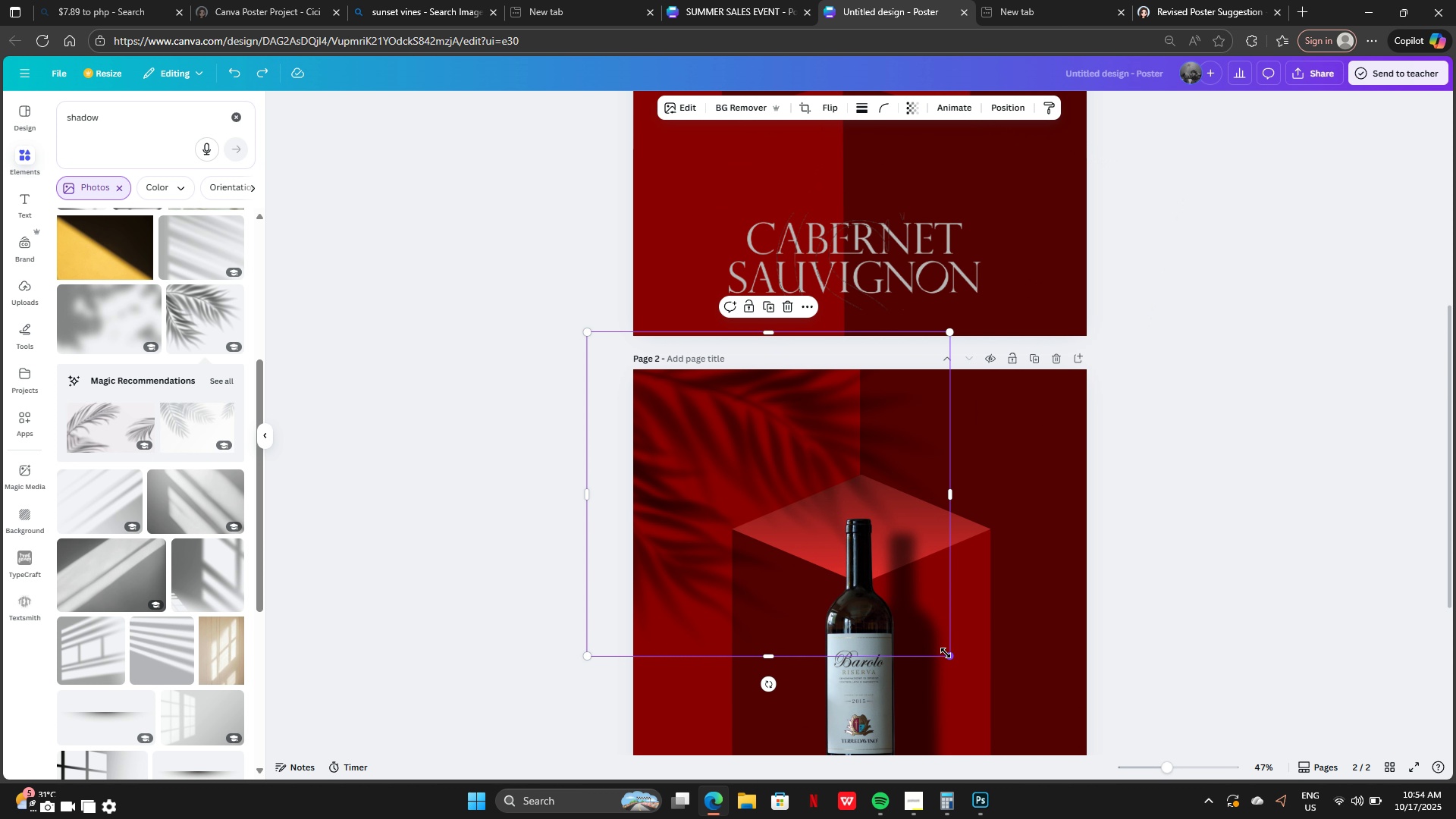 
left_click_drag(start_coordinate=[944, 653], to_coordinate=[924, 649])
 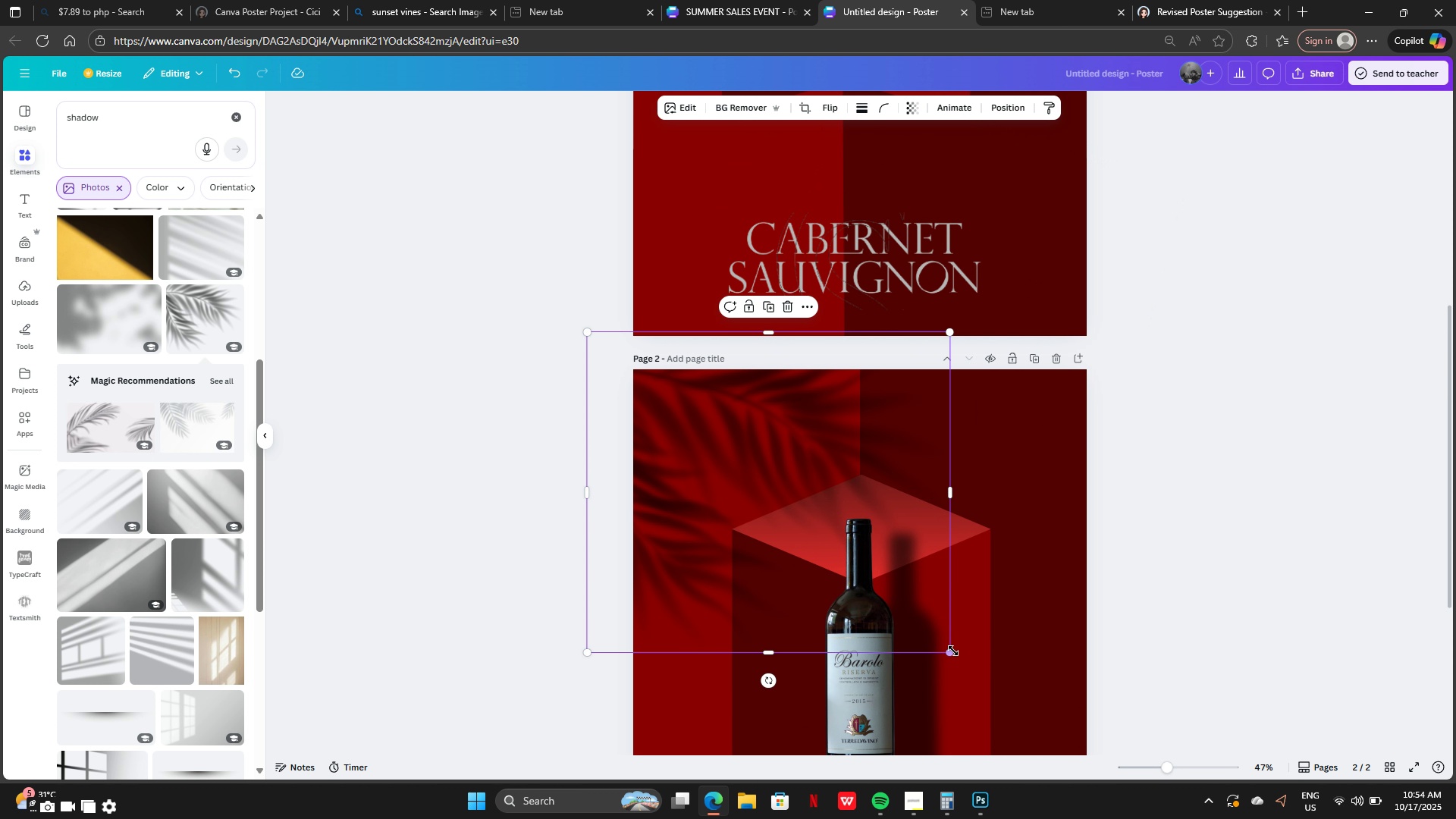 
left_click_drag(start_coordinate=[953, 650], to_coordinate=[833, 541])
 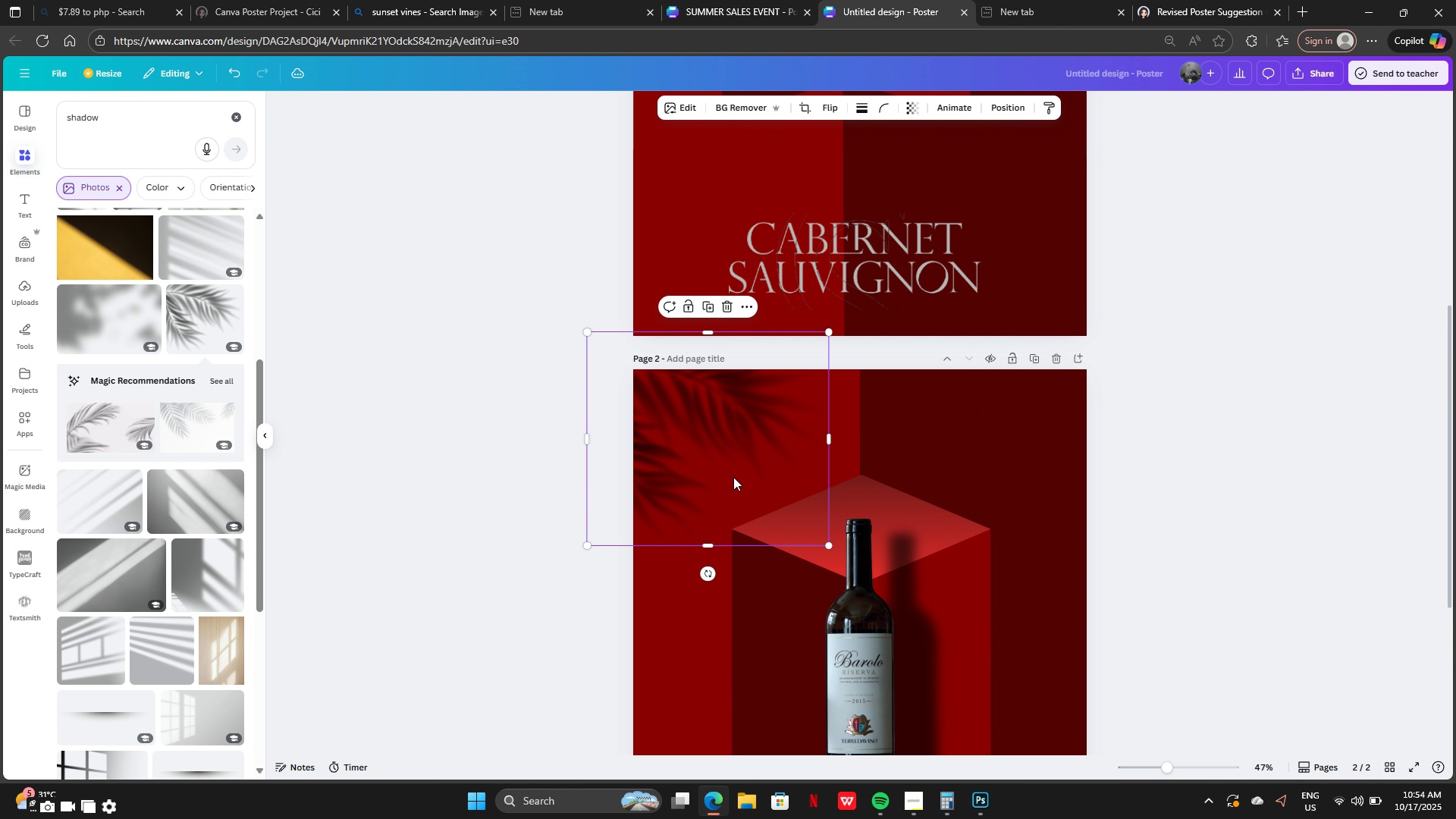 
left_click_drag(start_coordinate=[729, 469], to_coordinate=[775, 499])
 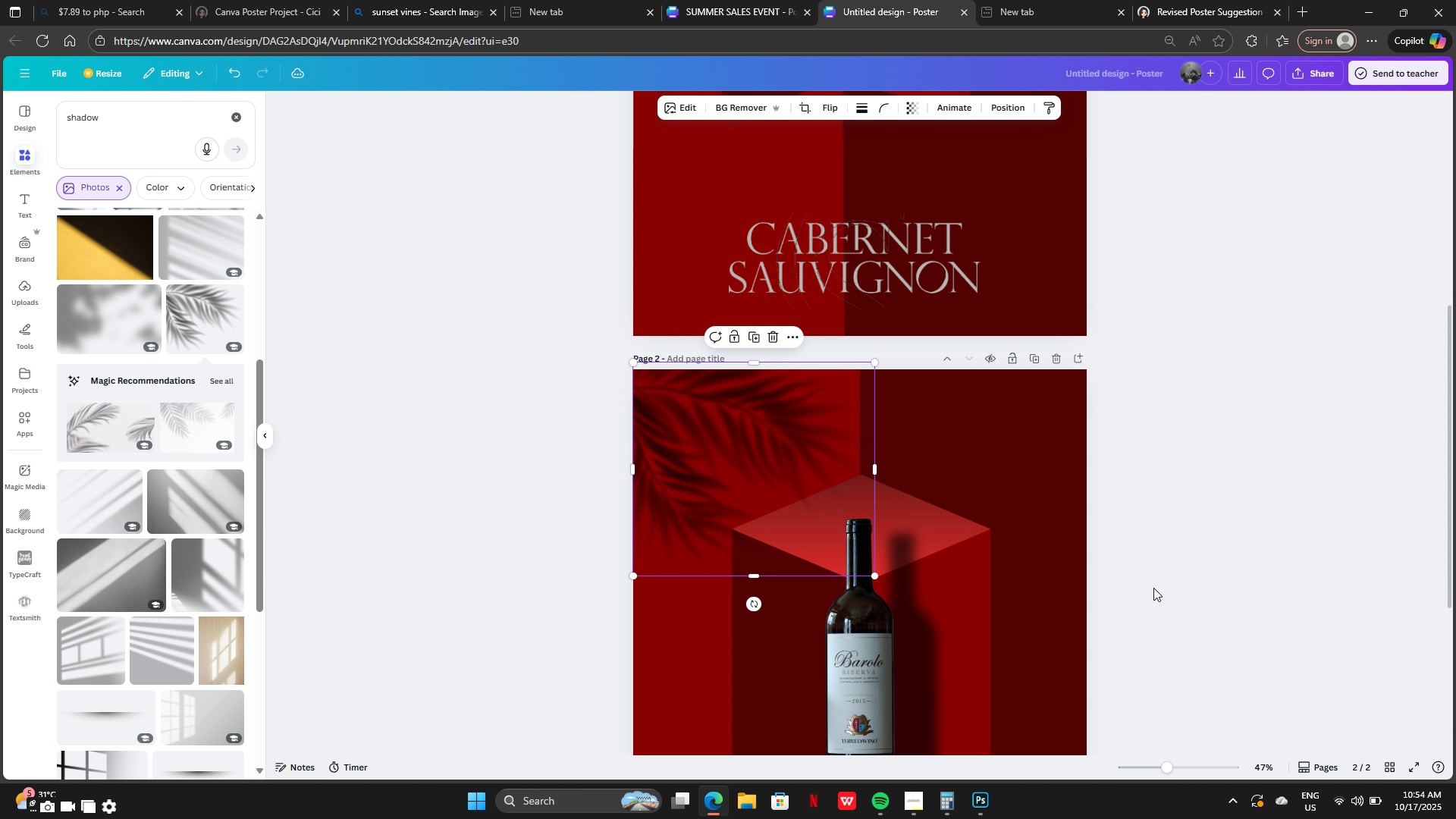 
left_click([1153, 588])
 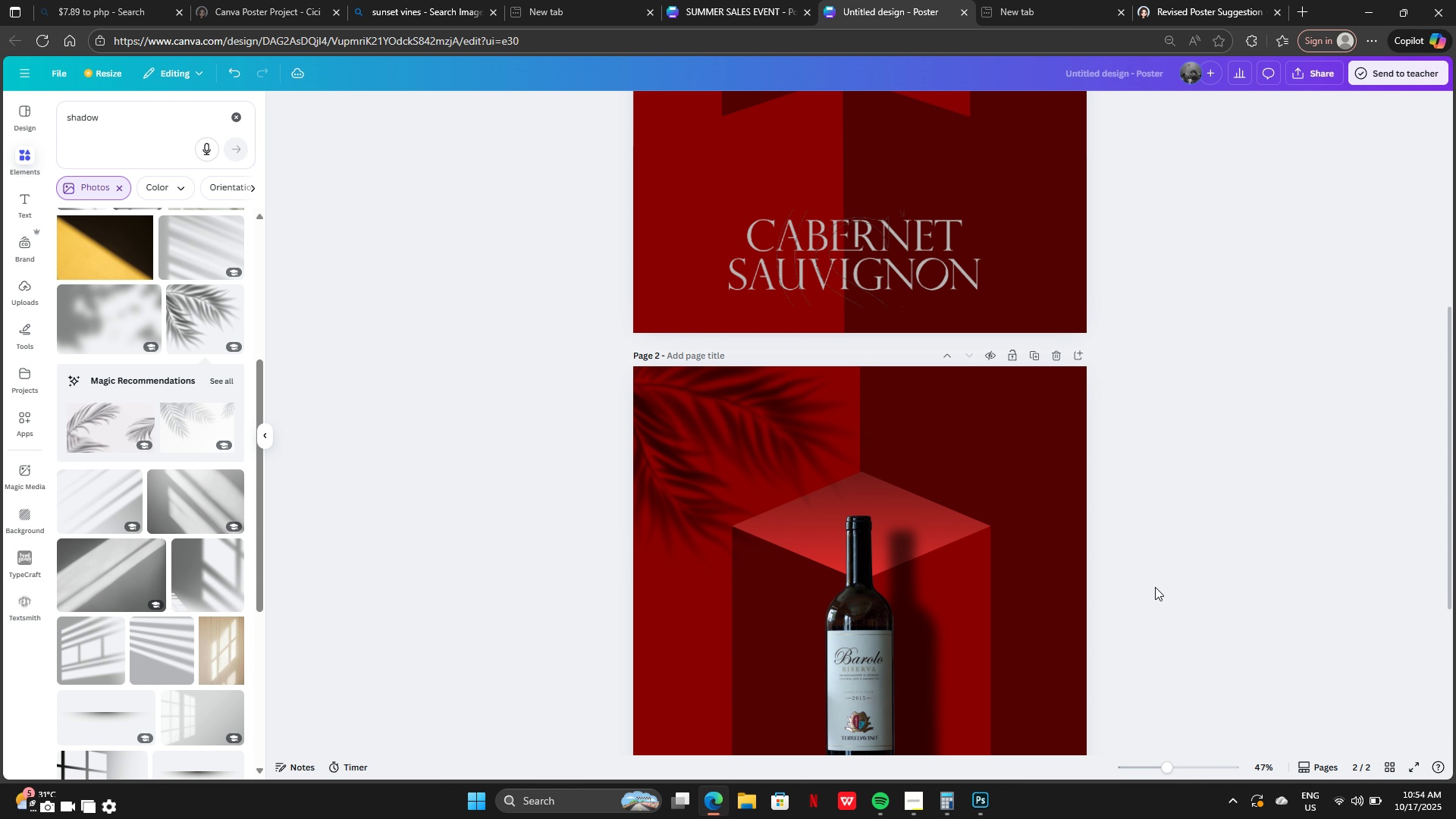 
scroll: coordinate [1155, 587], scroll_direction: down, amount: 3.0
 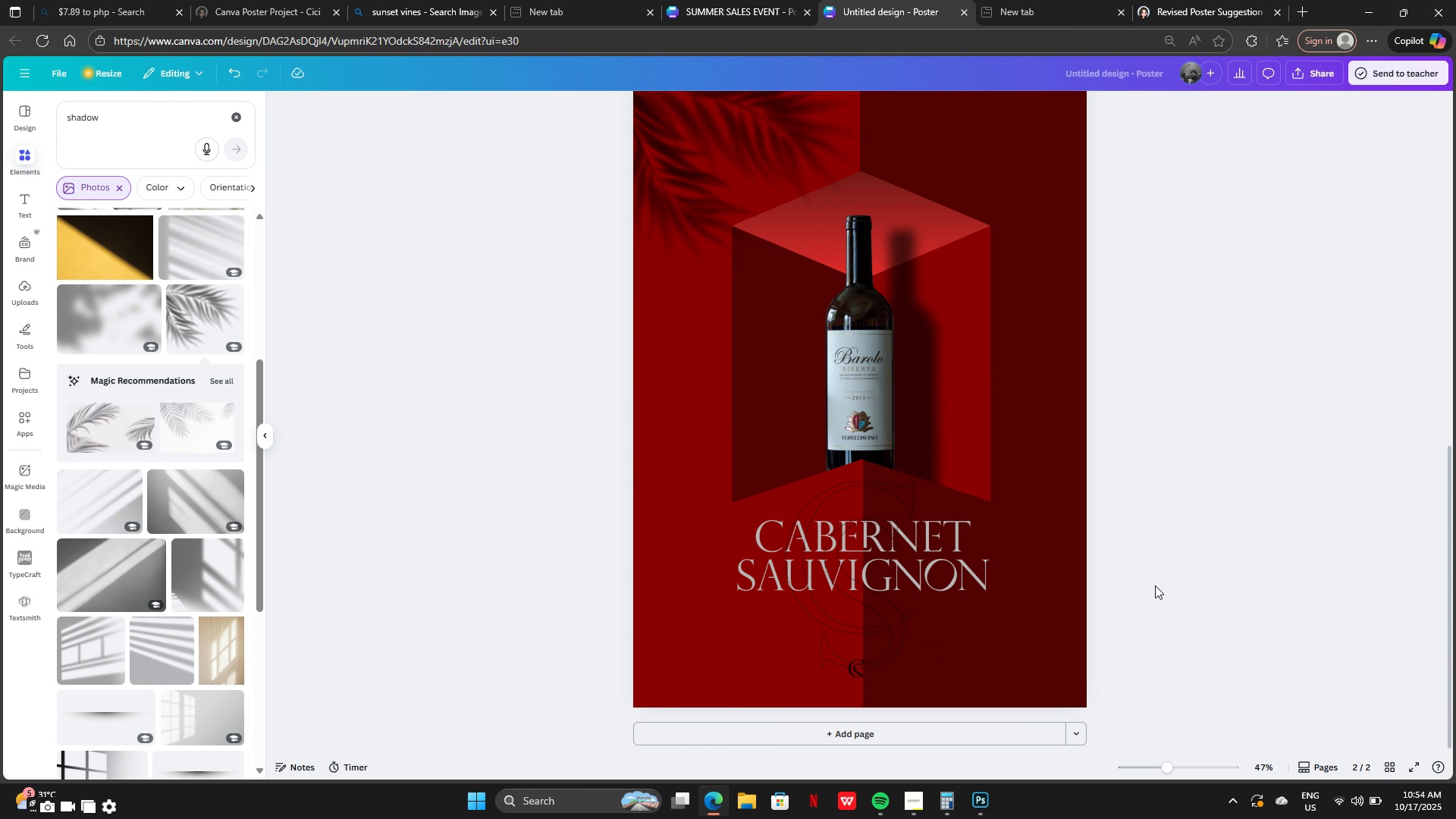 
scroll: coordinate [1155, 585], scroll_direction: up, amount: 1.0
 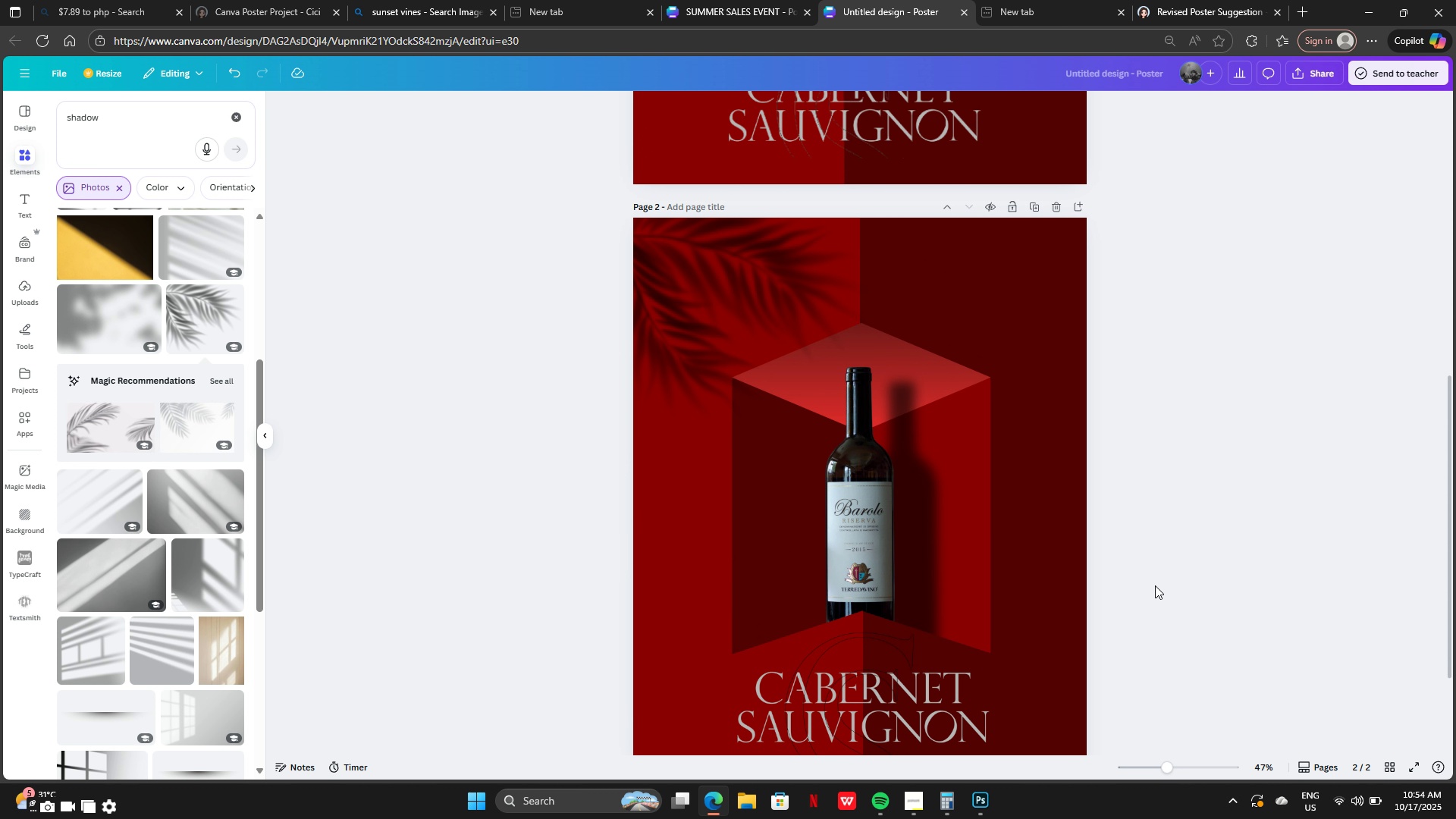 
scroll: coordinate [196, 512], scroll_direction: down, amount: 18.0
 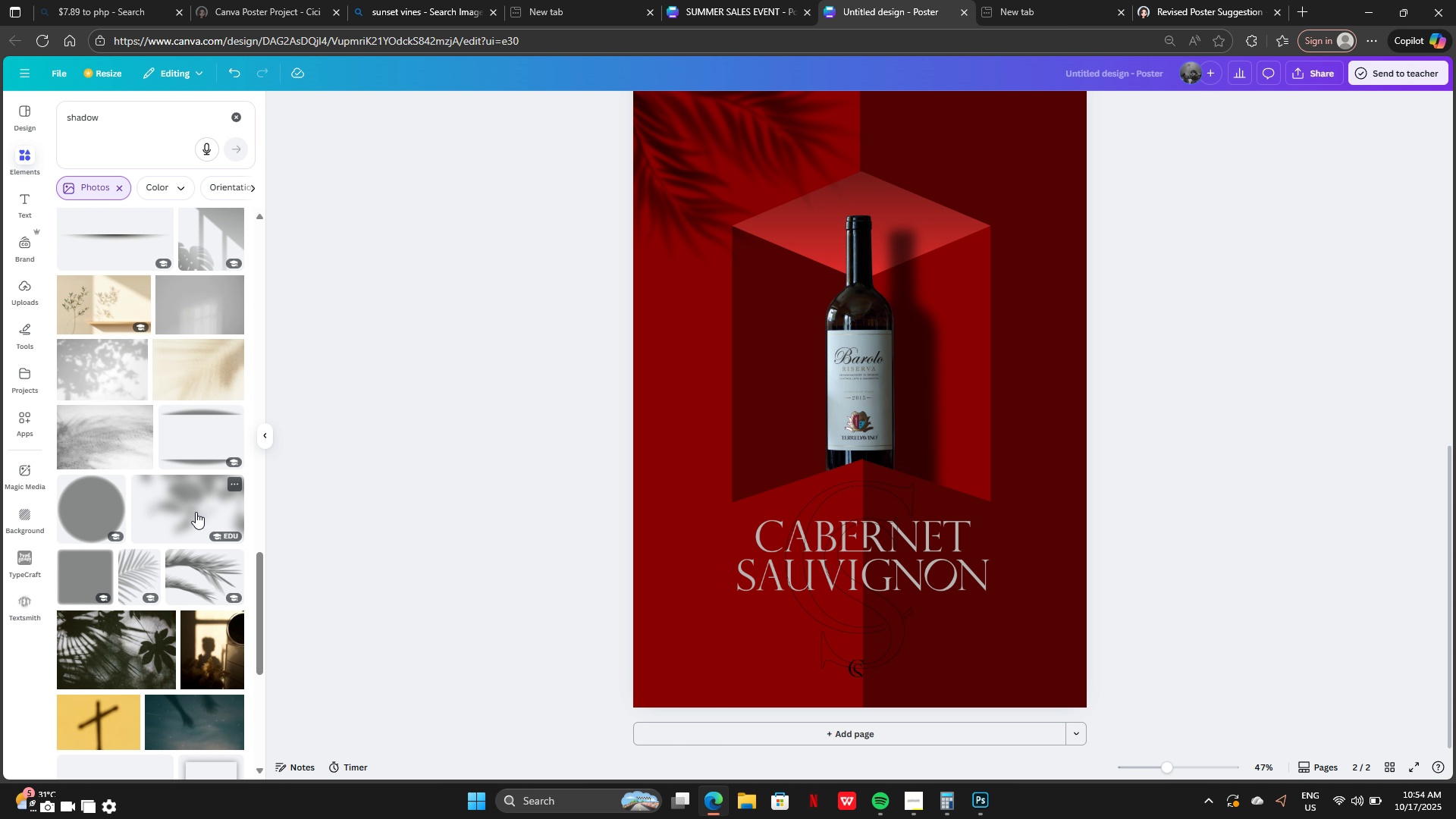 
scroll: coordinate [196, 496], scroll_direction: down, amount: 1.0
 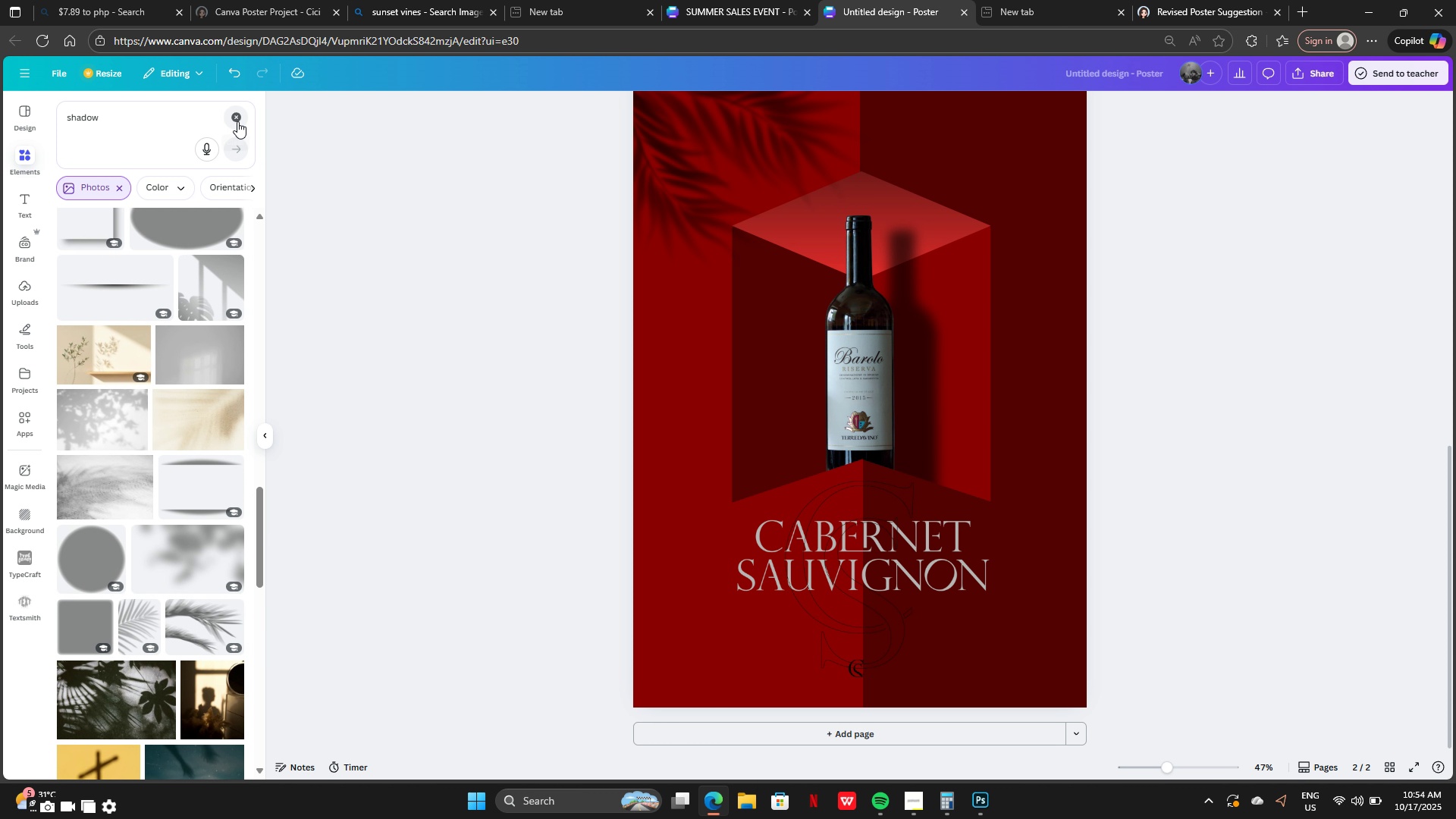 
left_click([237, 121])
 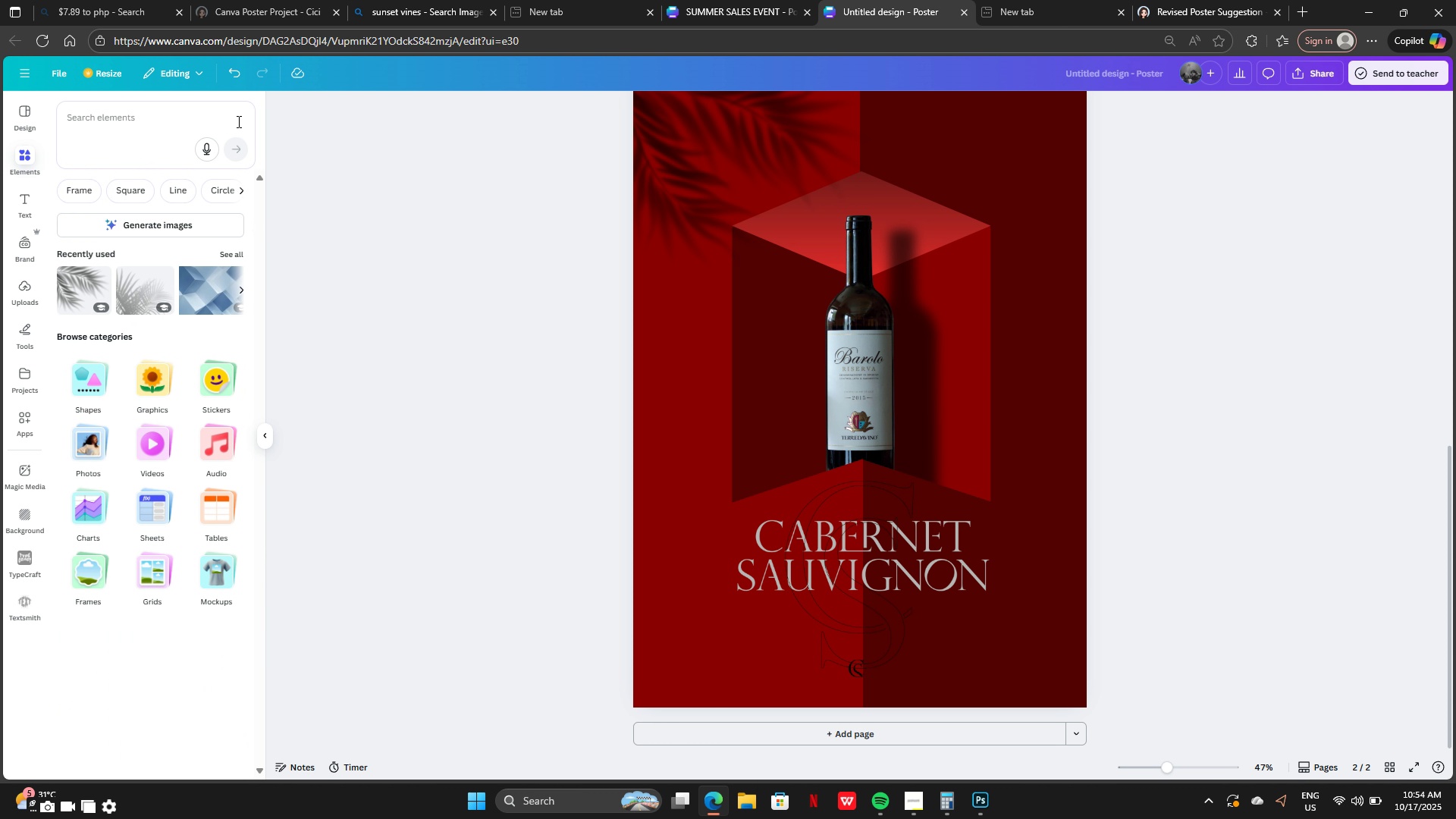 
type(red wine flow)
 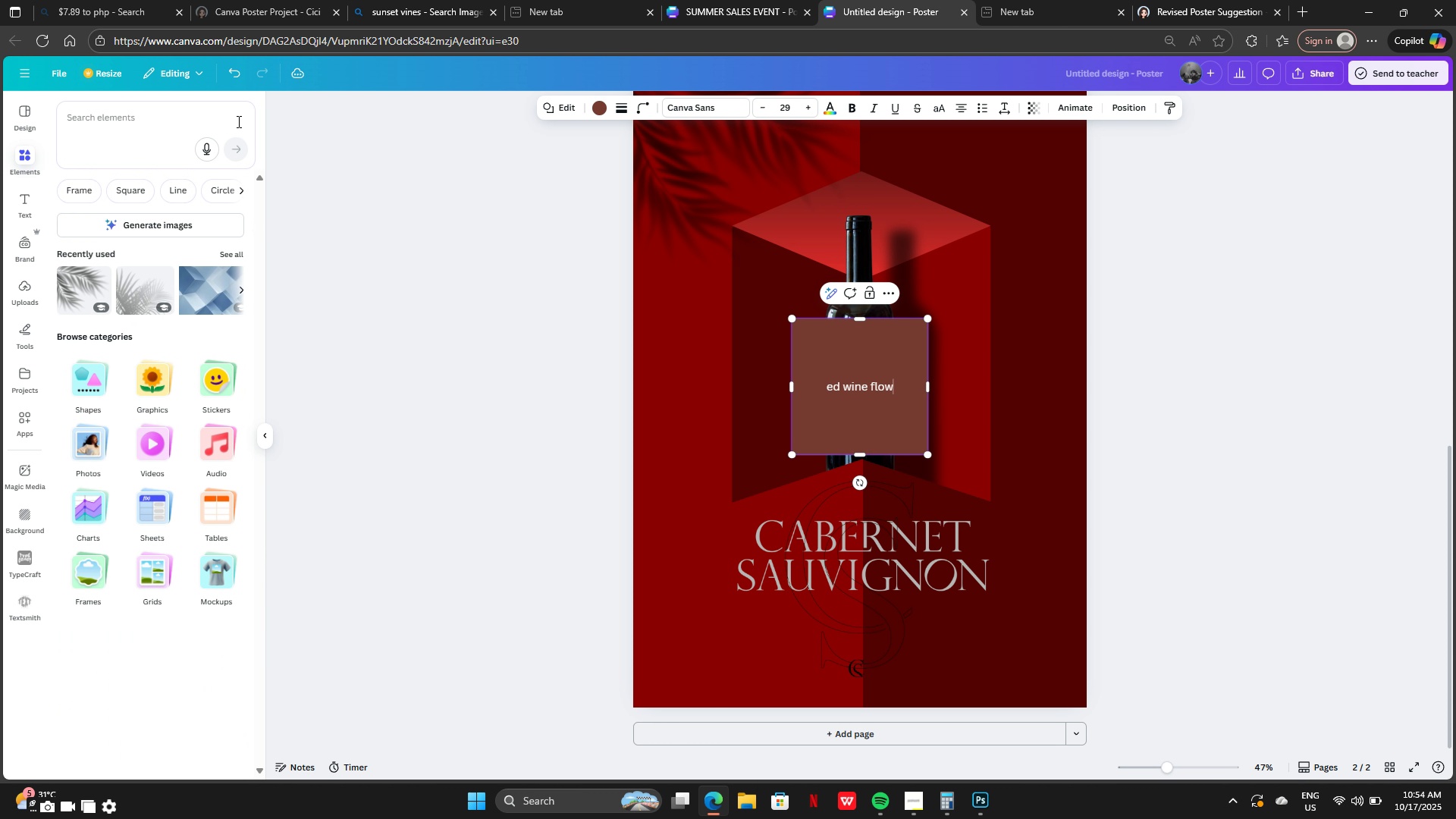 
key(Enter)
 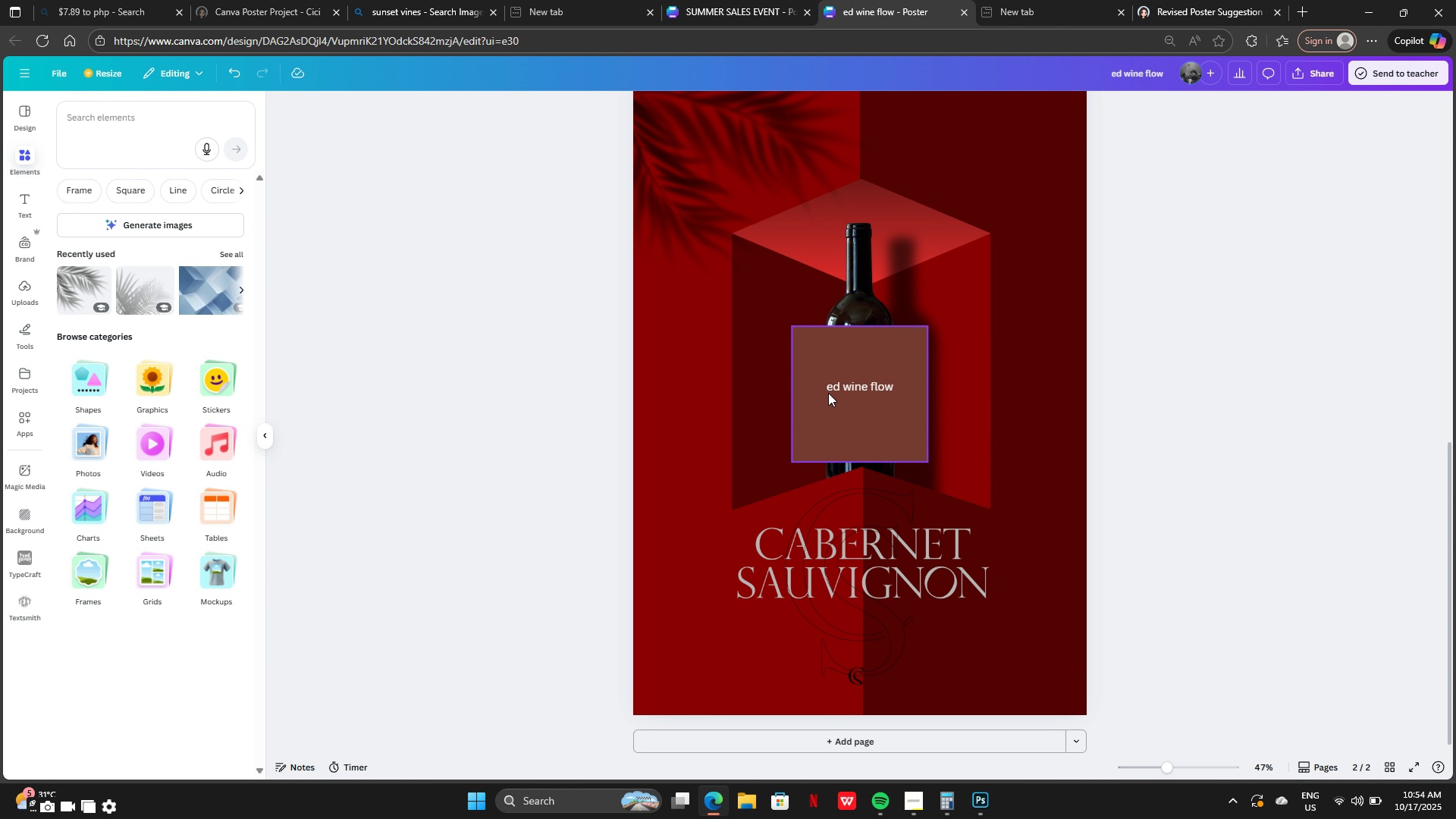 
key(Backspace)
 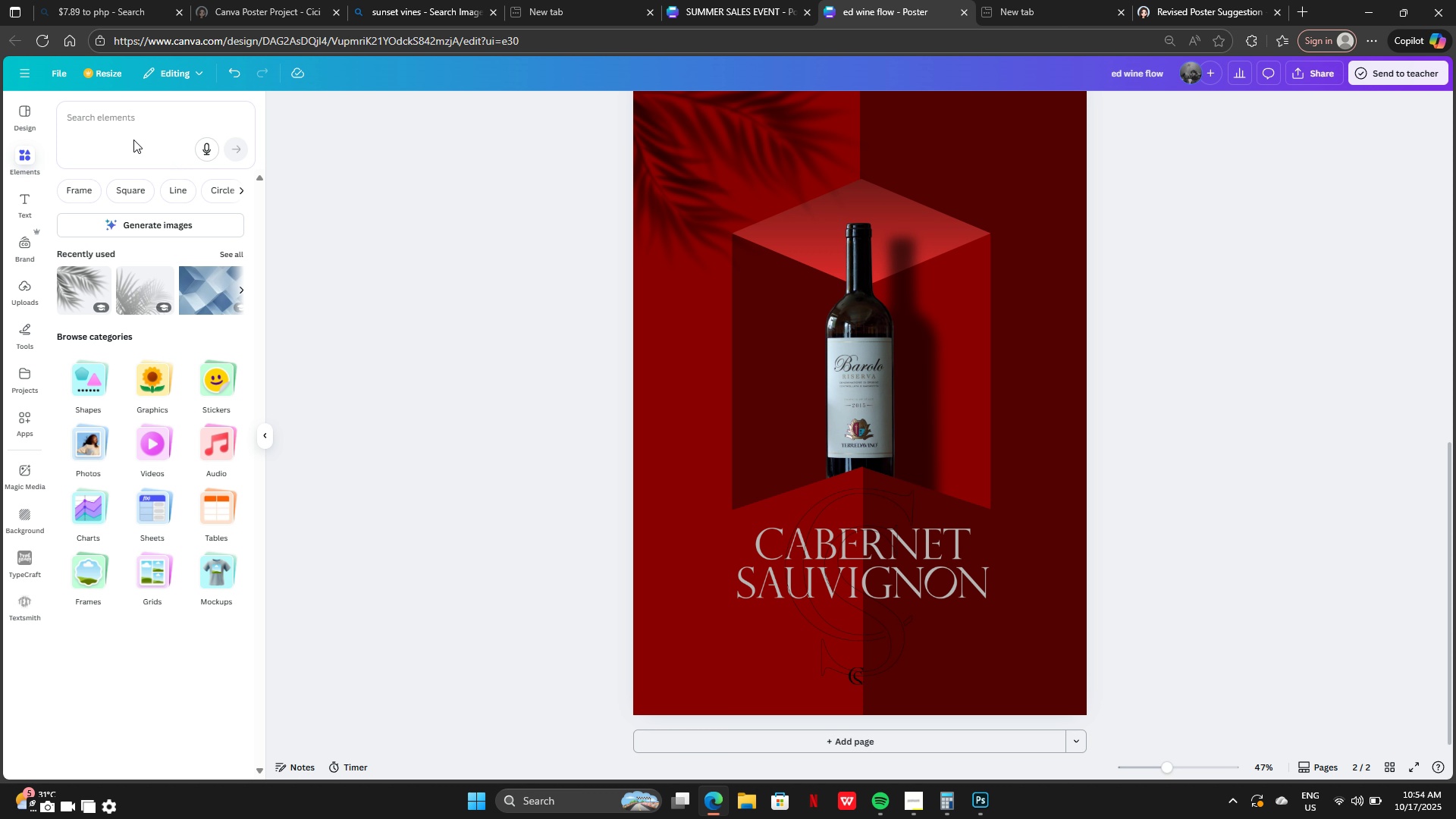 
left_click([128, 130])
 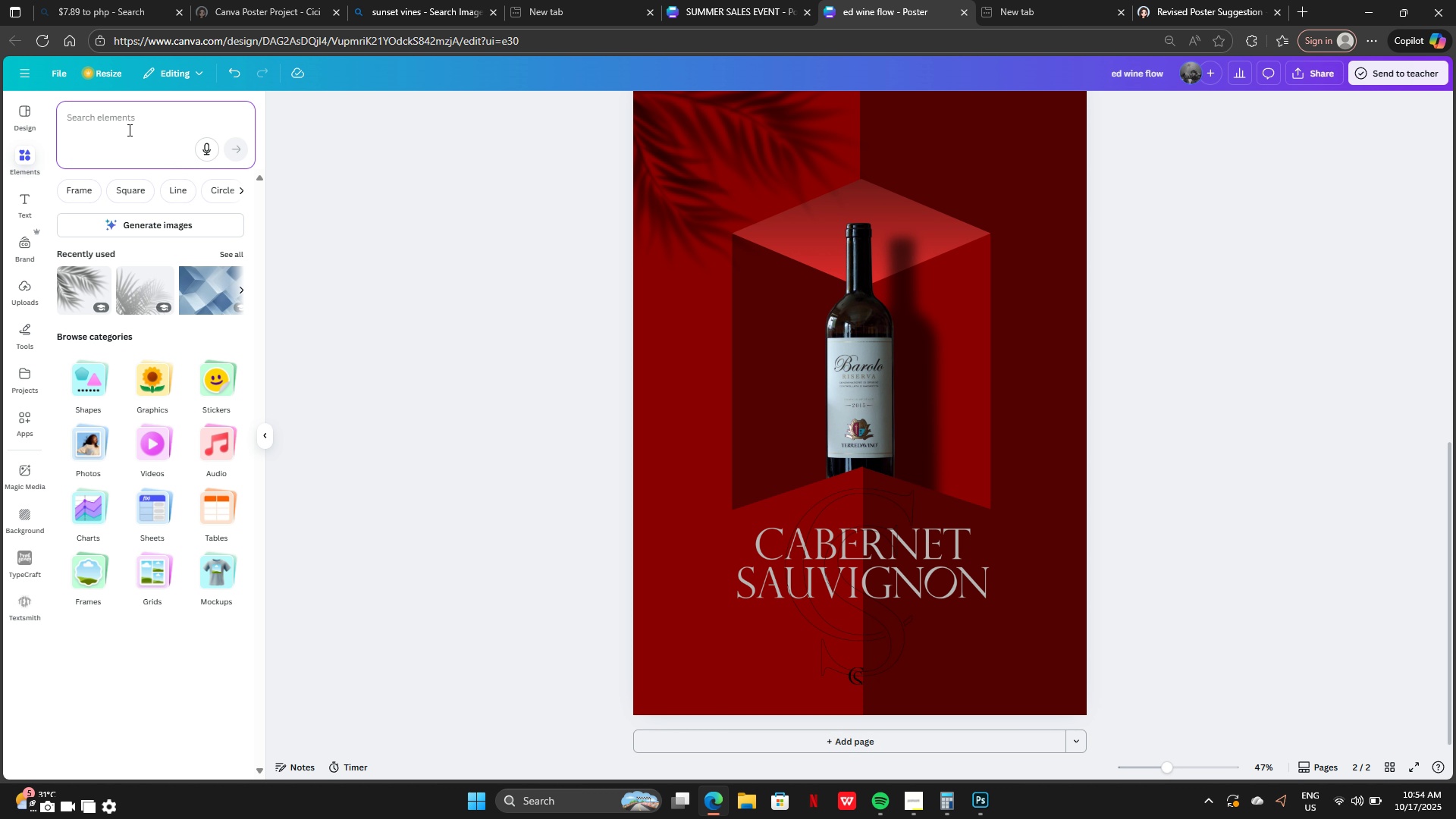 
type(red wine flow)
 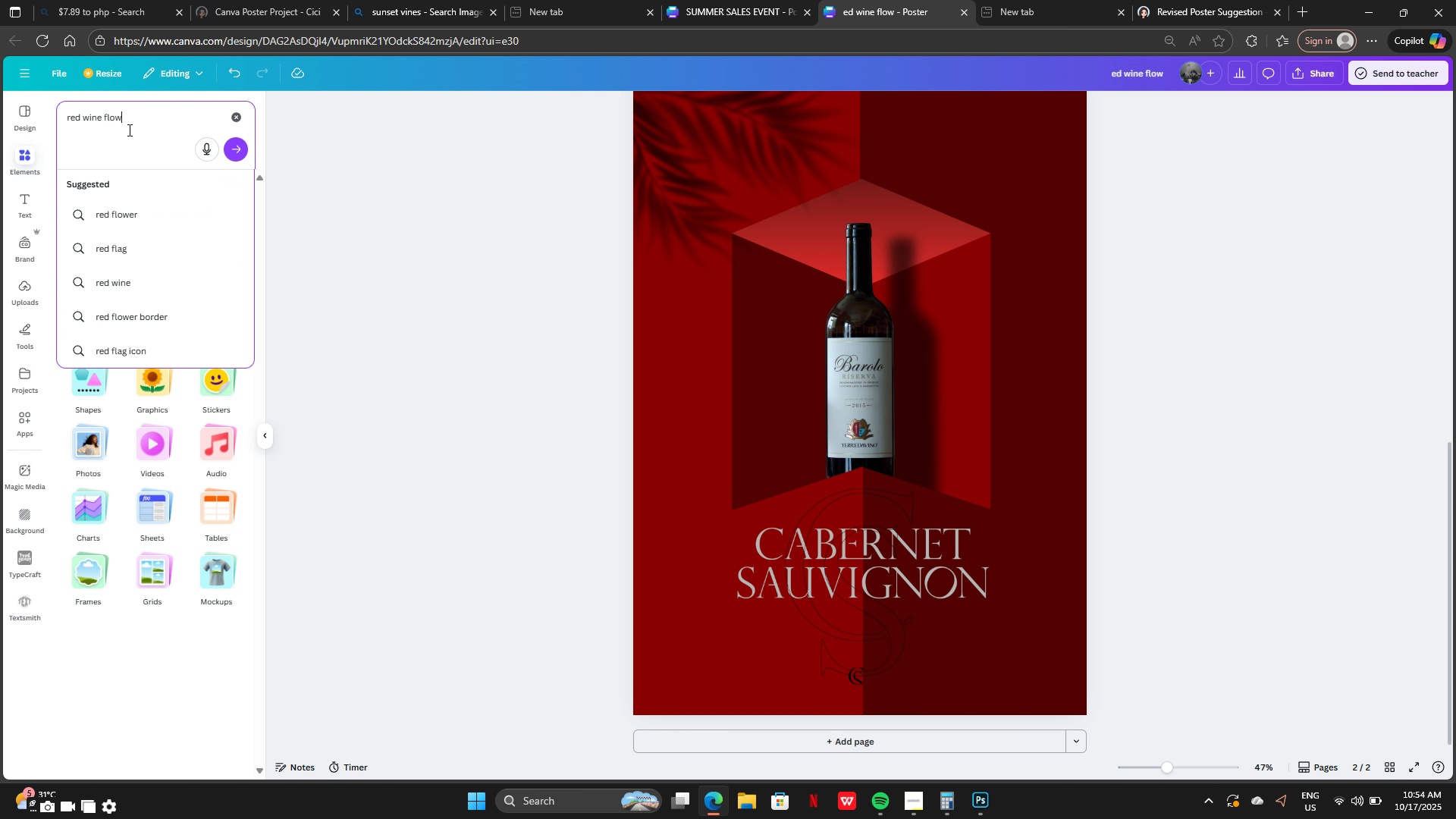 
key(Enter)
 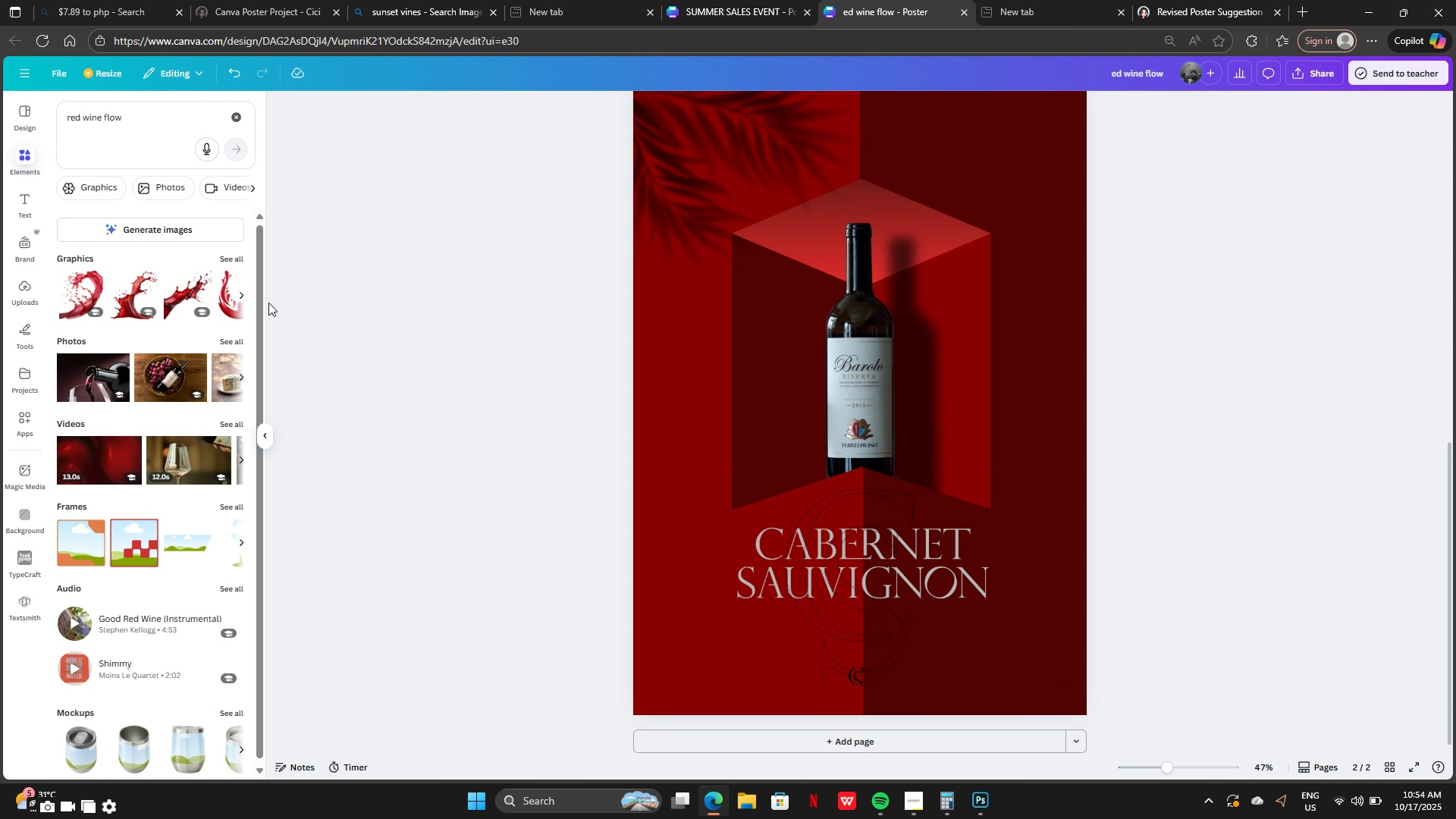 
left_click([221, 263])
 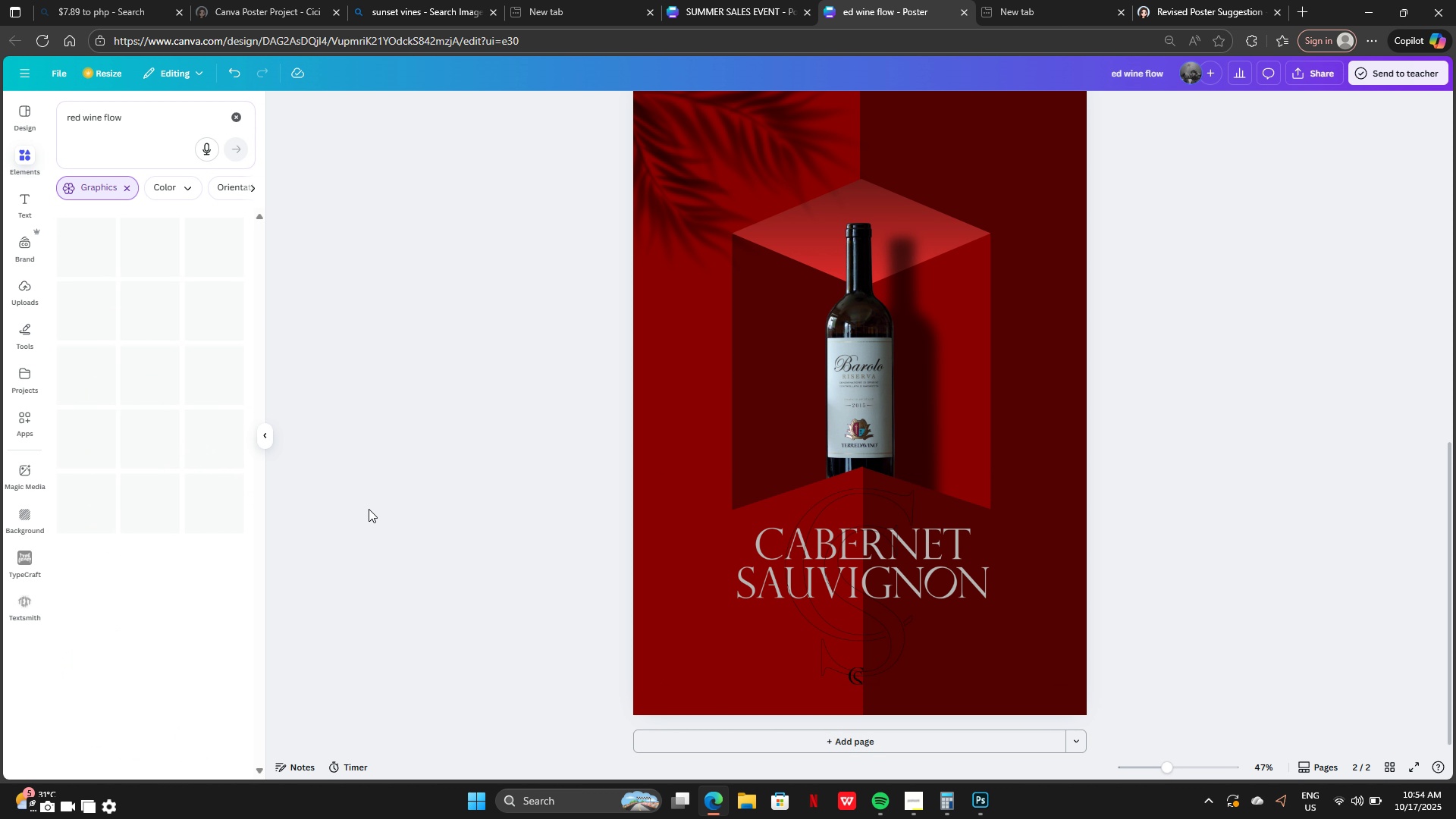 
mouse_move([359, 528])
 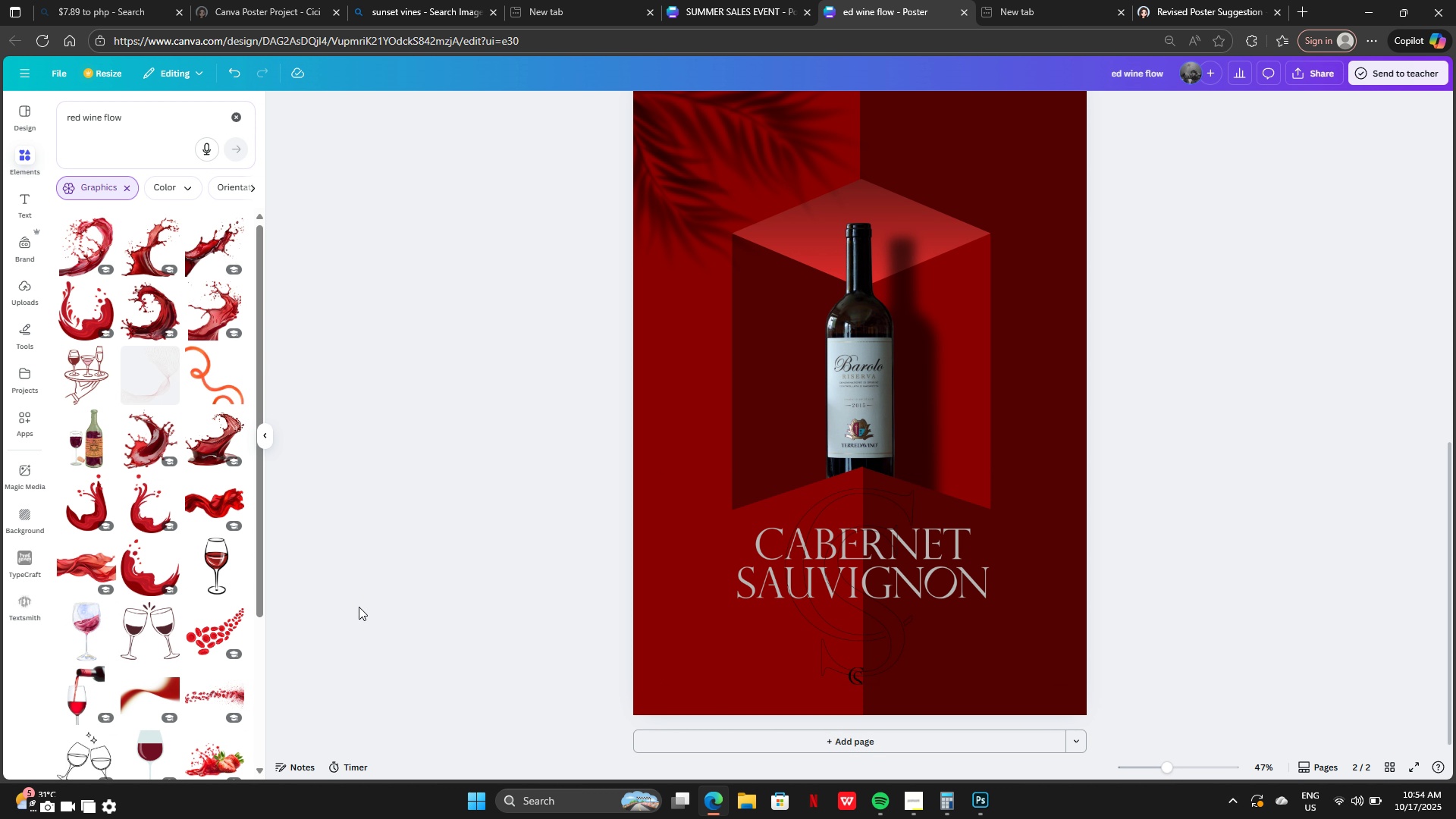 
scroll: coordinate [359, 609], scroll_direction: down, amount: 1.0
 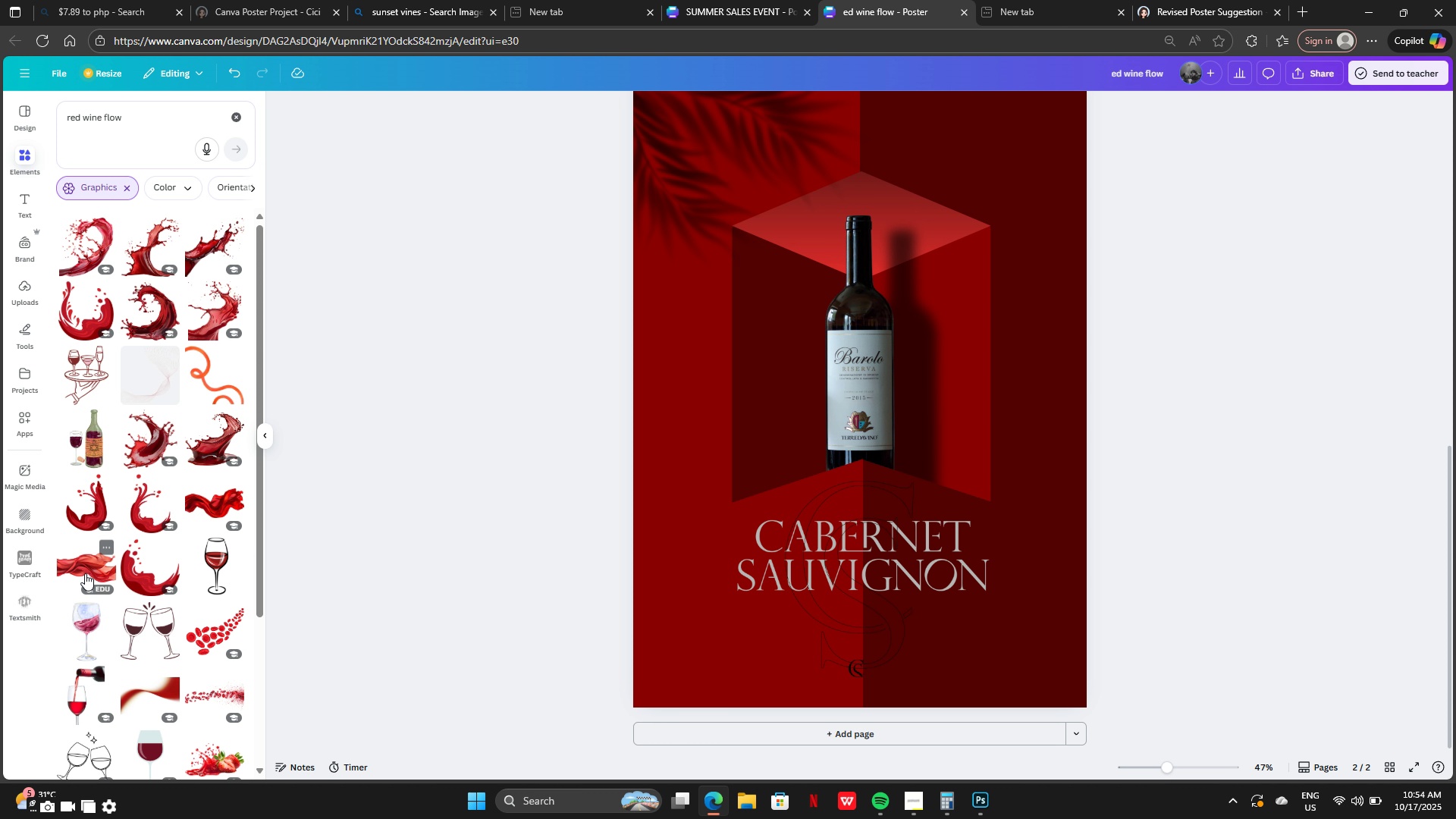 
left_click([76, 563])
 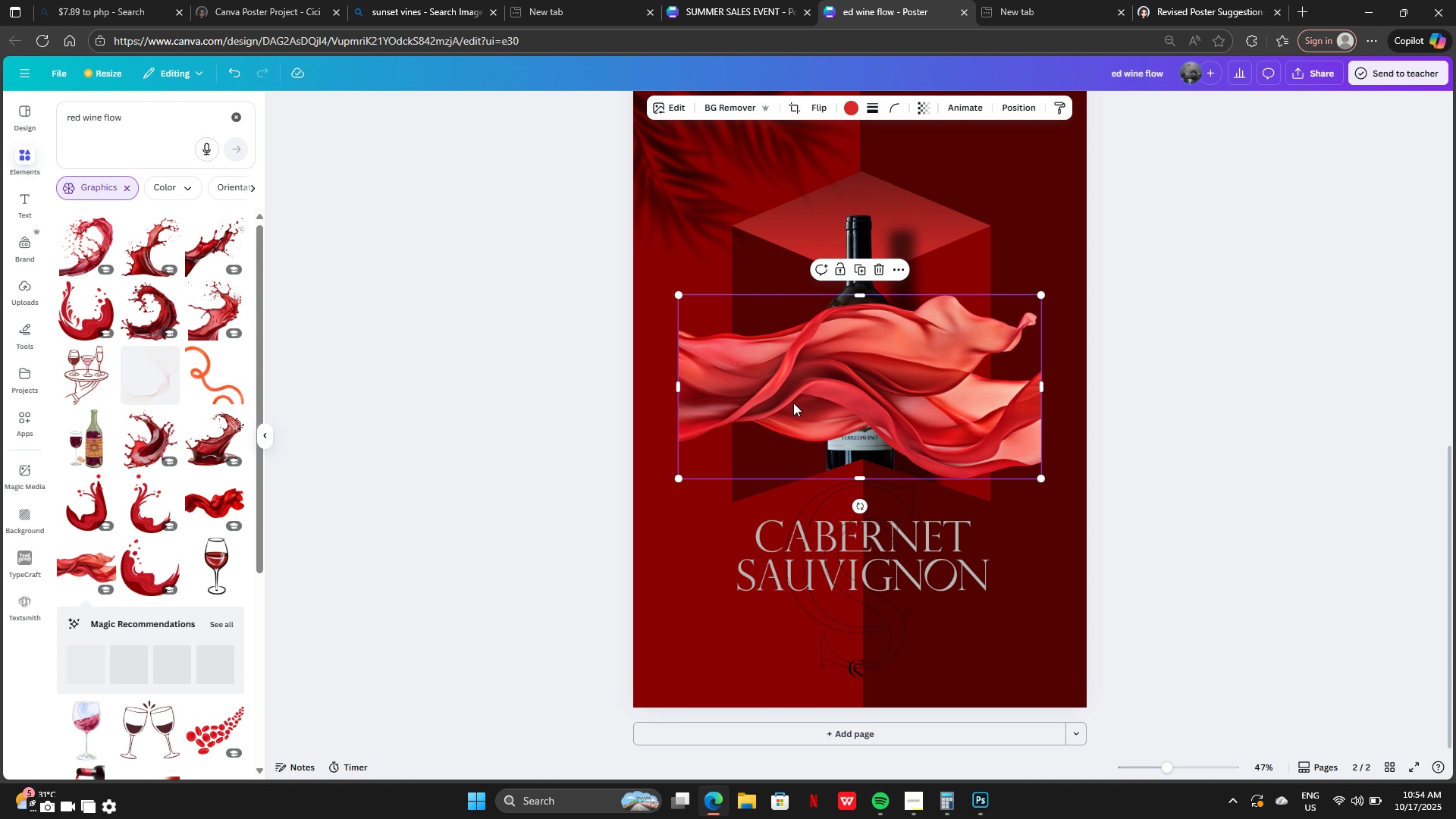 
left_click_drag(start_coordinate=[791, 394], to_coordinate=[846, 401])
 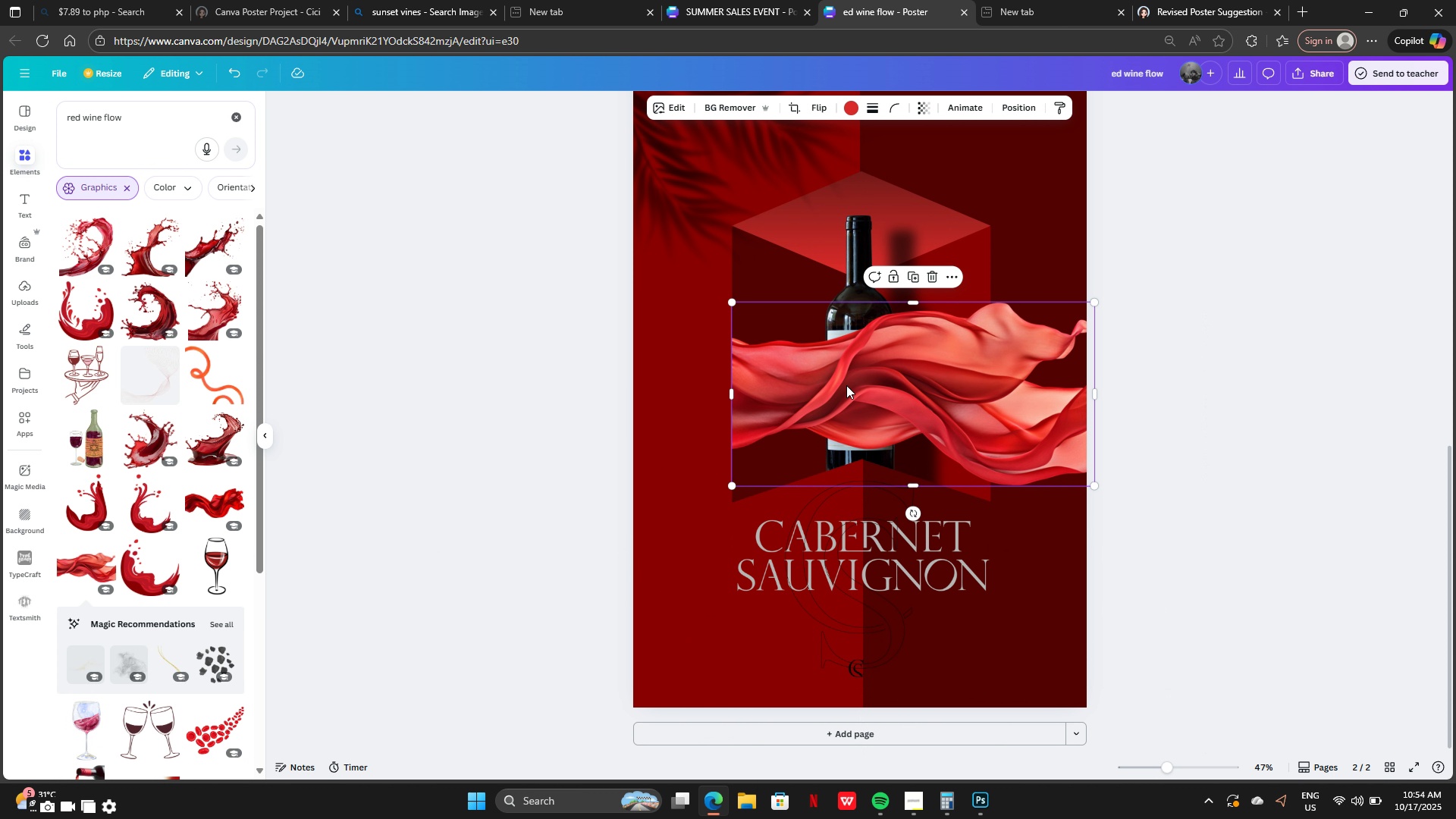 
left_click_drag(start_coordinate=[846, 385], to_coordinate=[997, 404])
 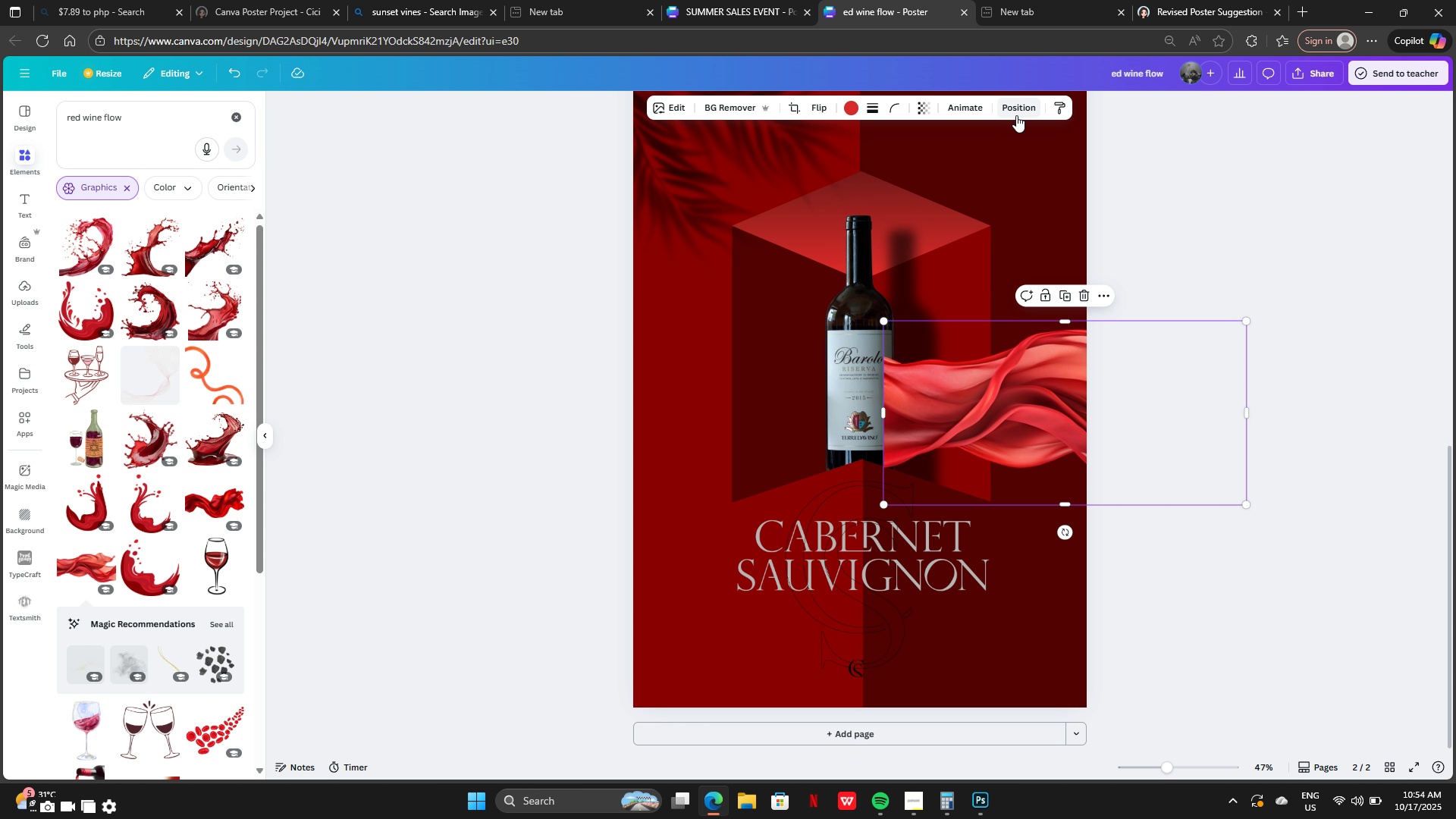 
left_click([1016, 115])
 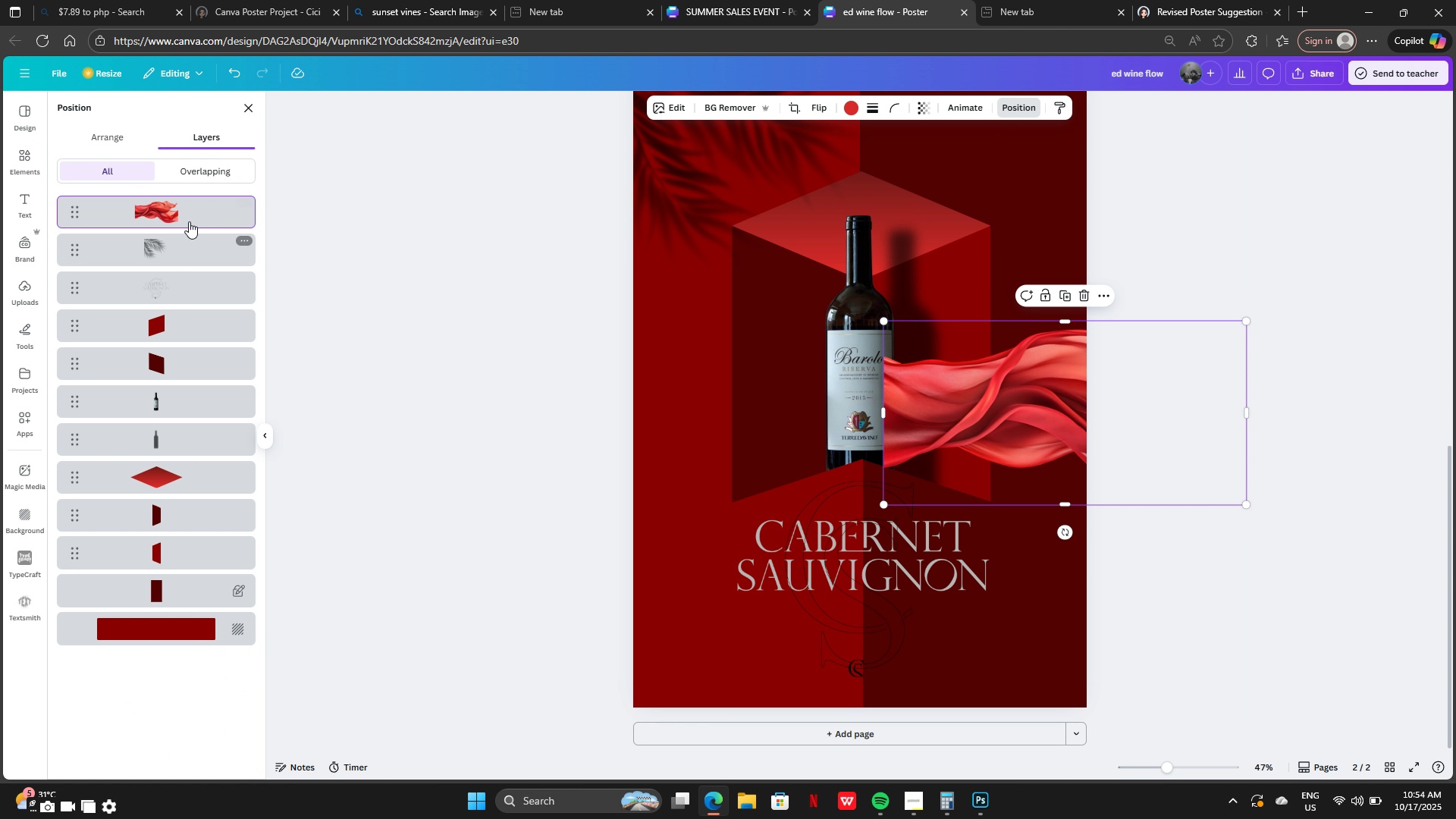 
left_click_drag(start_coordinate=[193, 206], to_coordinate=[187, 412])
 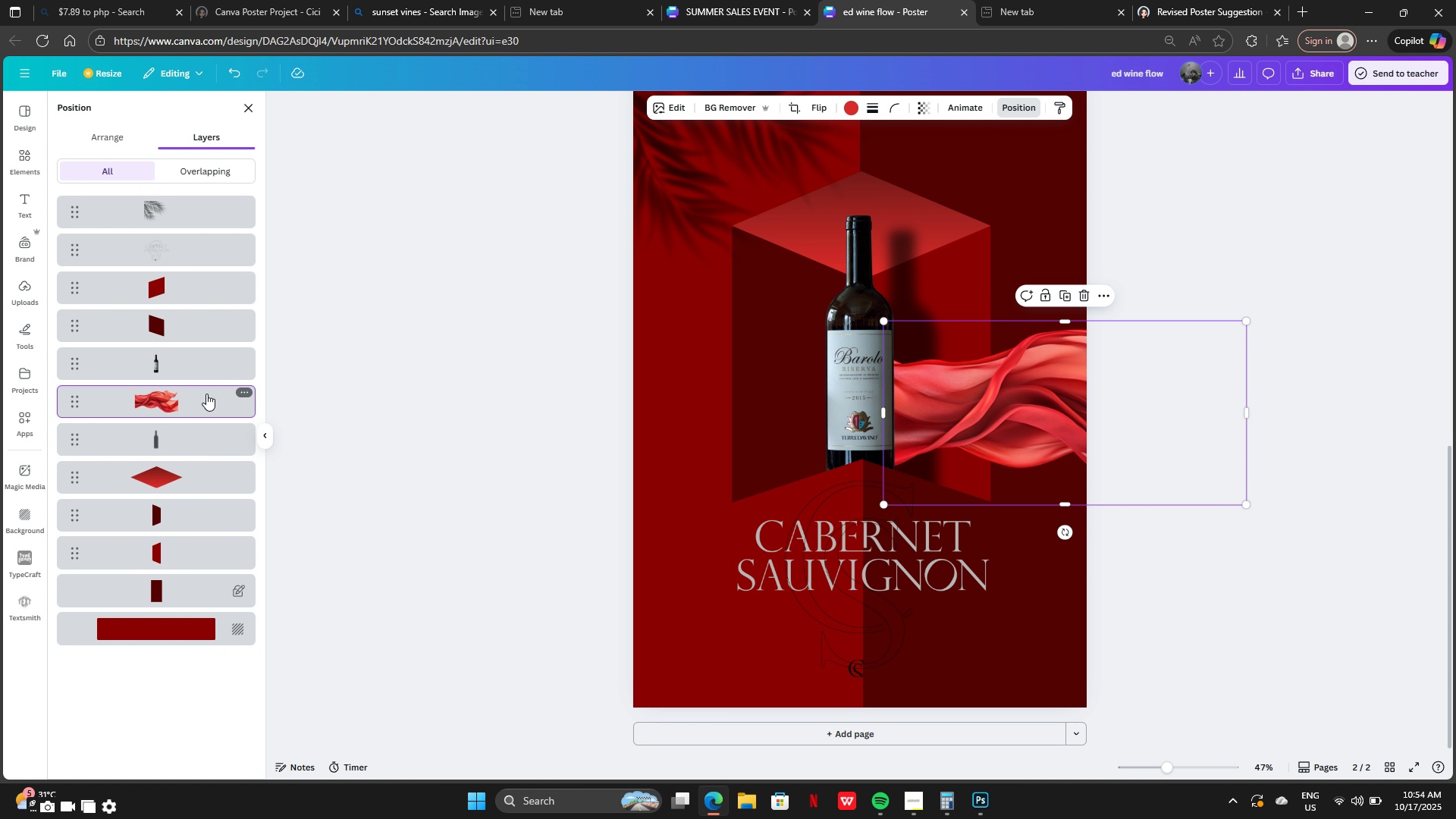 
left_click_drag(start_coordinate=[206, 391], to_coordinate=[202, 447])
 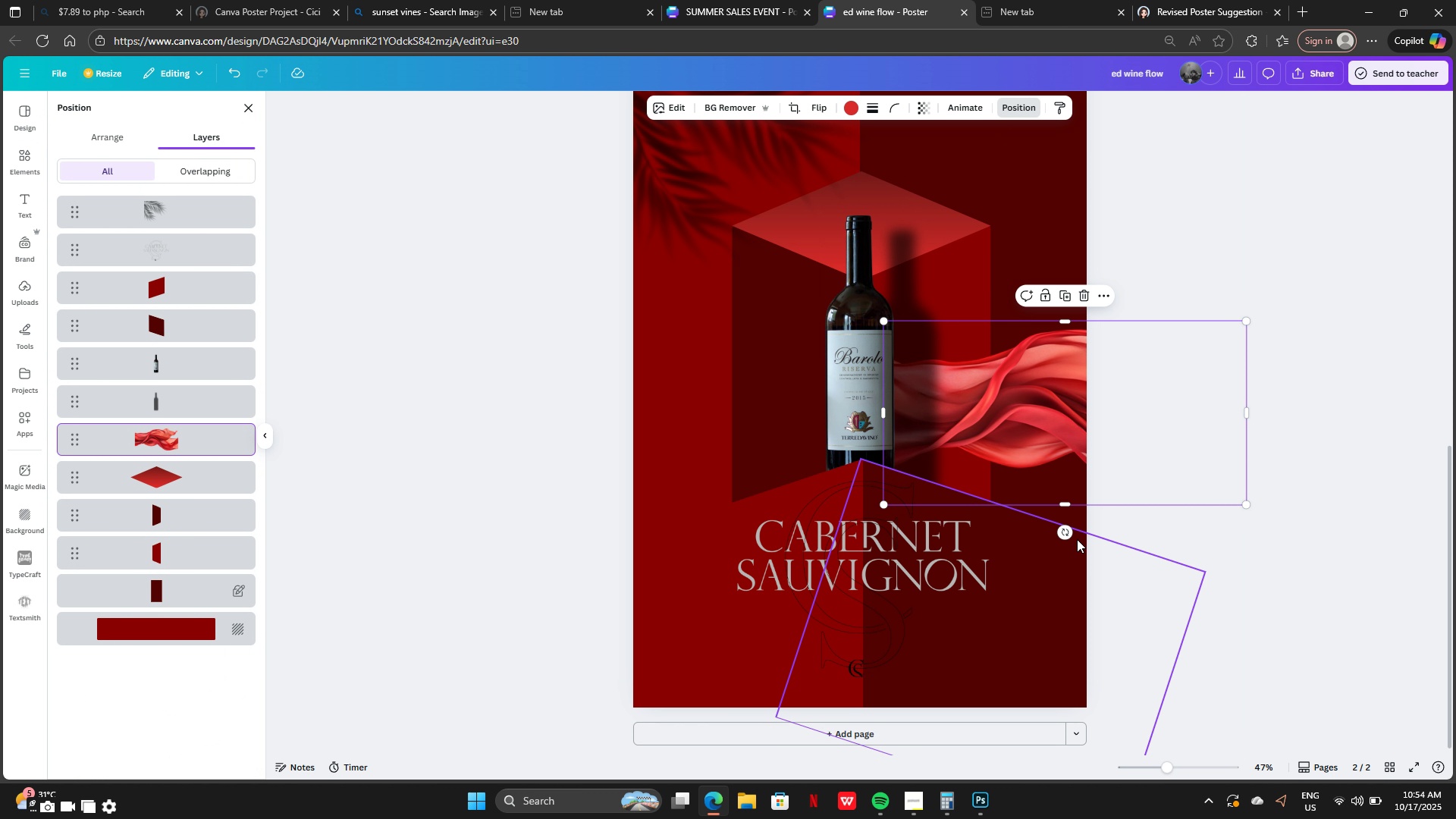 
left_click_drag(start_coordinate=[1072, 537], to_coordinate=[1028, 580])
 